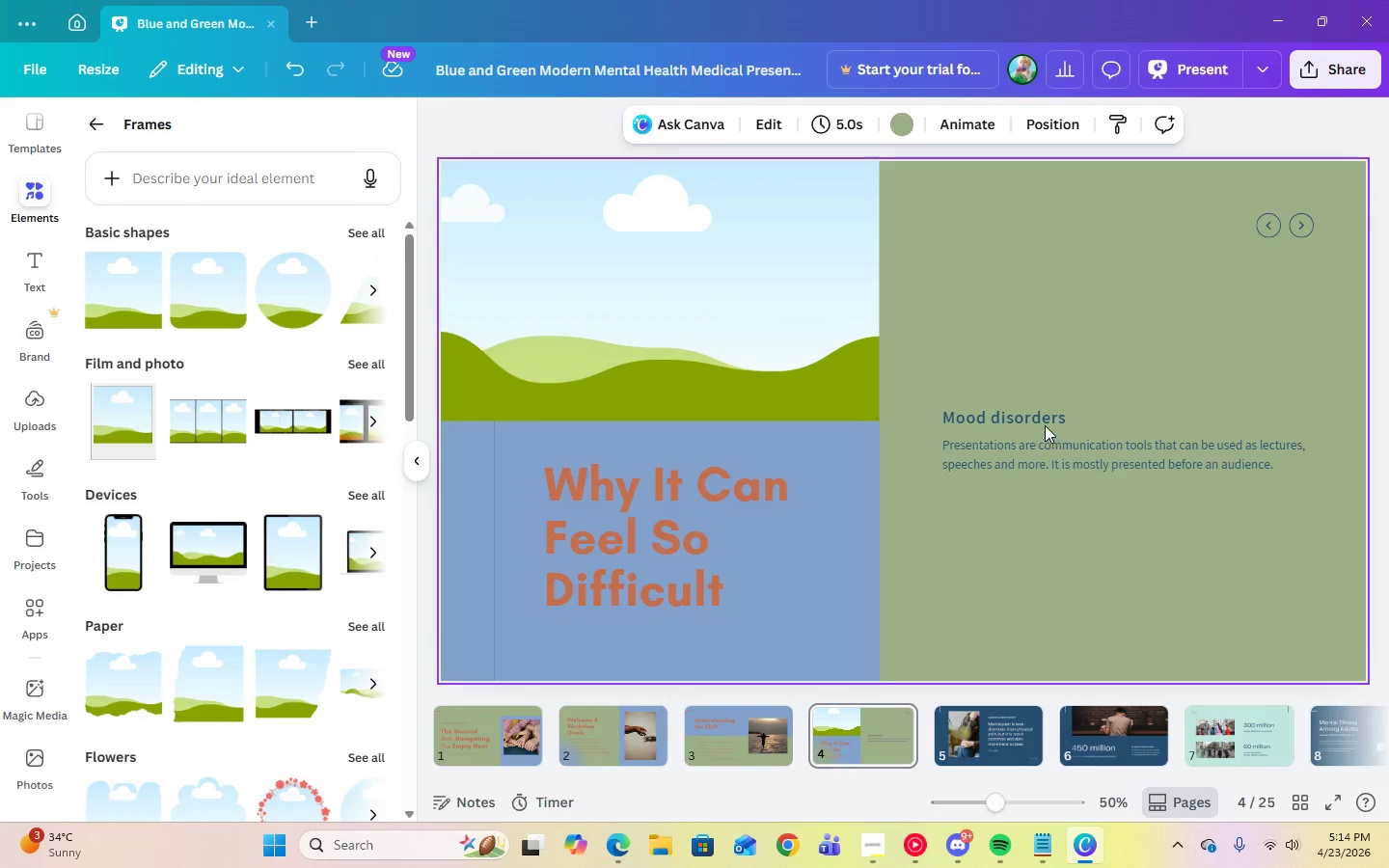 
left_click([1045, 422])
 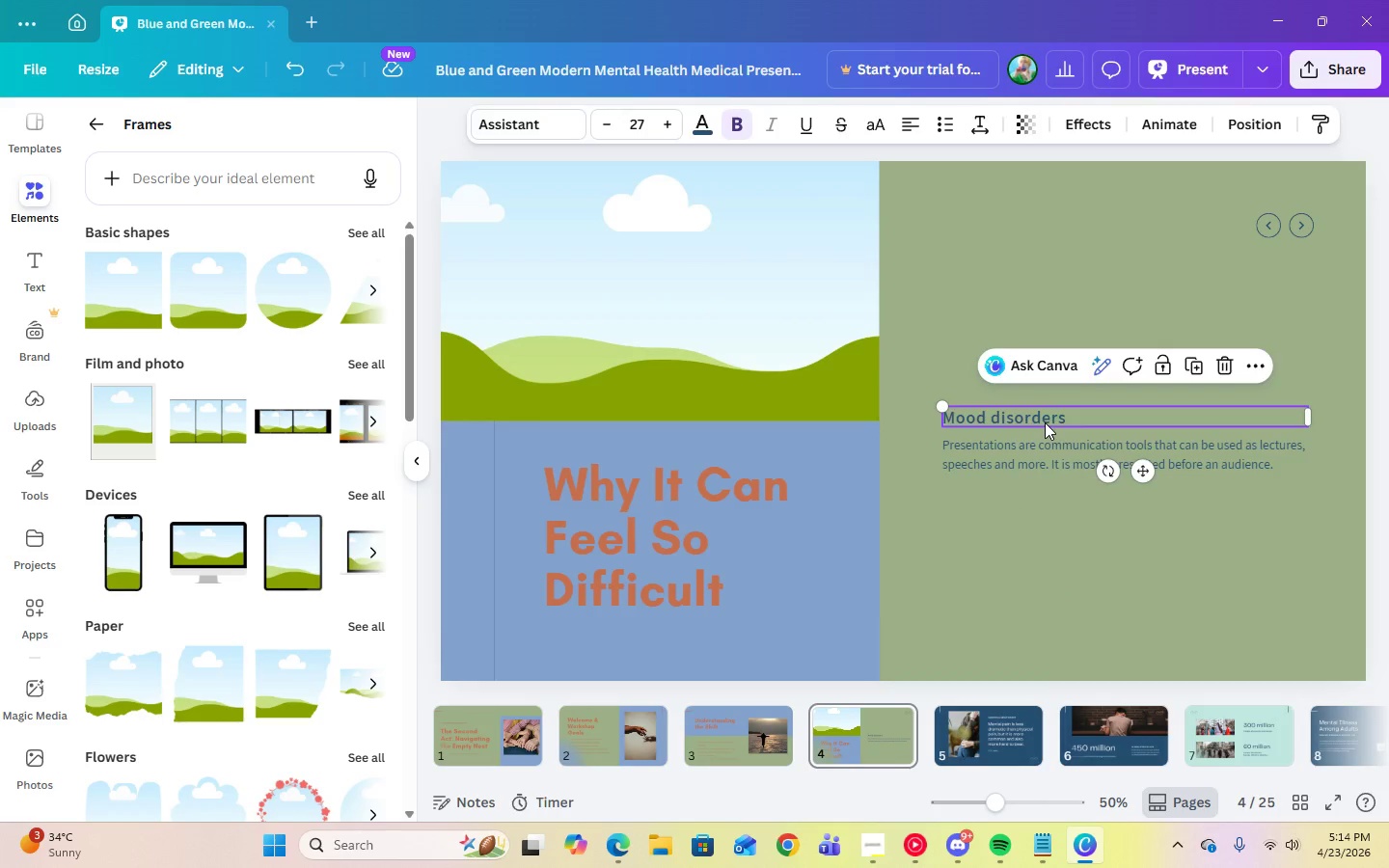 
key(Delete)
 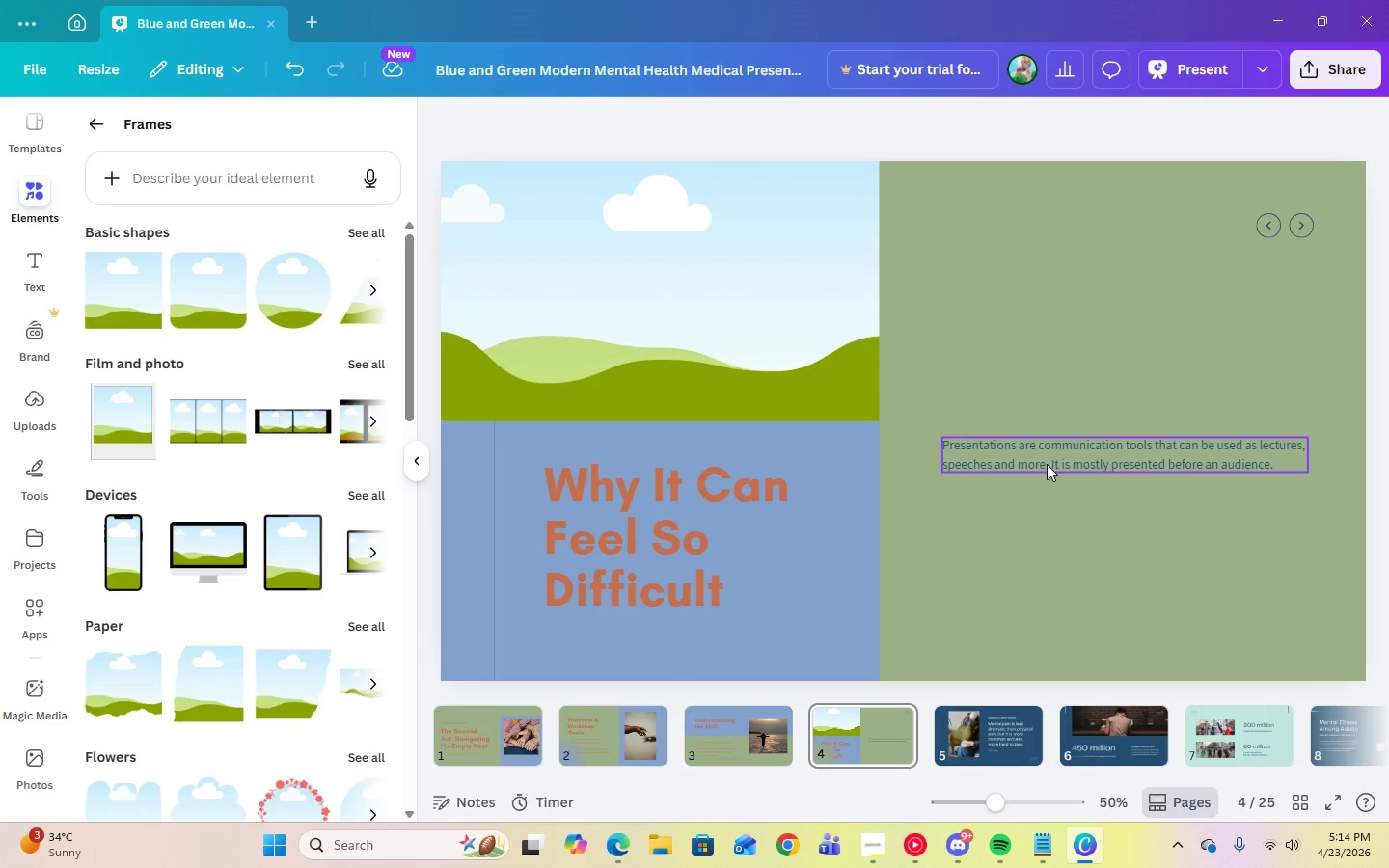 
left_click([1047, 464])
 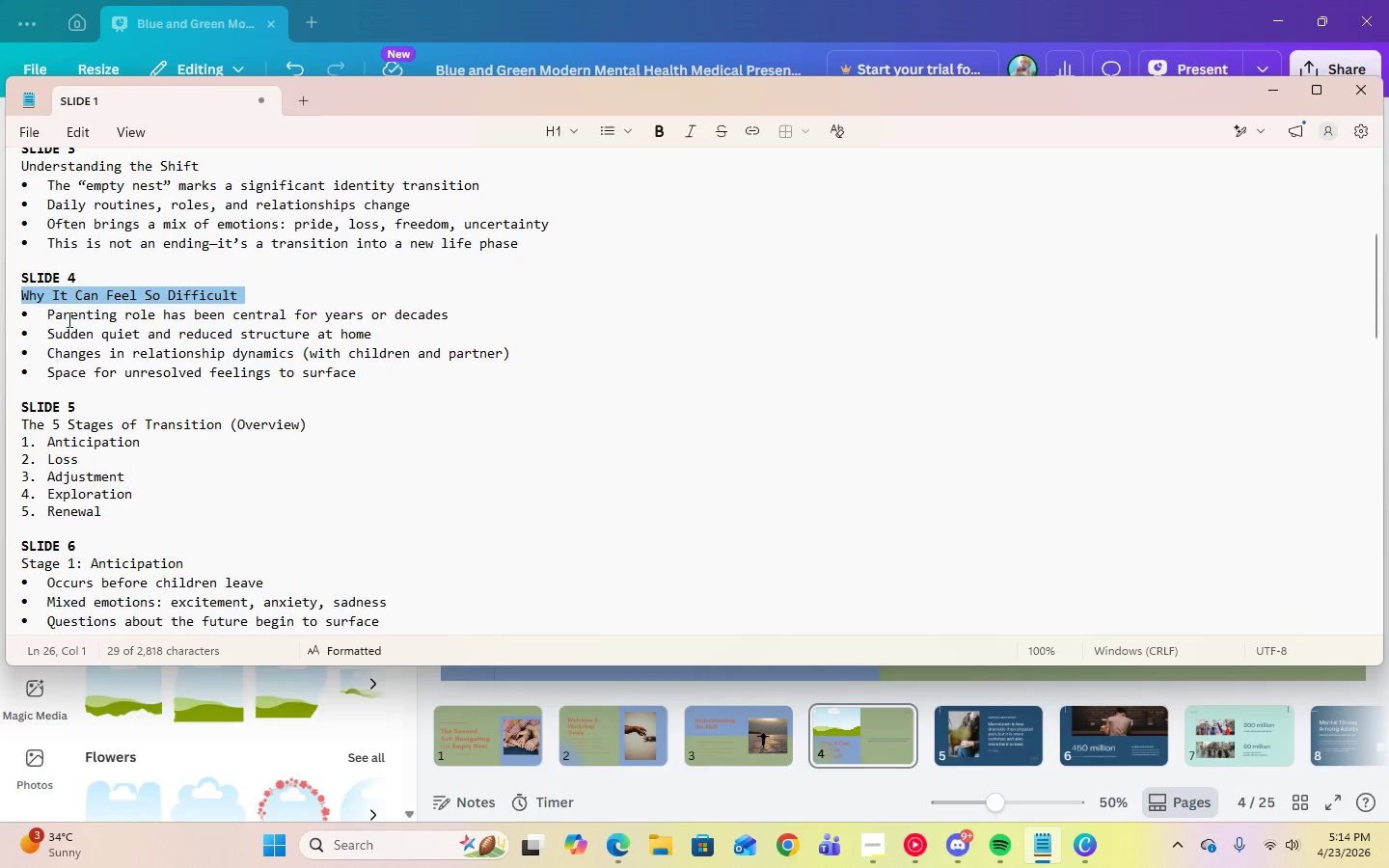 
left_click_drag(start_coordinate=[47, 312], to_coordinate=[477, 366])
 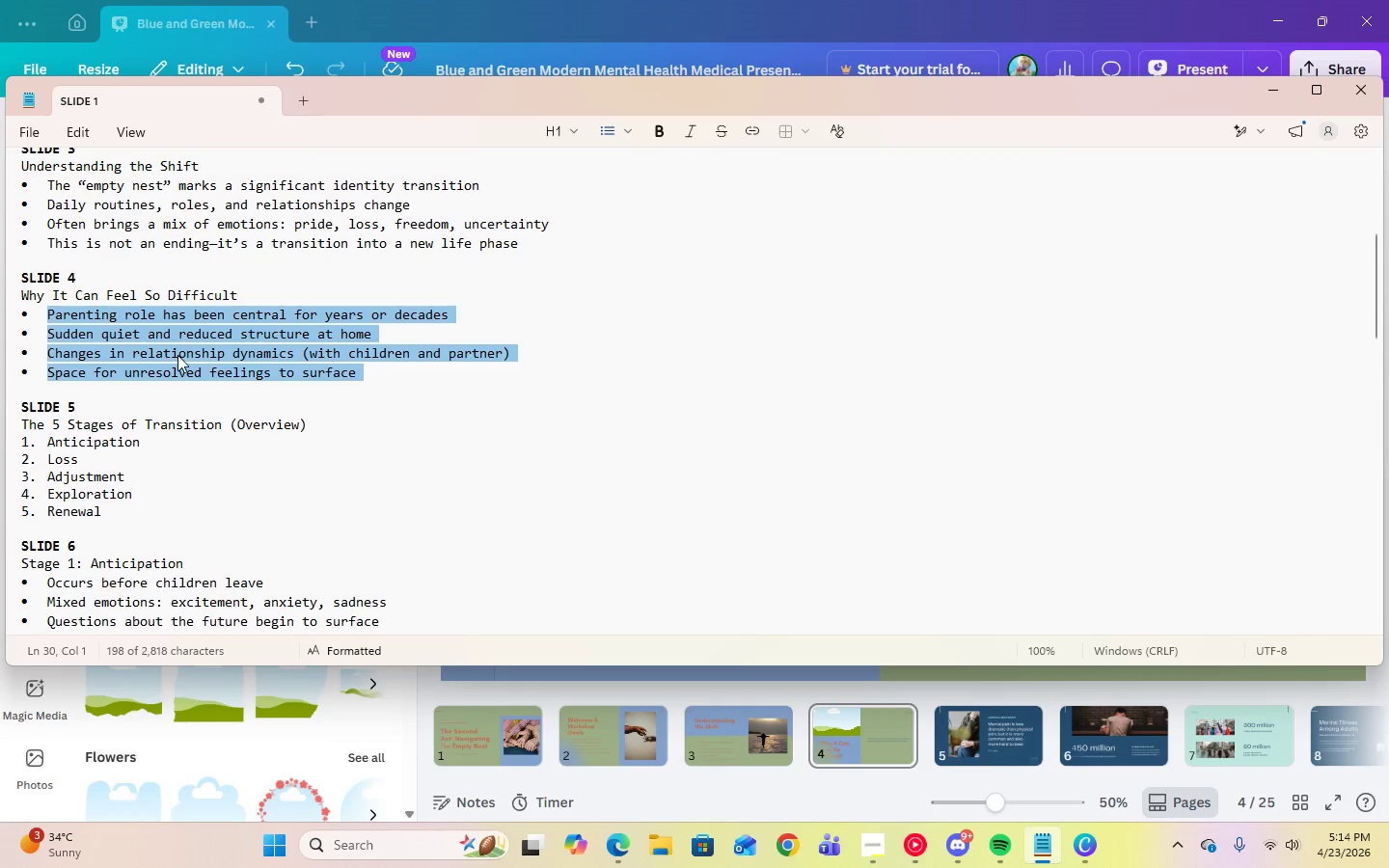 
right_click([177, 354])
 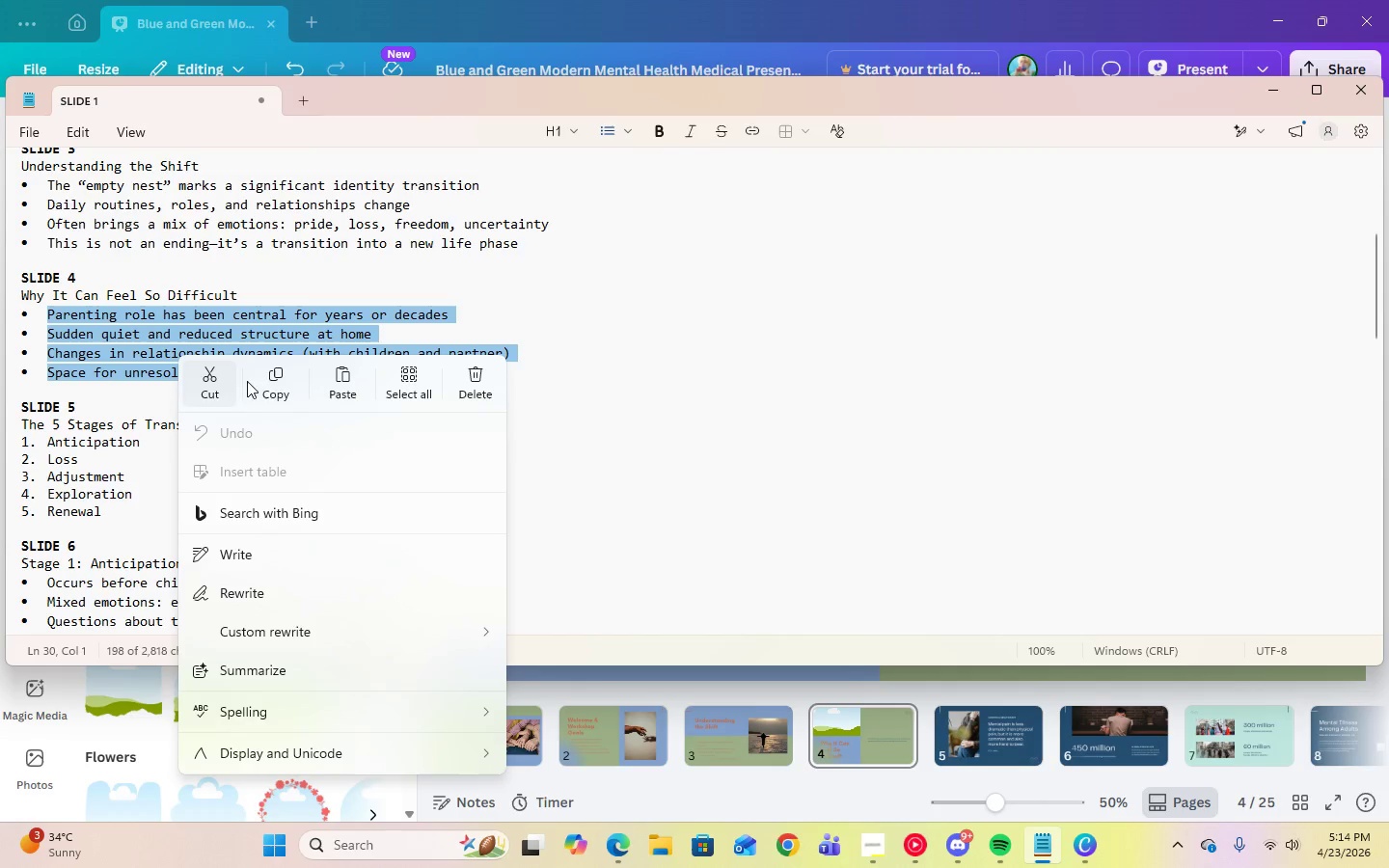 
left_click([273, 385])
 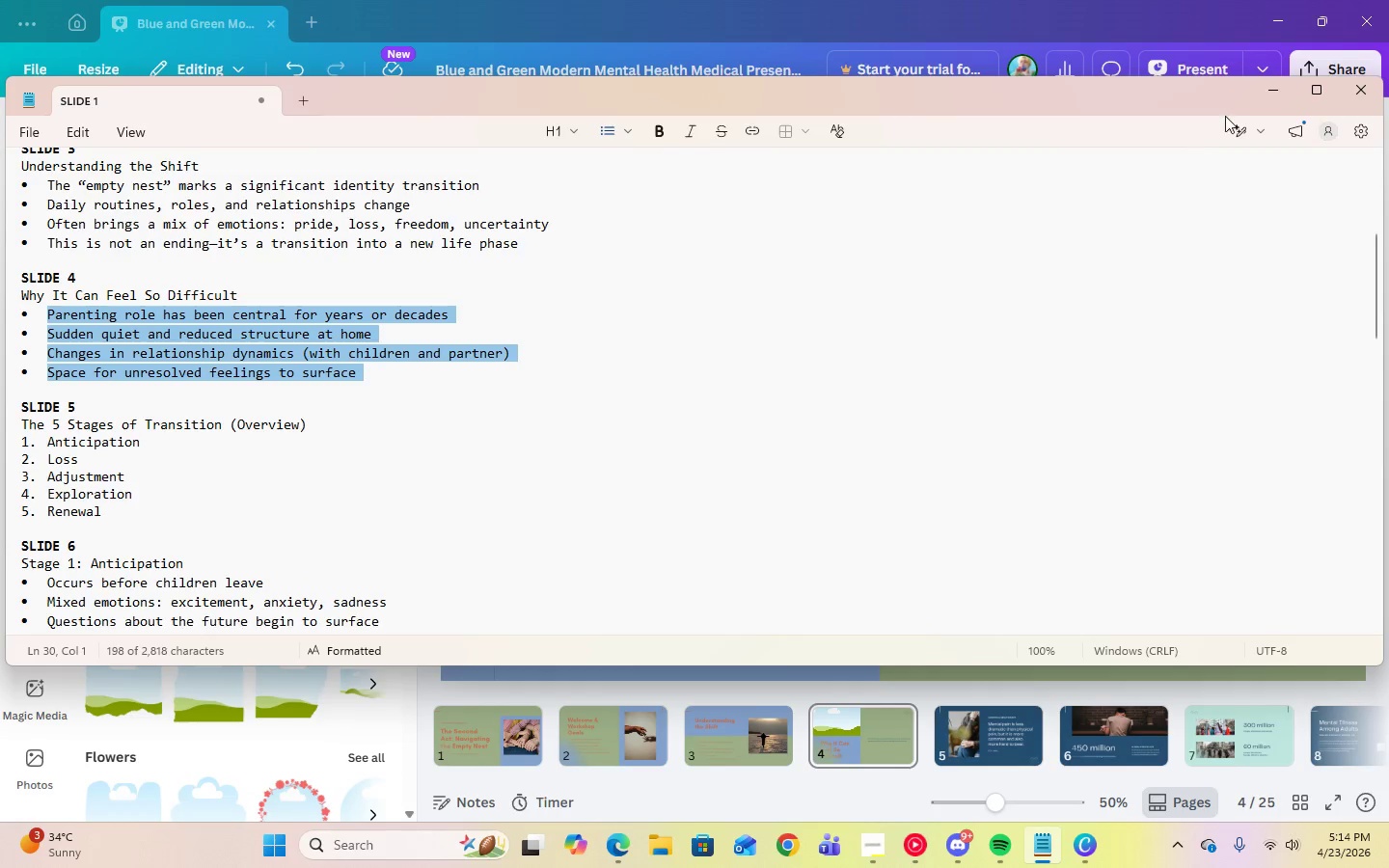 
left_click([1275, 94])
 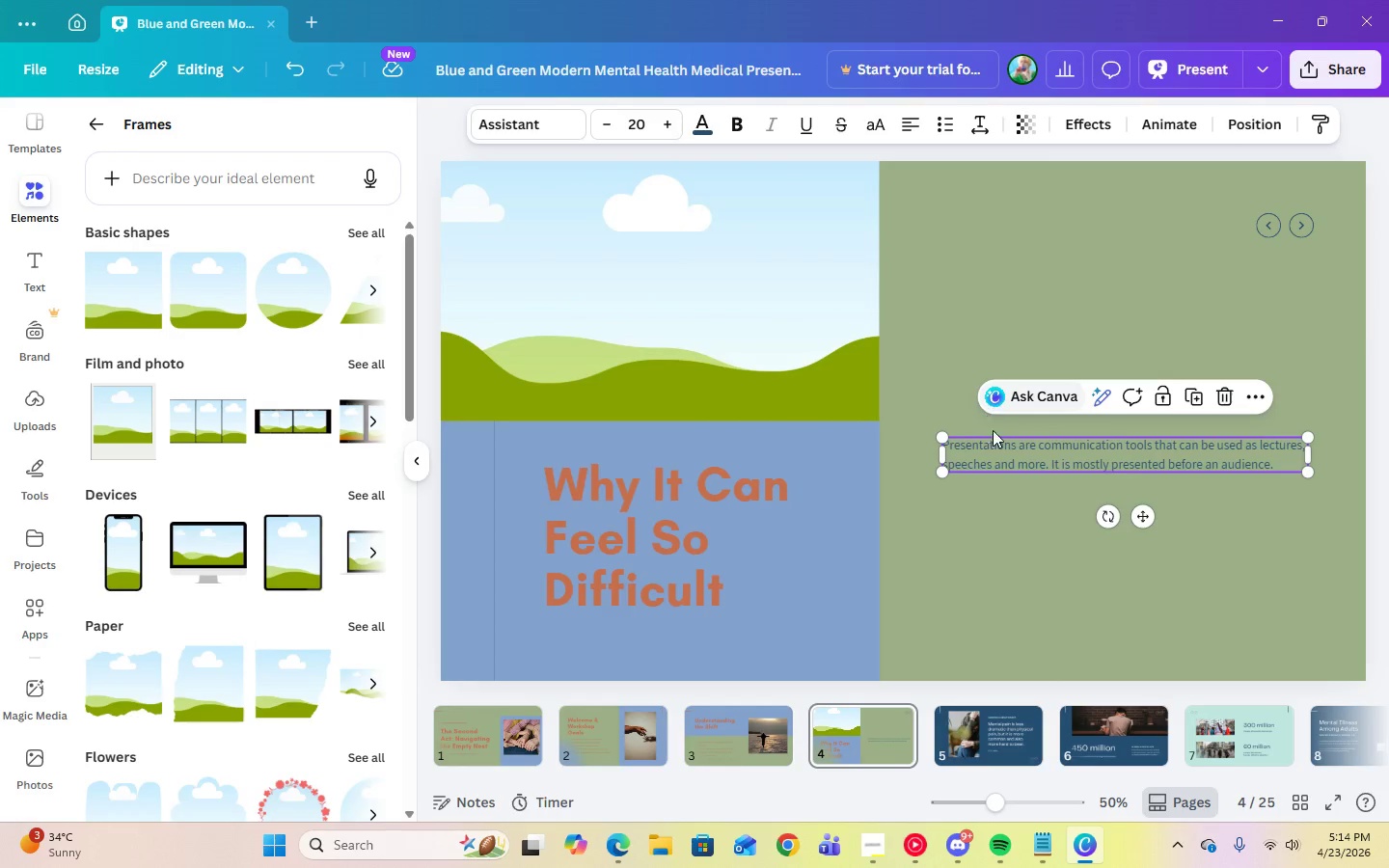 
left_click([1001, 459])
 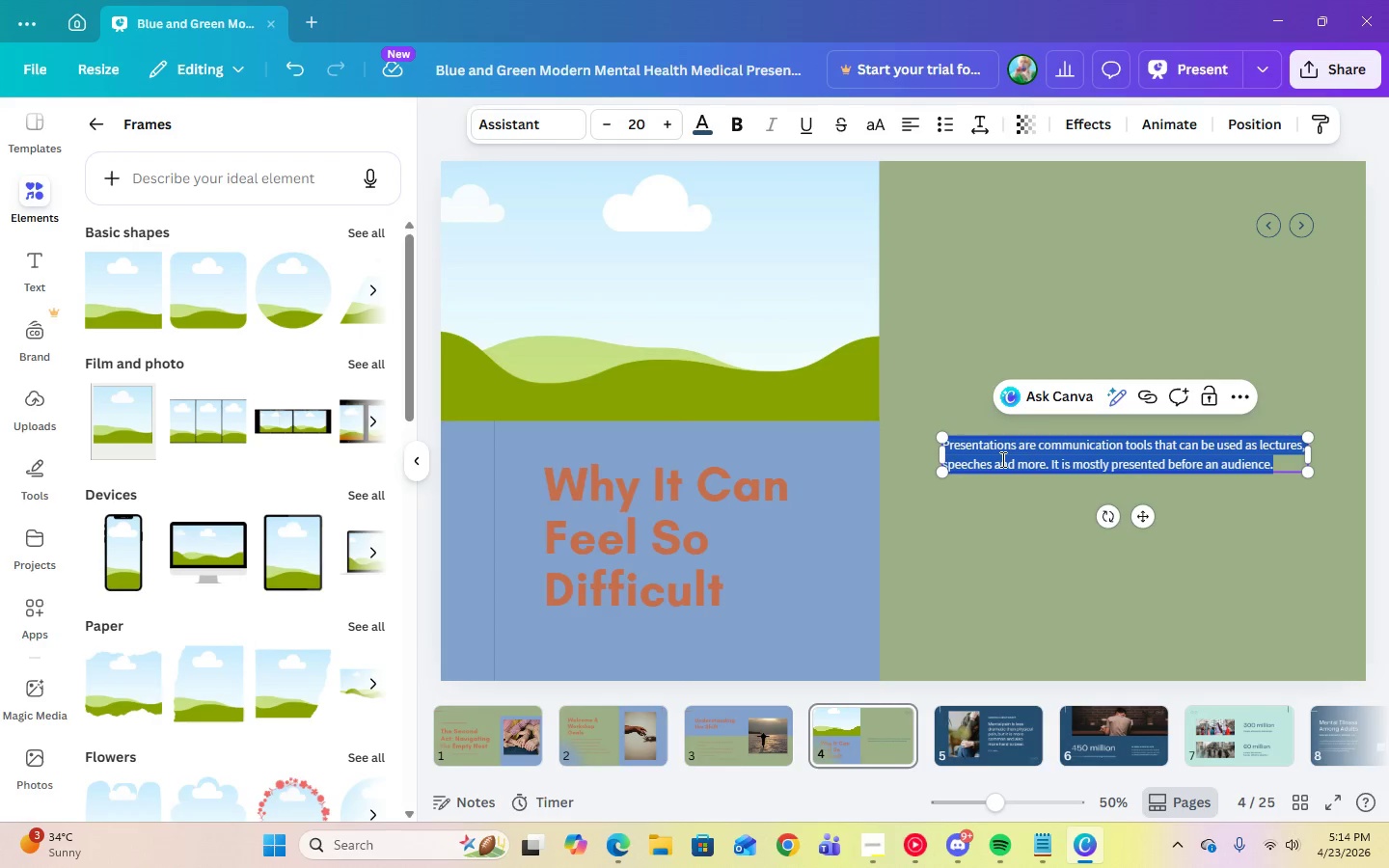 
key(Control+V)
 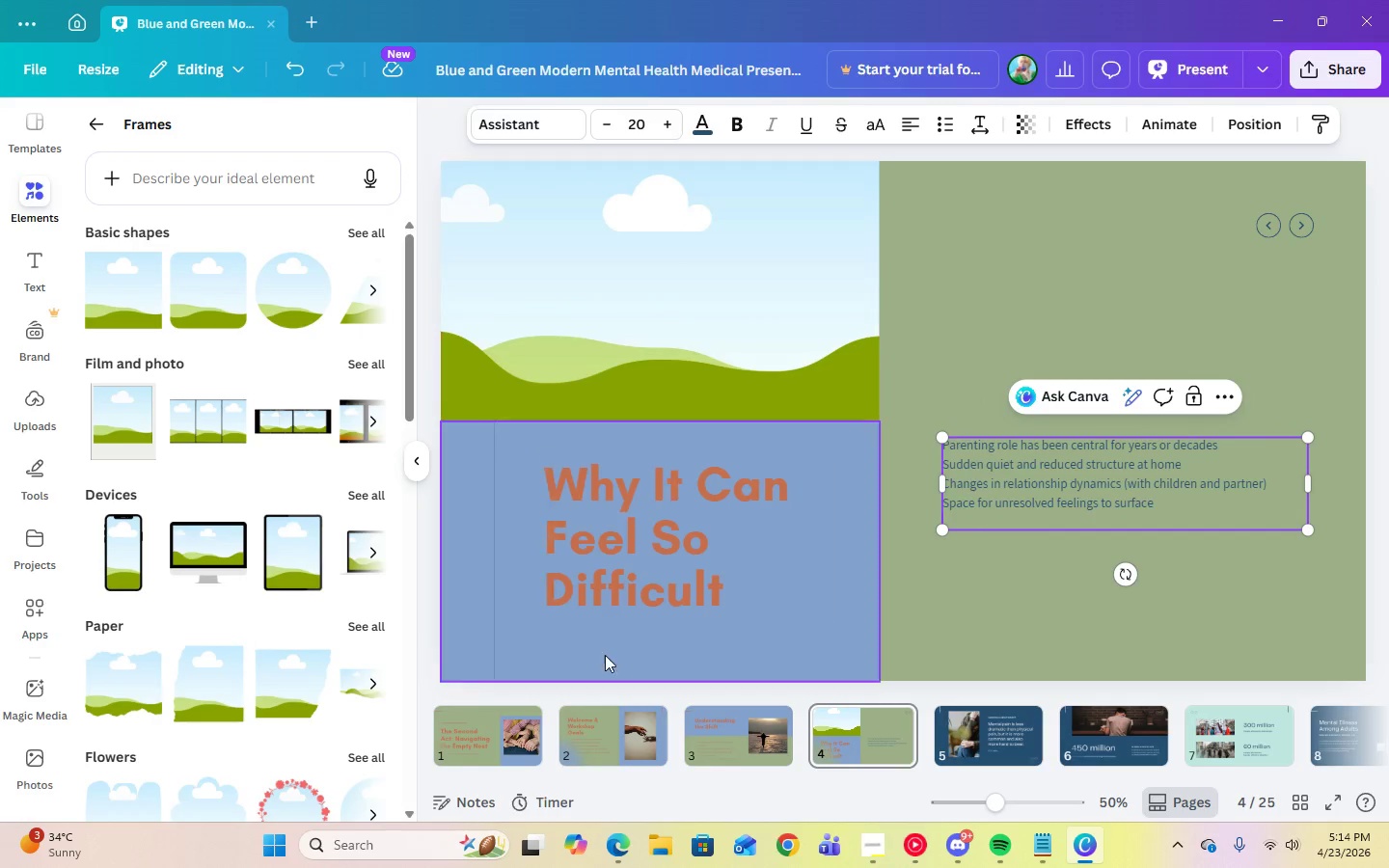 
left_click([1037, 839])
 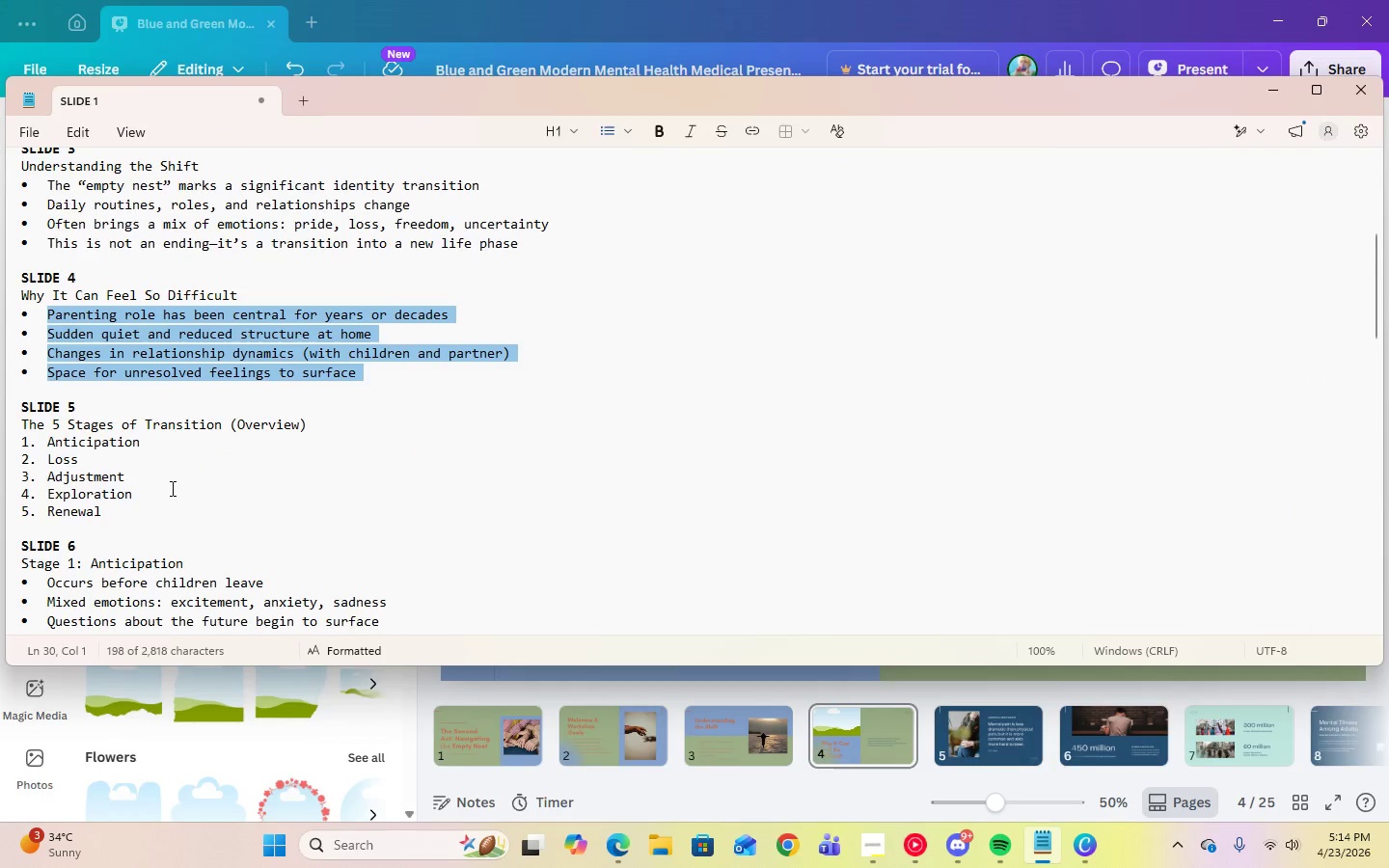 
scroll: coordinate [171, 488], scroll_direction: down, amount: 4.0
 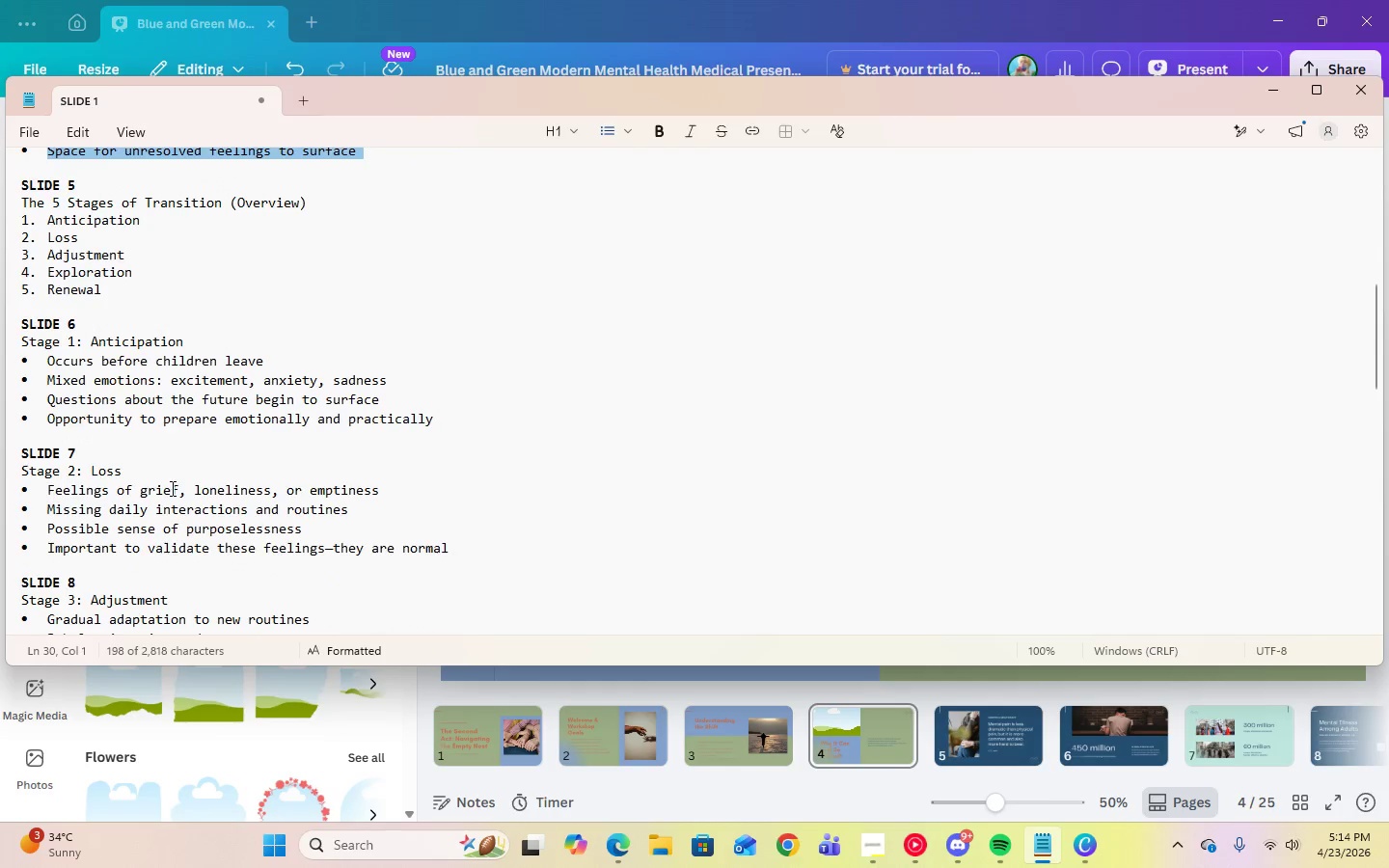 
scroll: coordinate [171, 488], scroll_direction: none, amount: 0.0
 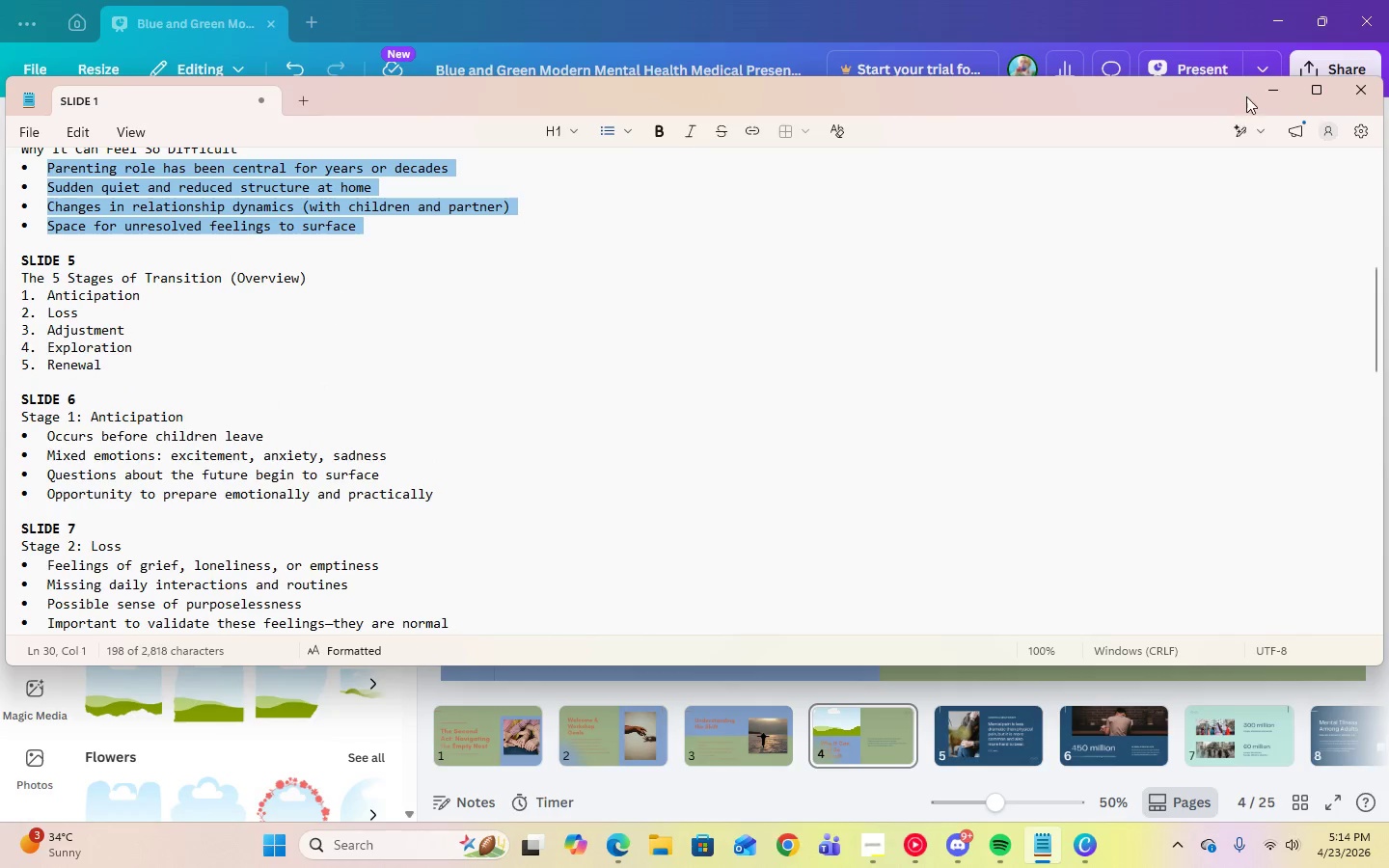 
left_click([1280, 88])
 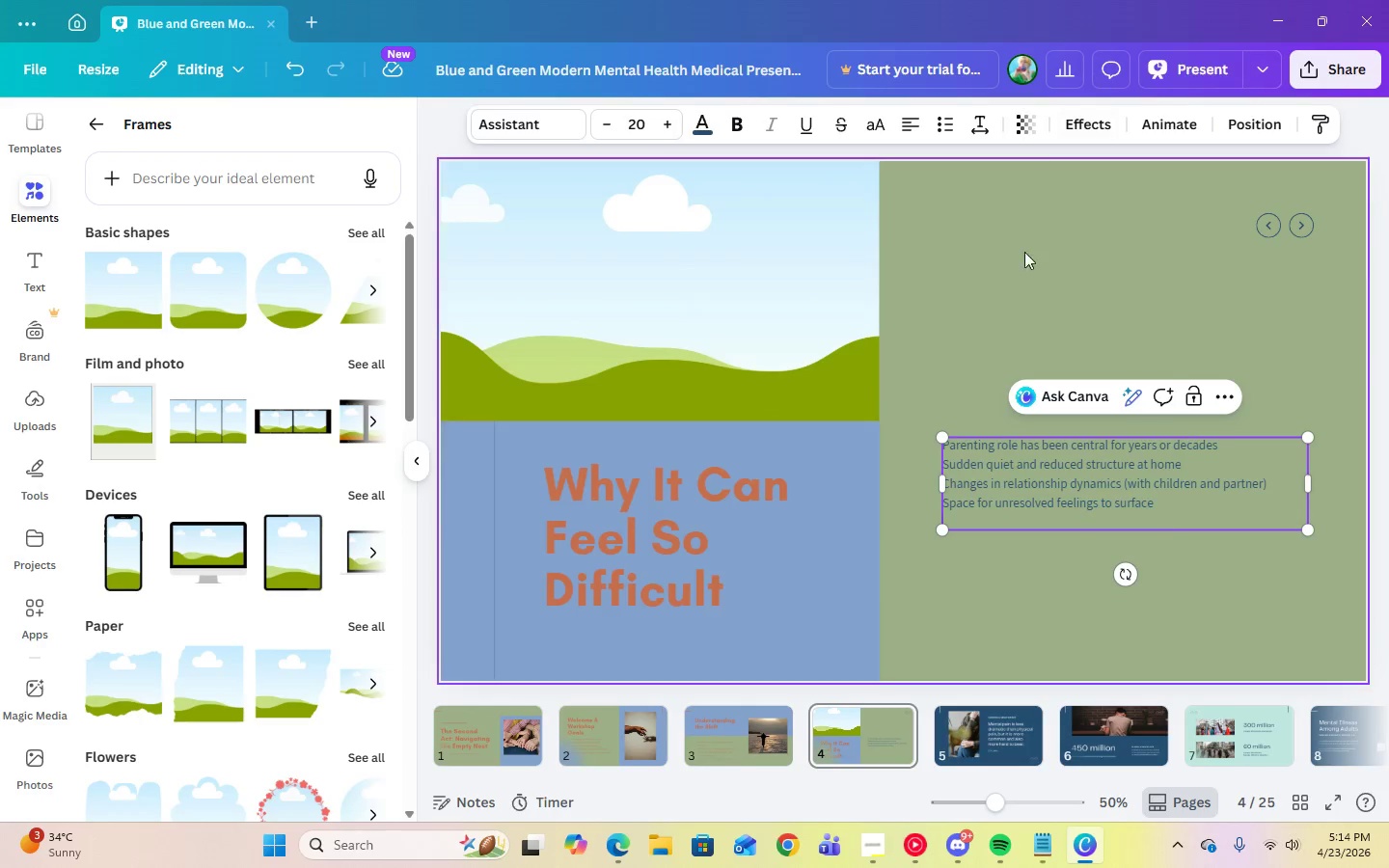 
left_click([1026, 303])
 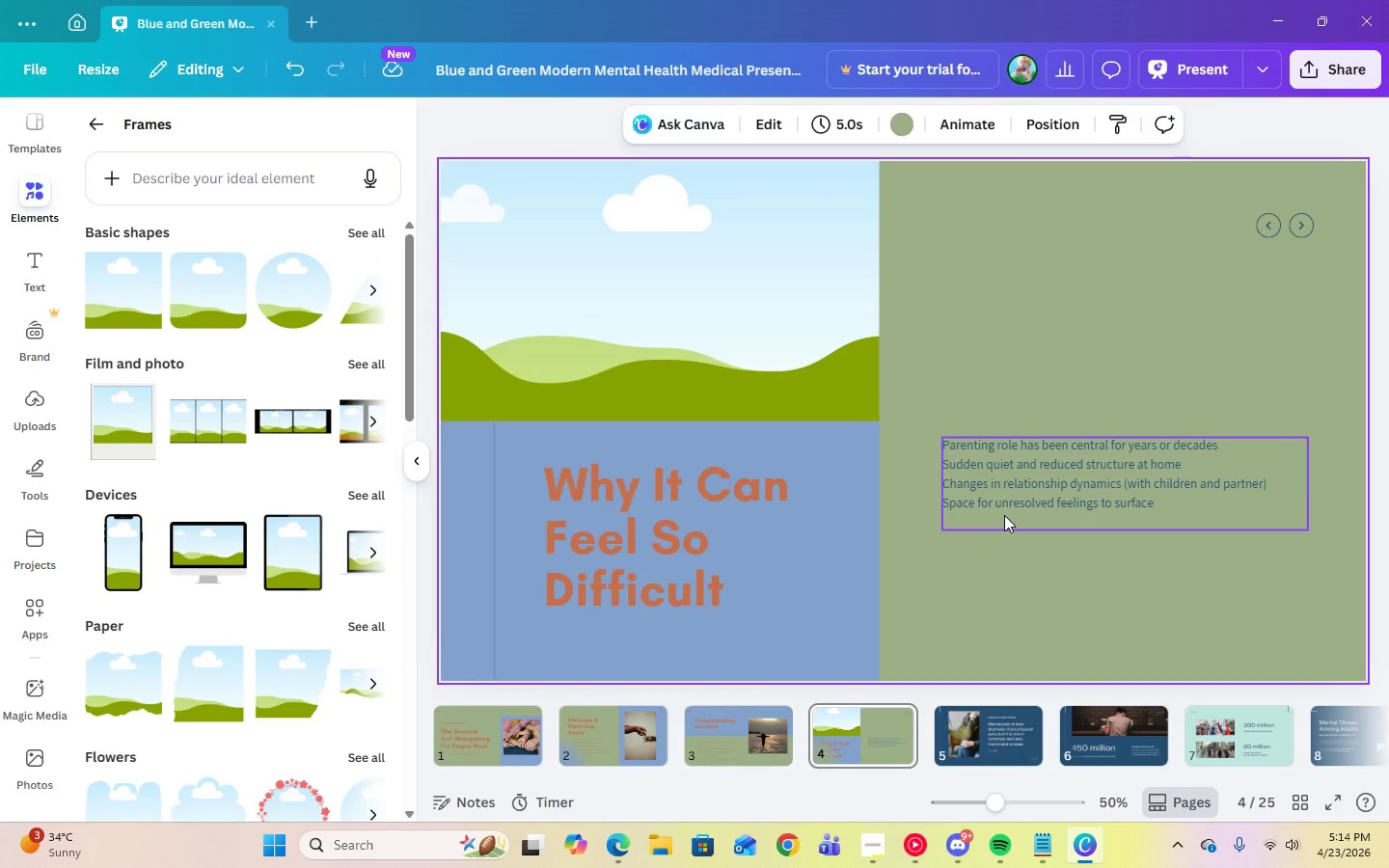 
double_click([1003, 518])
 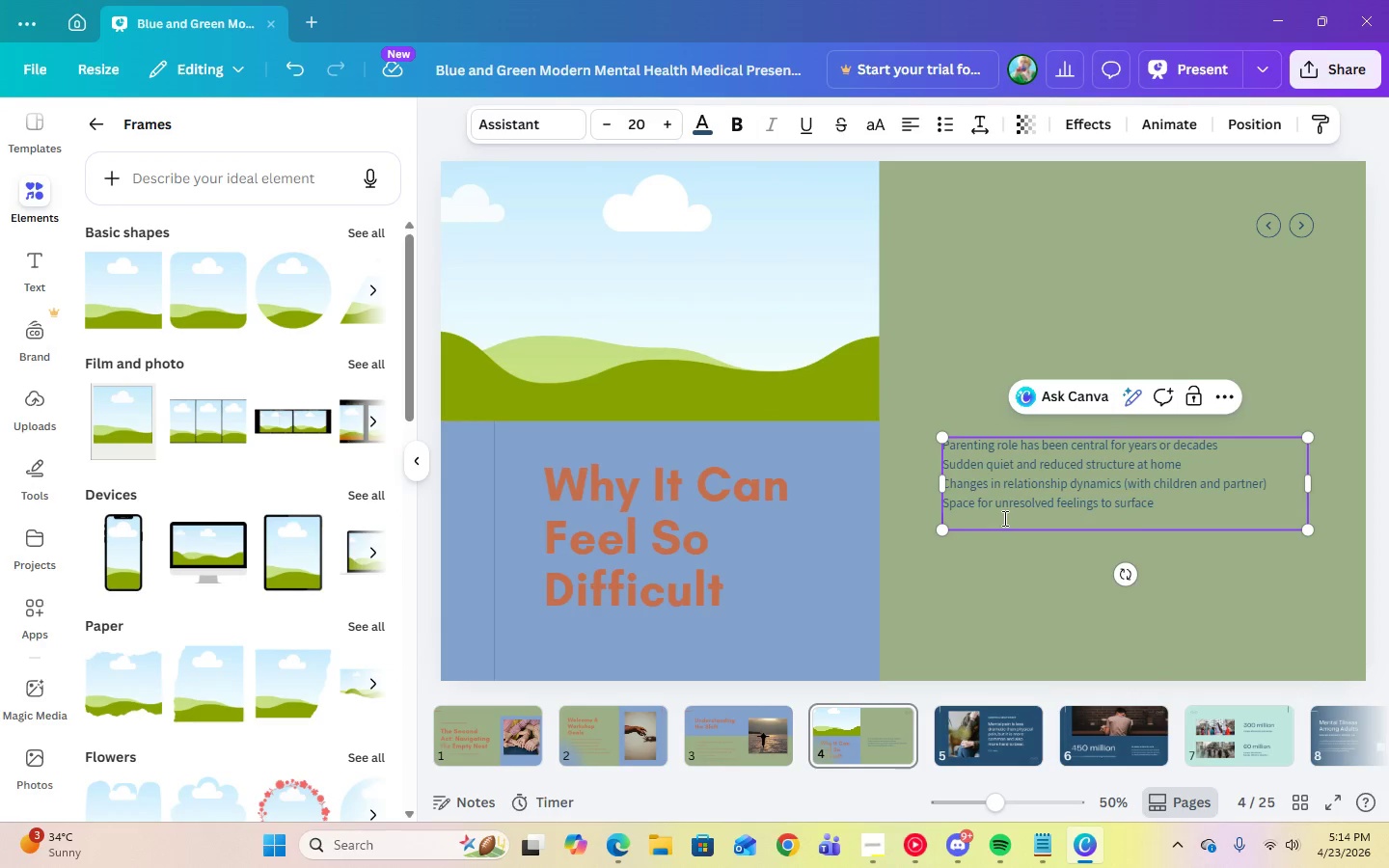 
key(Backspace)
 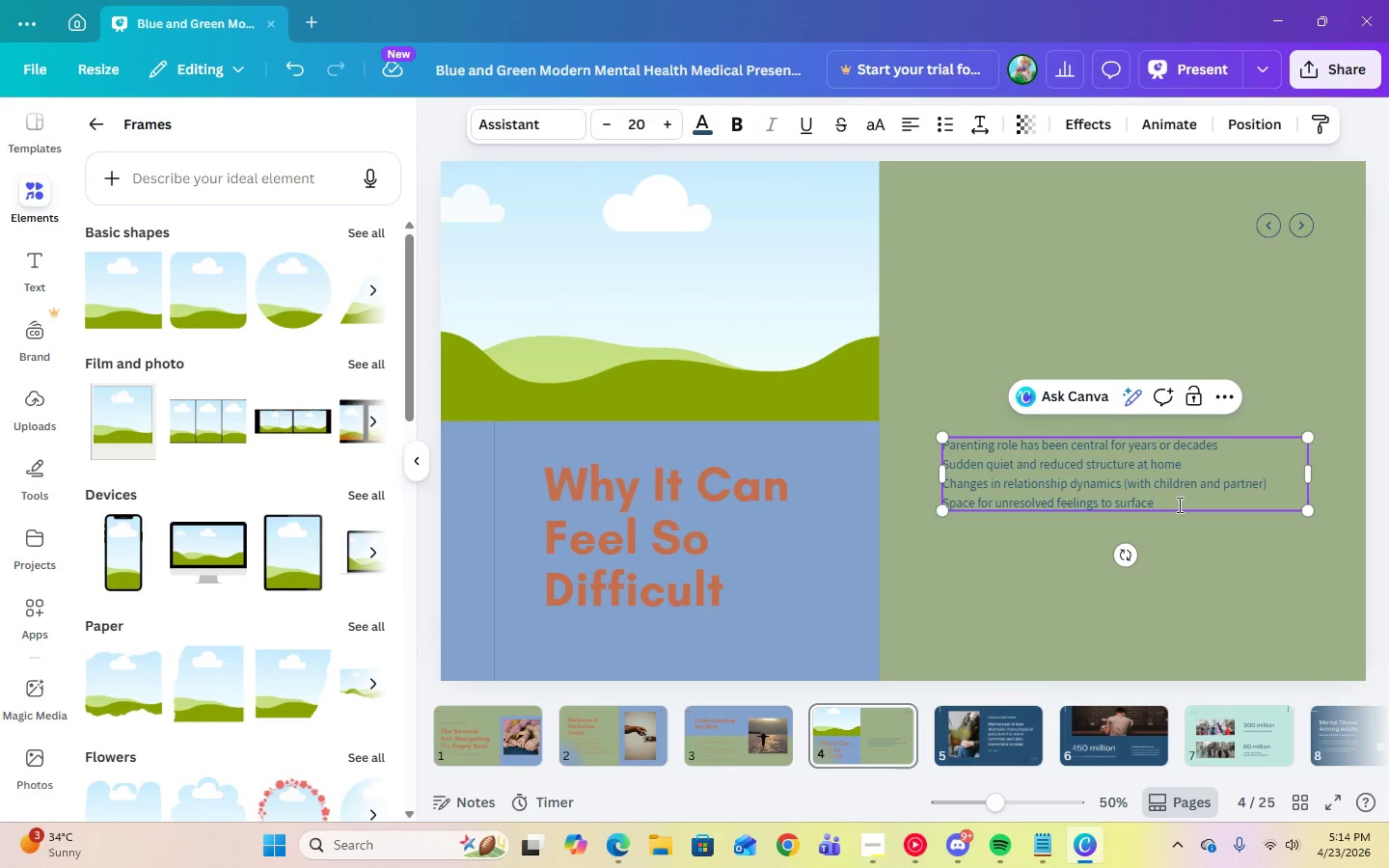 
key(Control+A)
 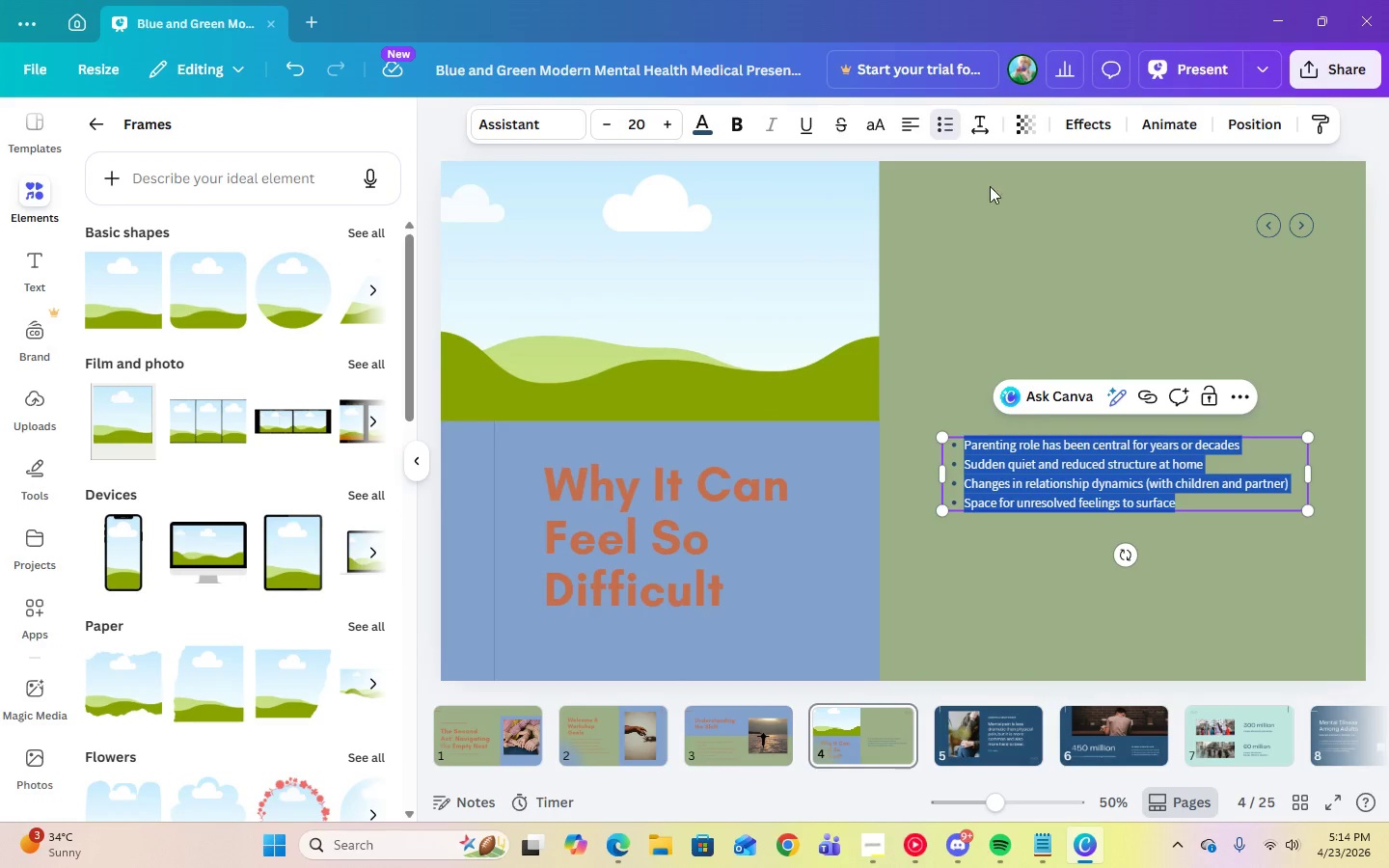 
double_click([1046, 271])
 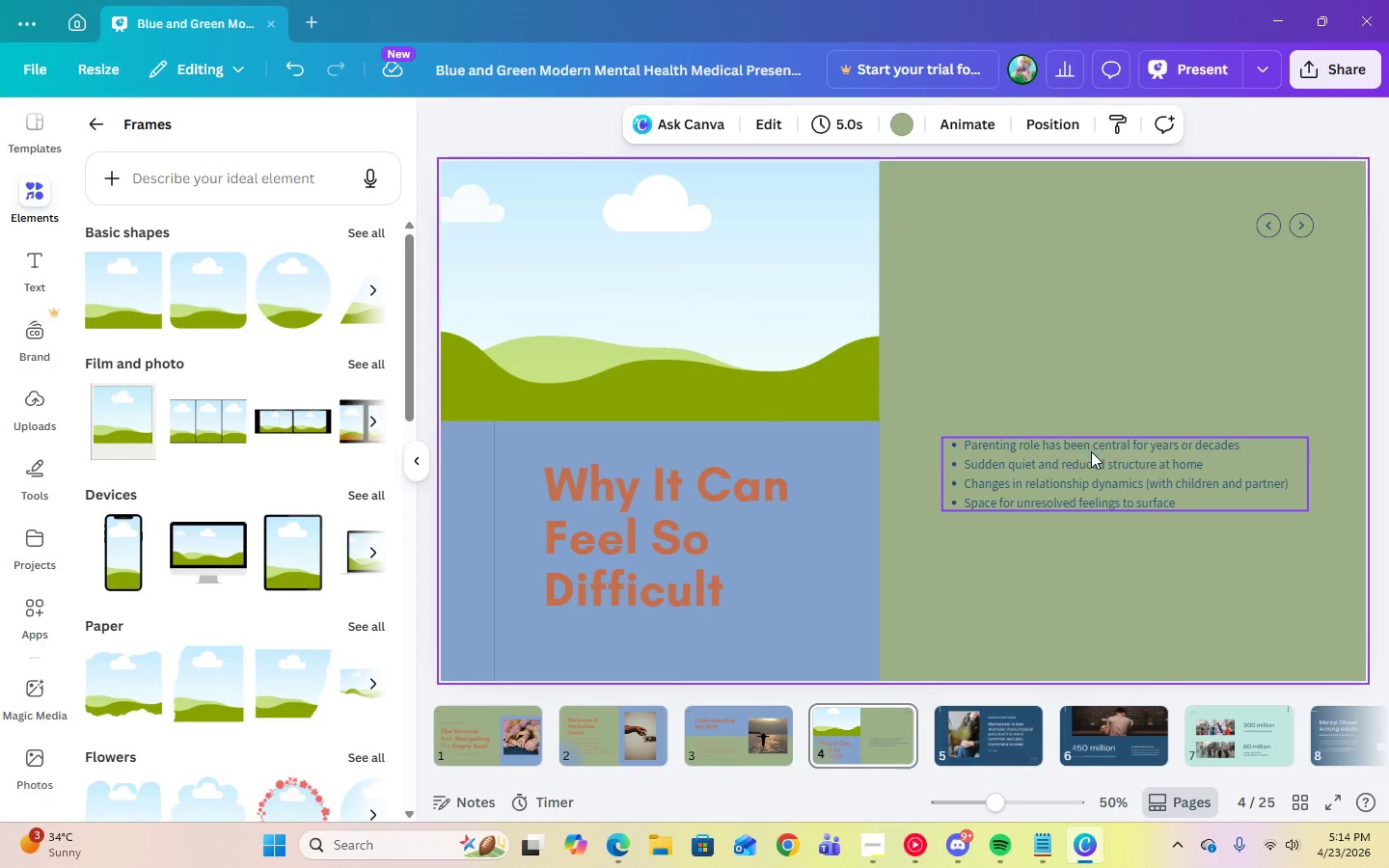 
left_click([1091, 454])
 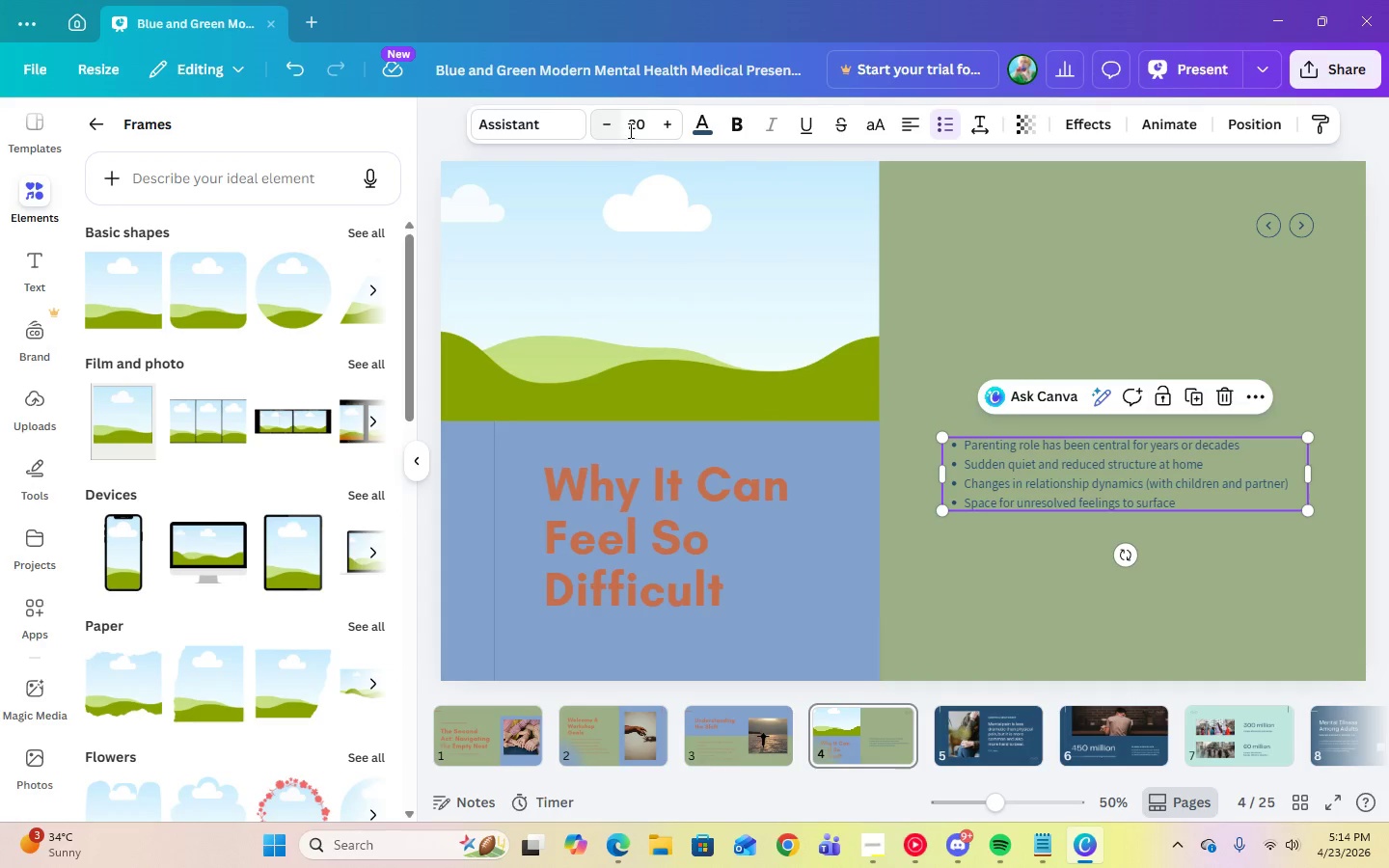 
left_click([524, 128])
 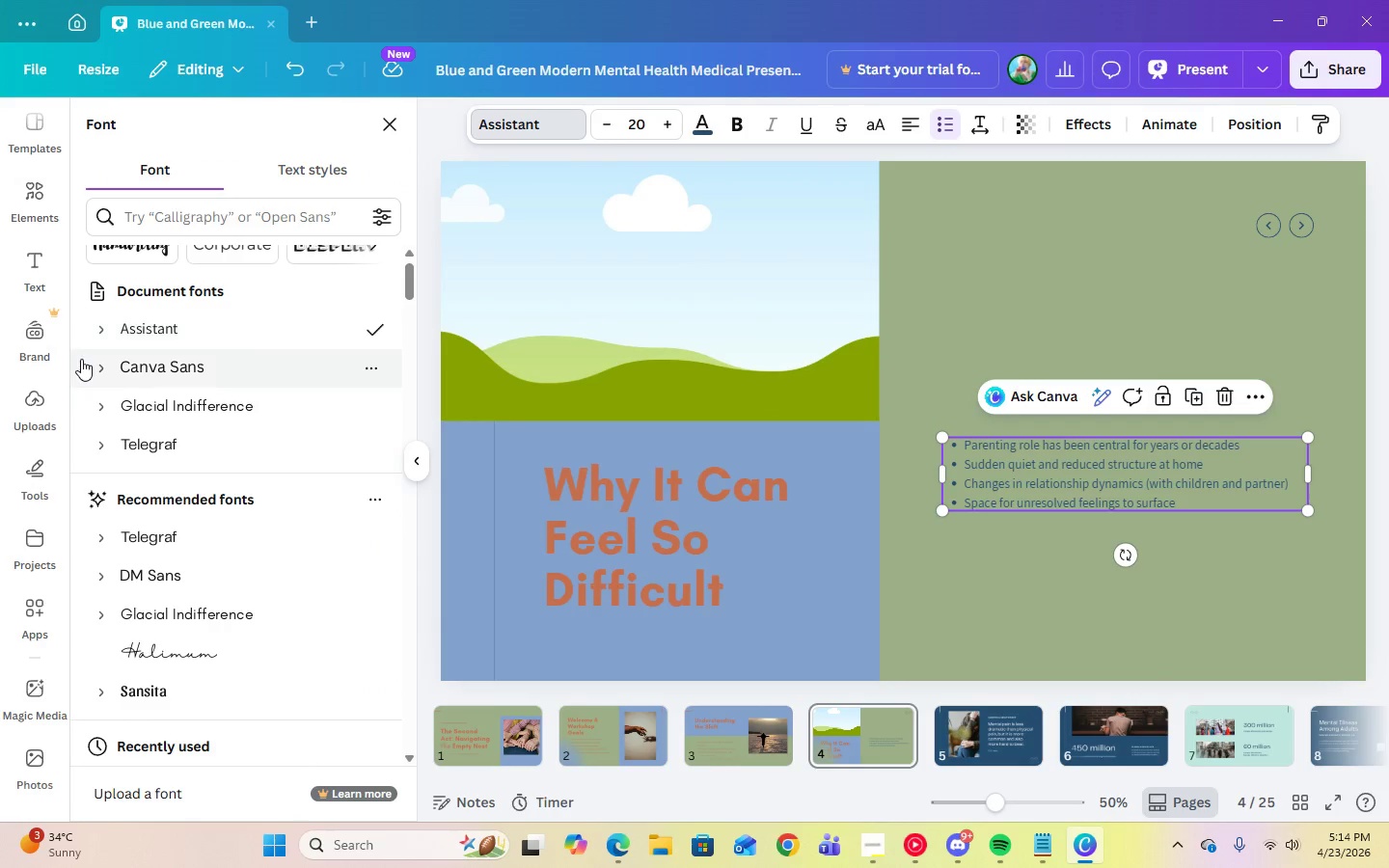 
left_click([98, 369])
 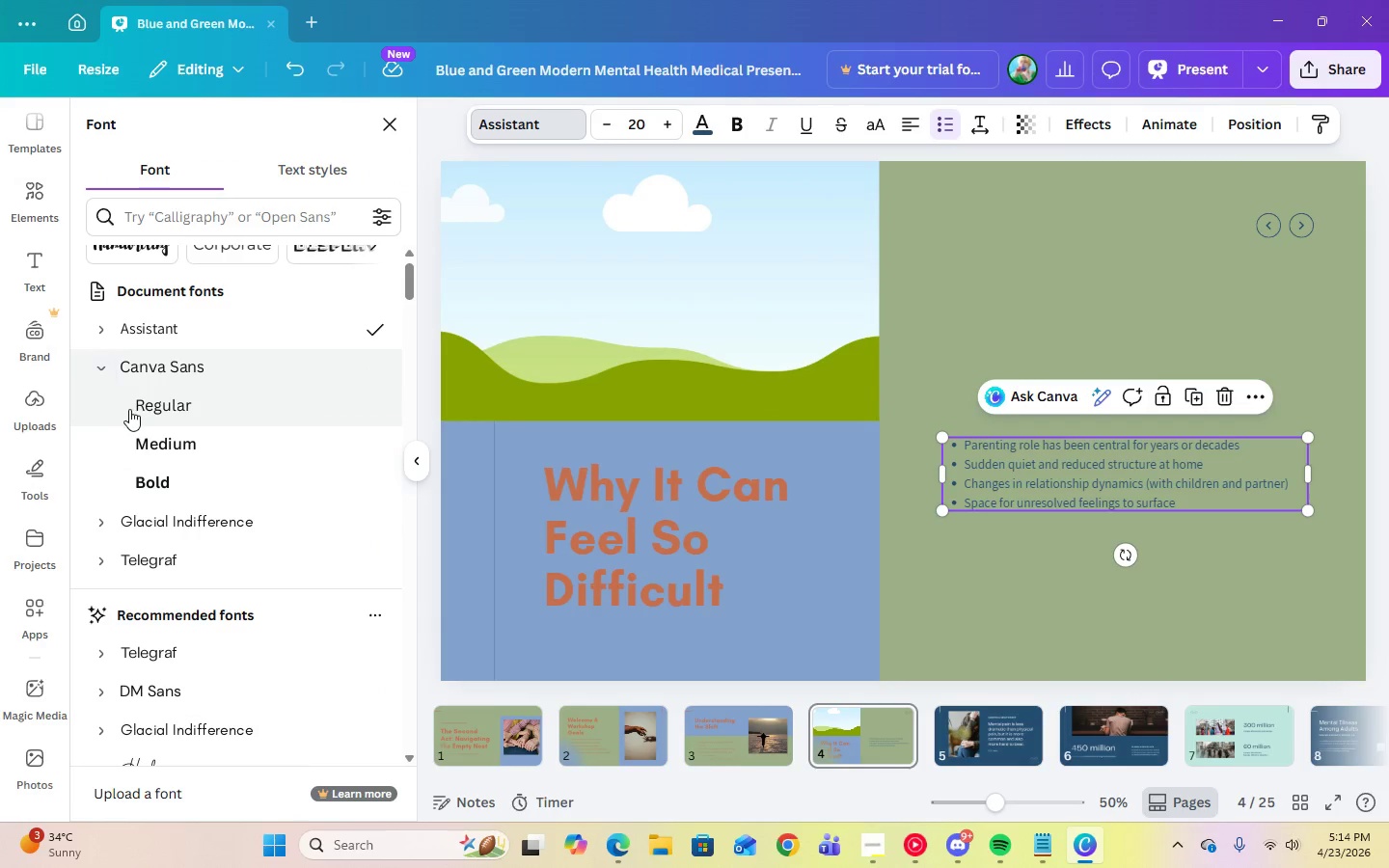 
left_click([130, 409])
 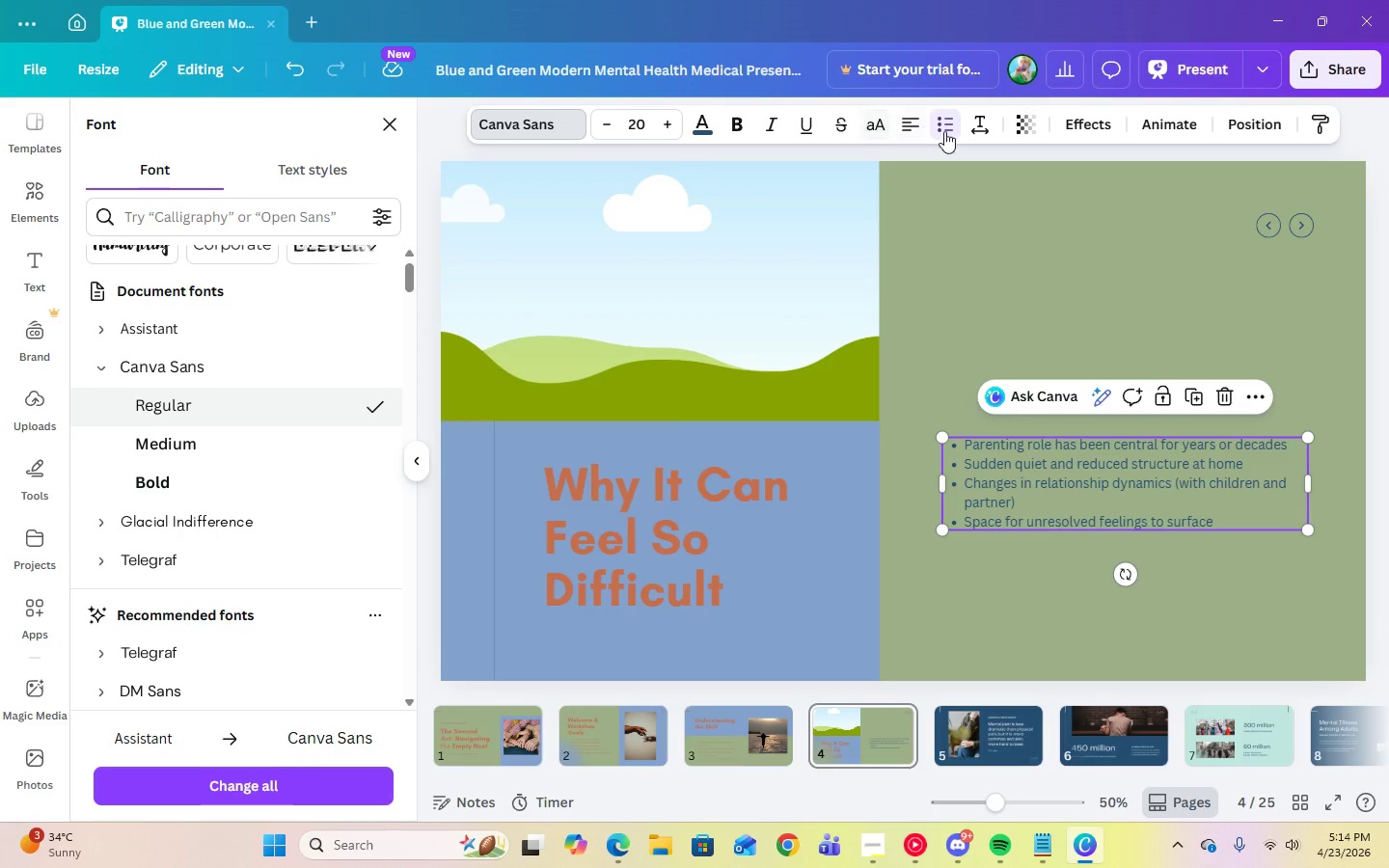 
left_click([972, 132])
 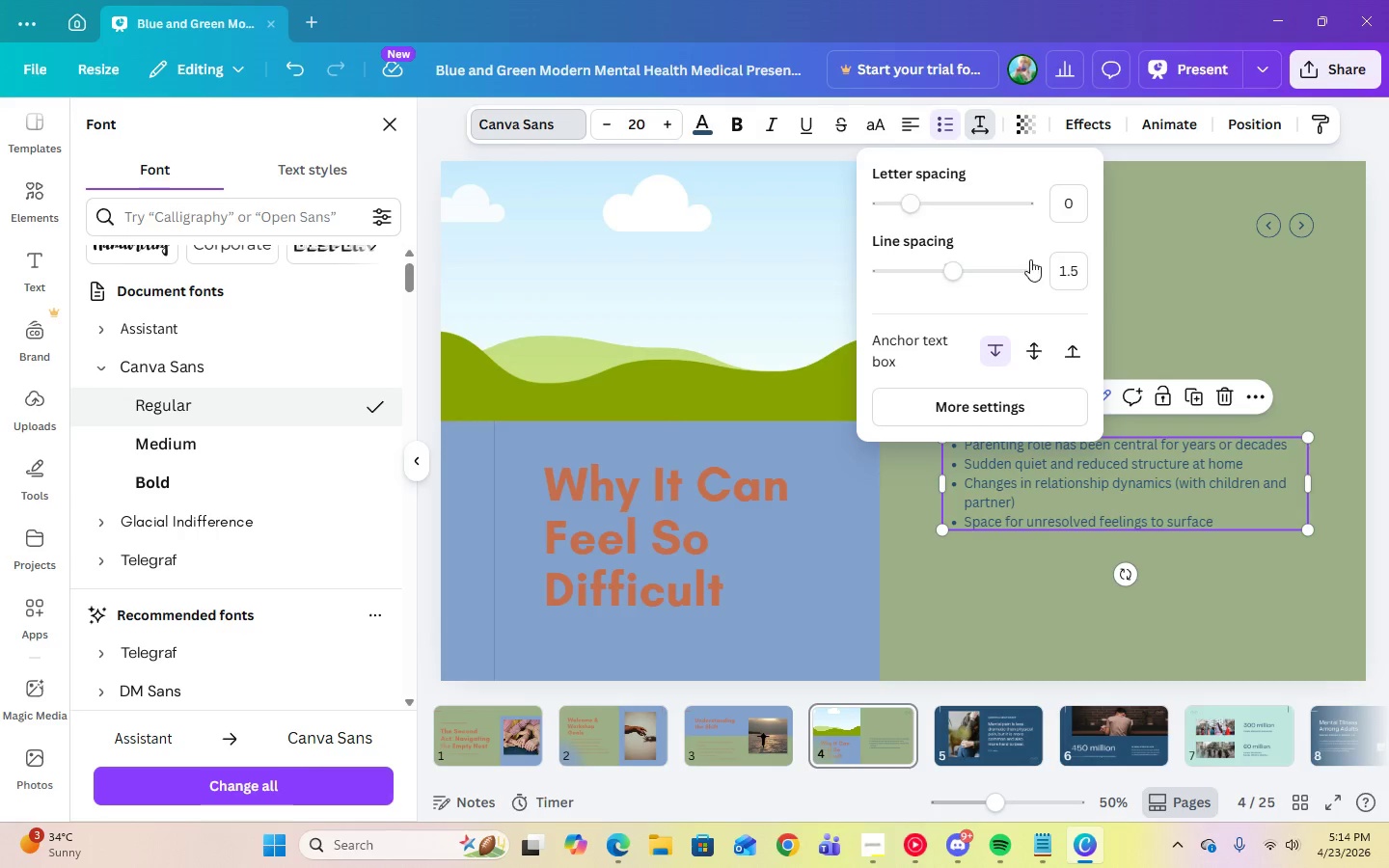 
left_click([1058, 275])
 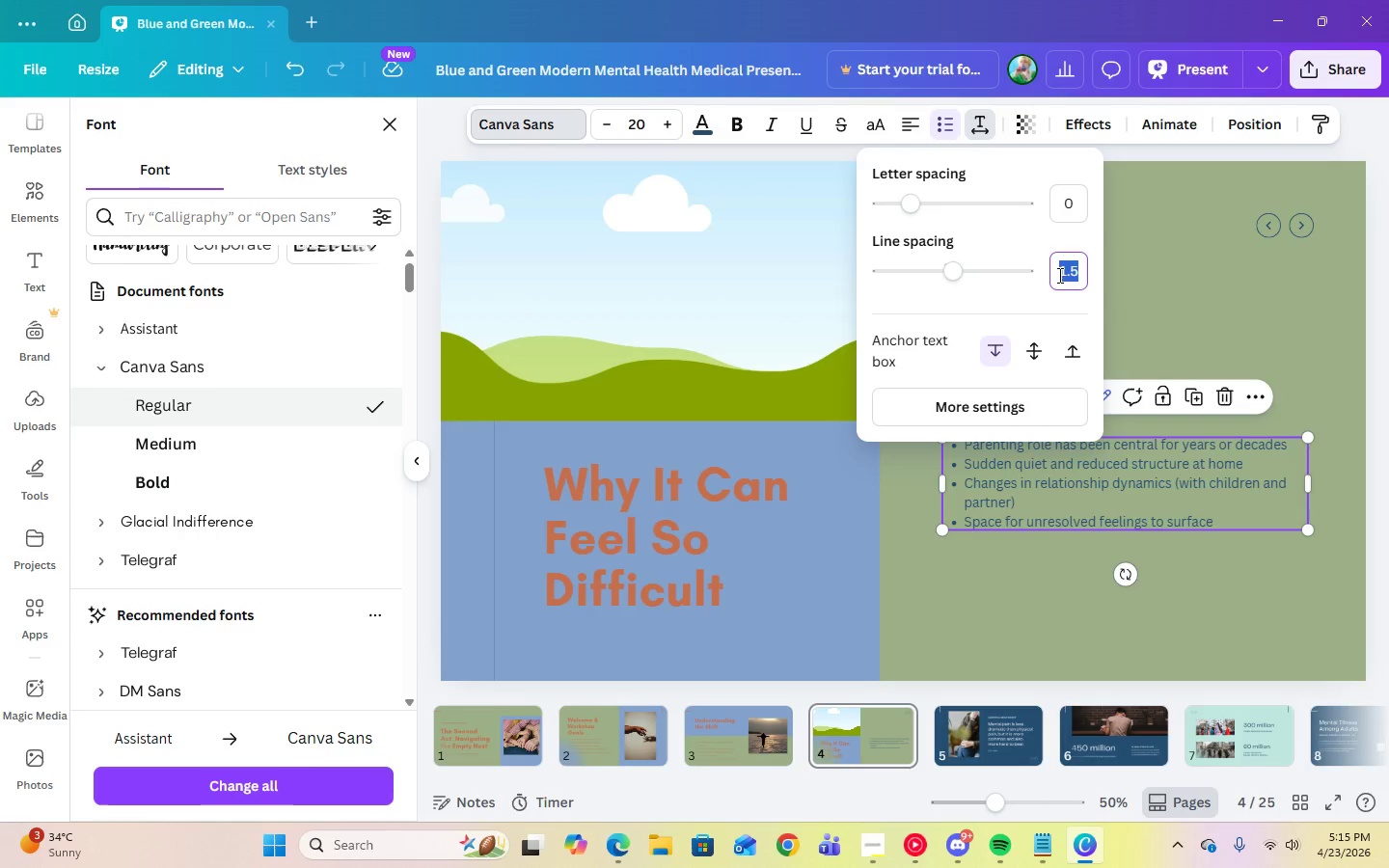 
key(Numpad2)
 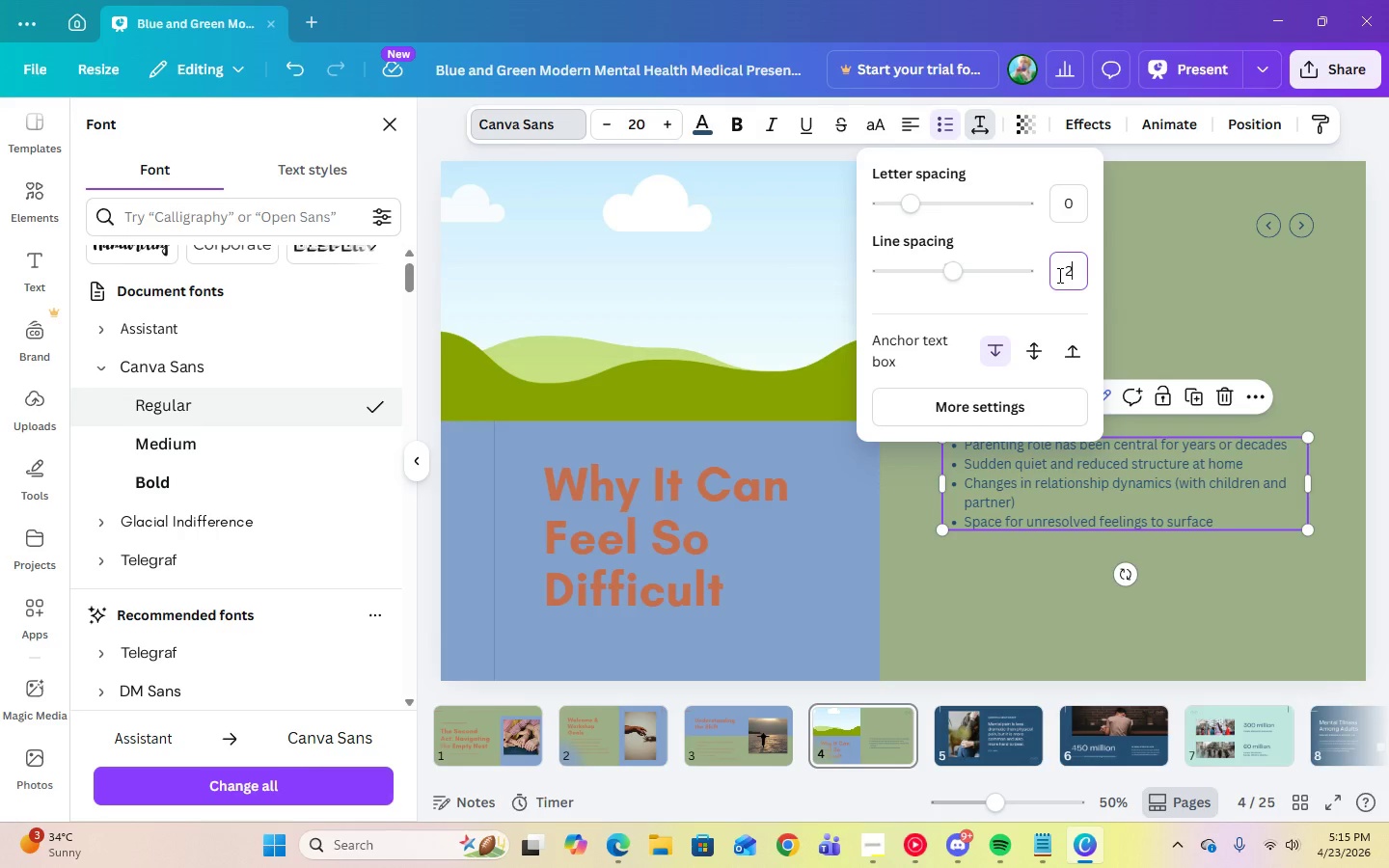 
key(Enter)
 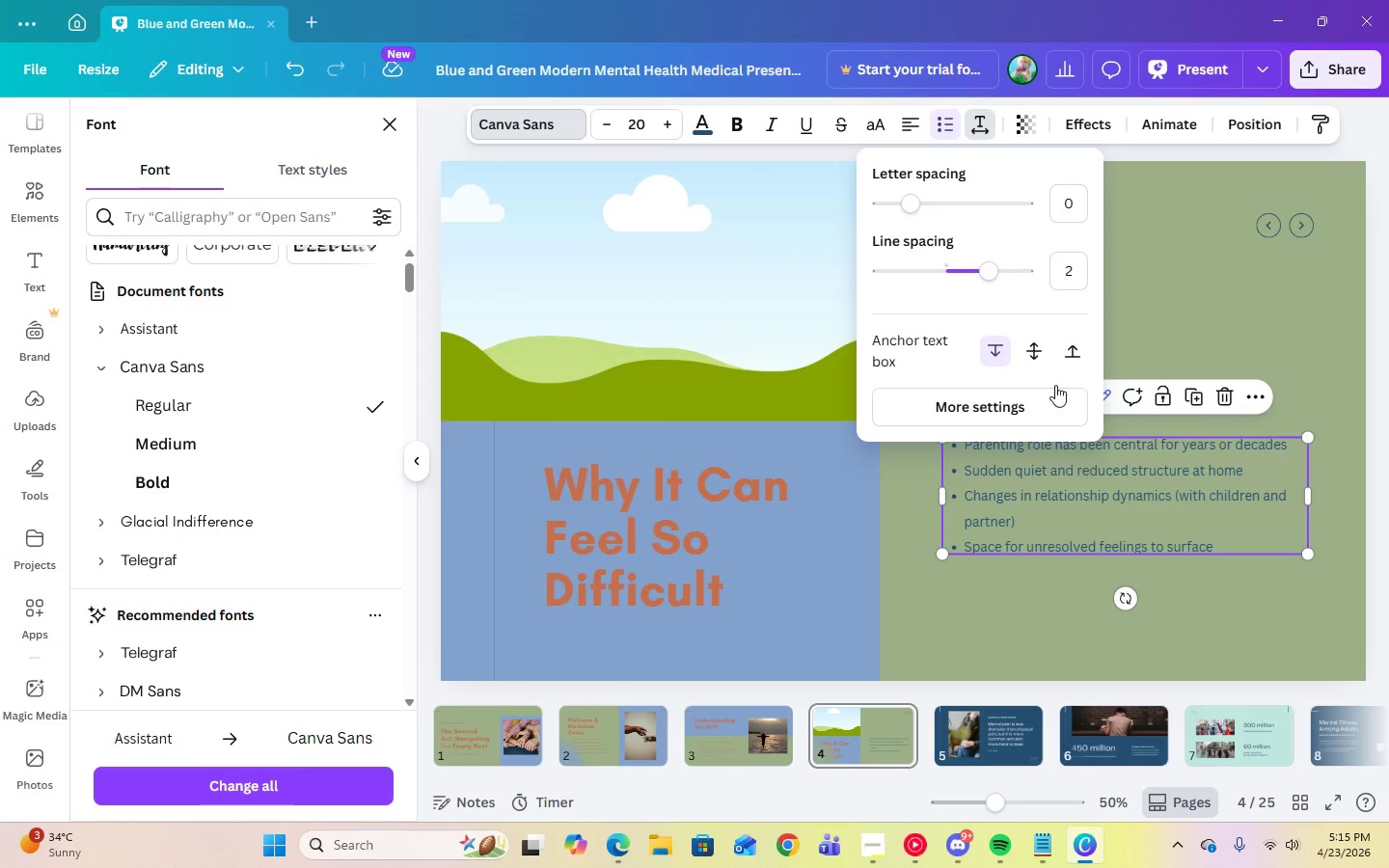 
left_click([1240, 273])
 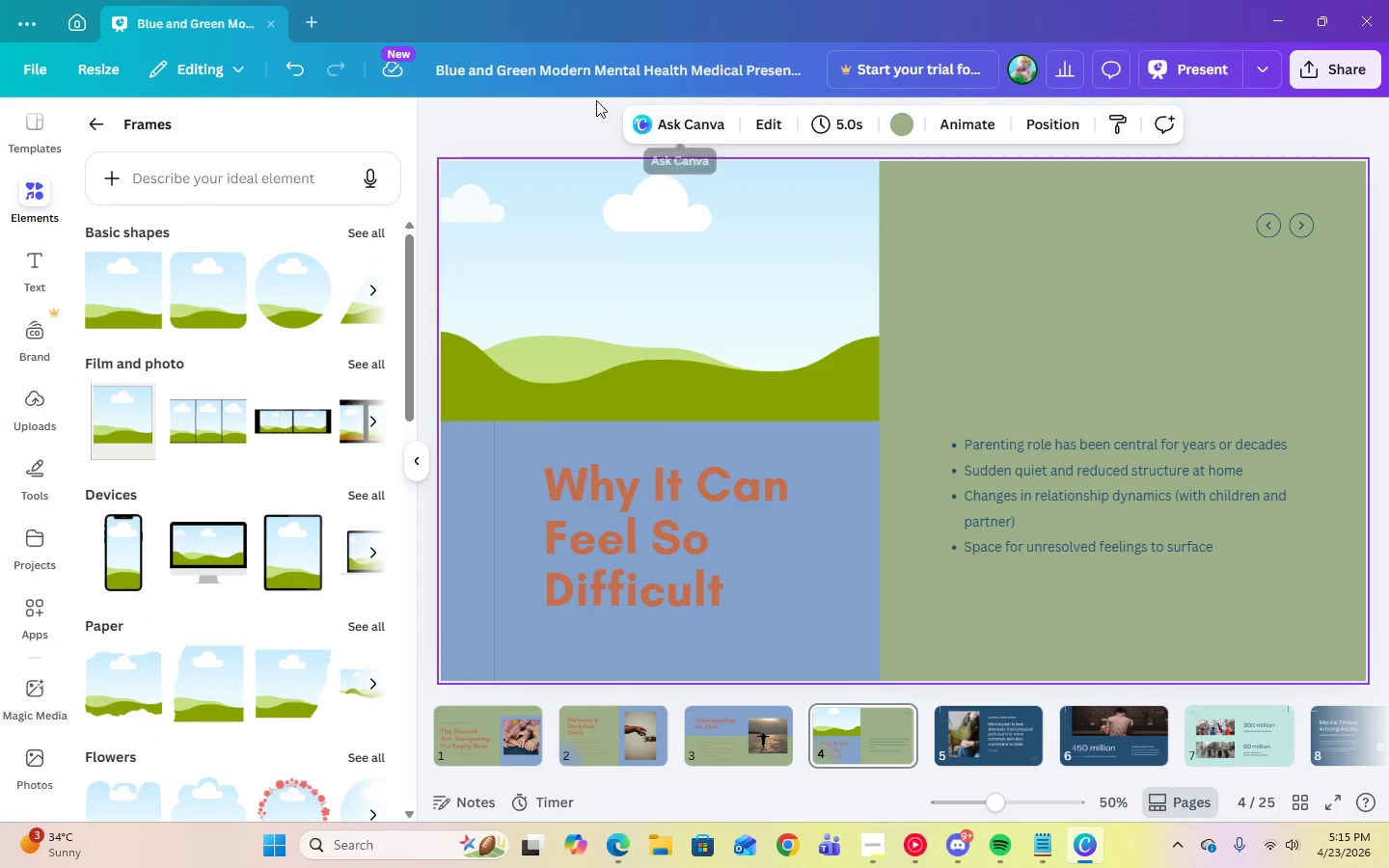 
left_click([1070, 471])
 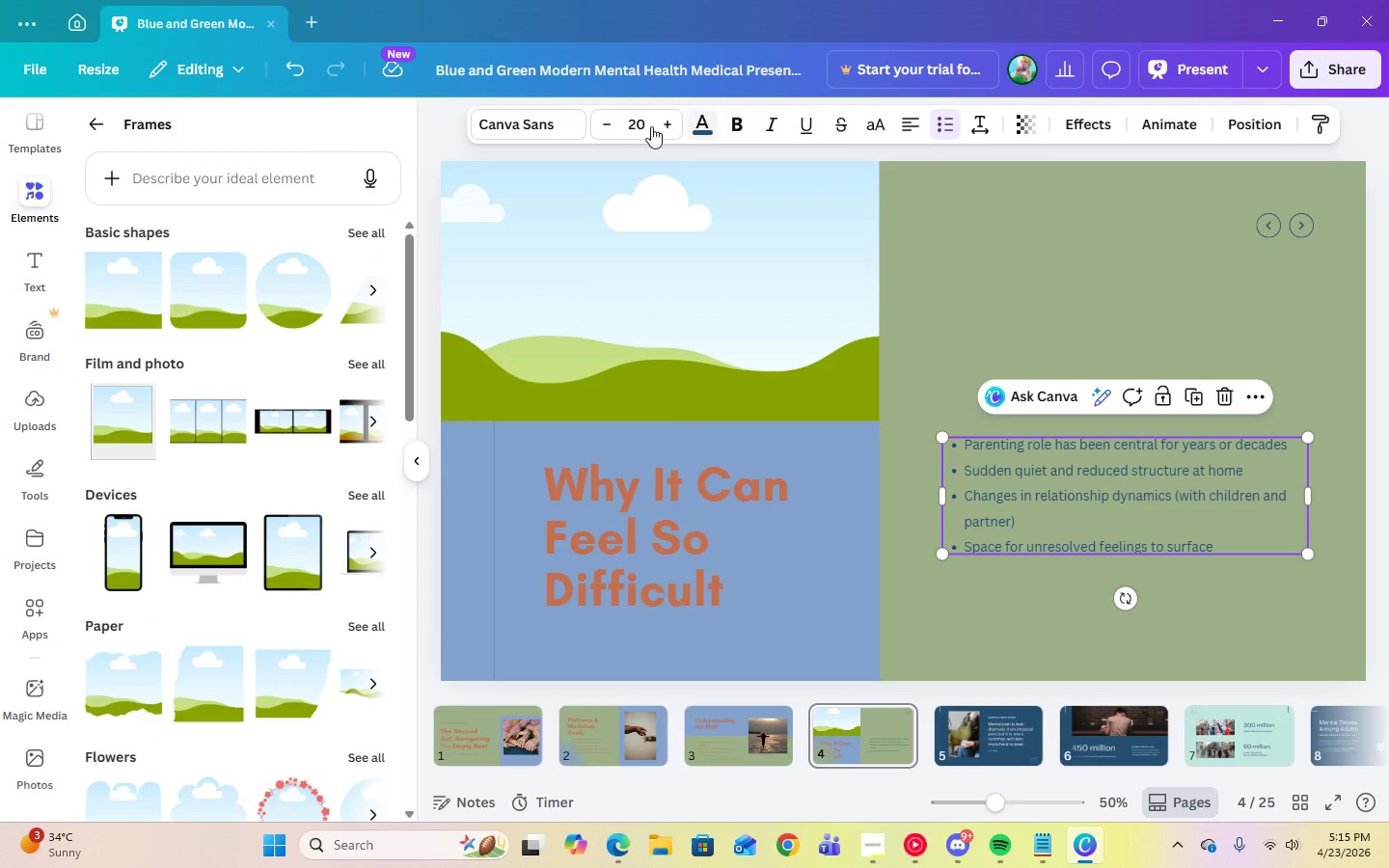 
left_click([647, 126])
 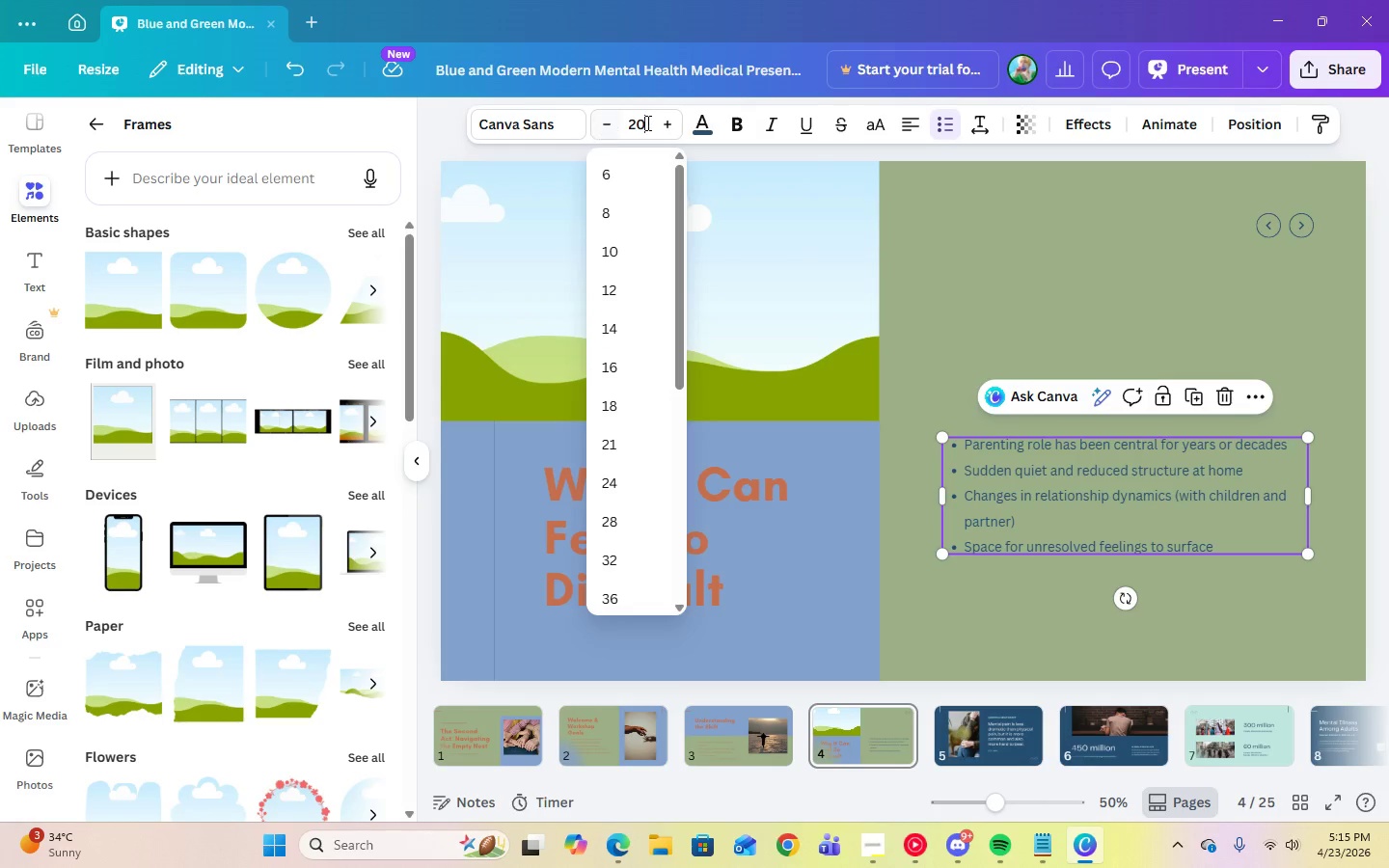 
key(Backspace)
 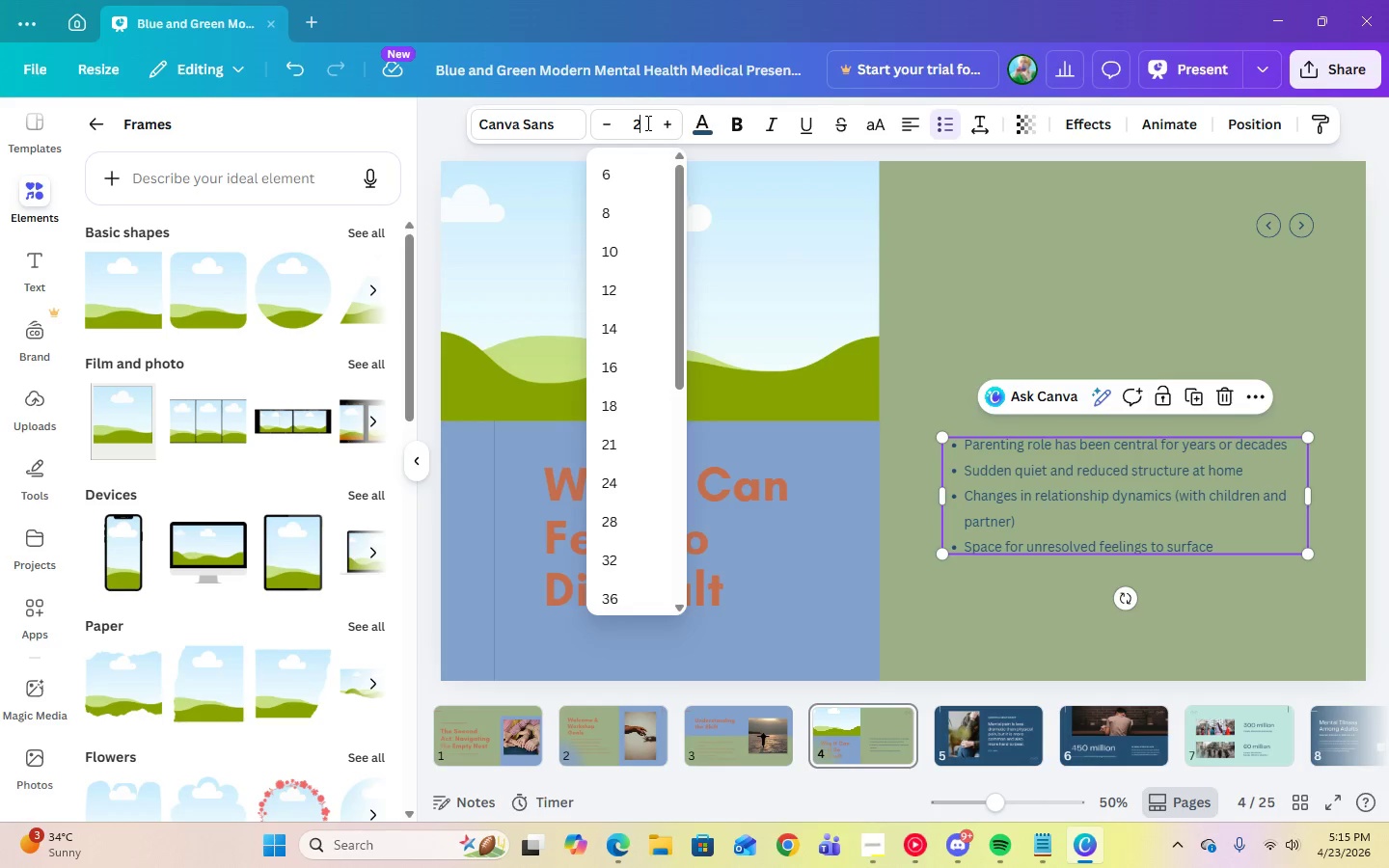 
key(Numpad2)
 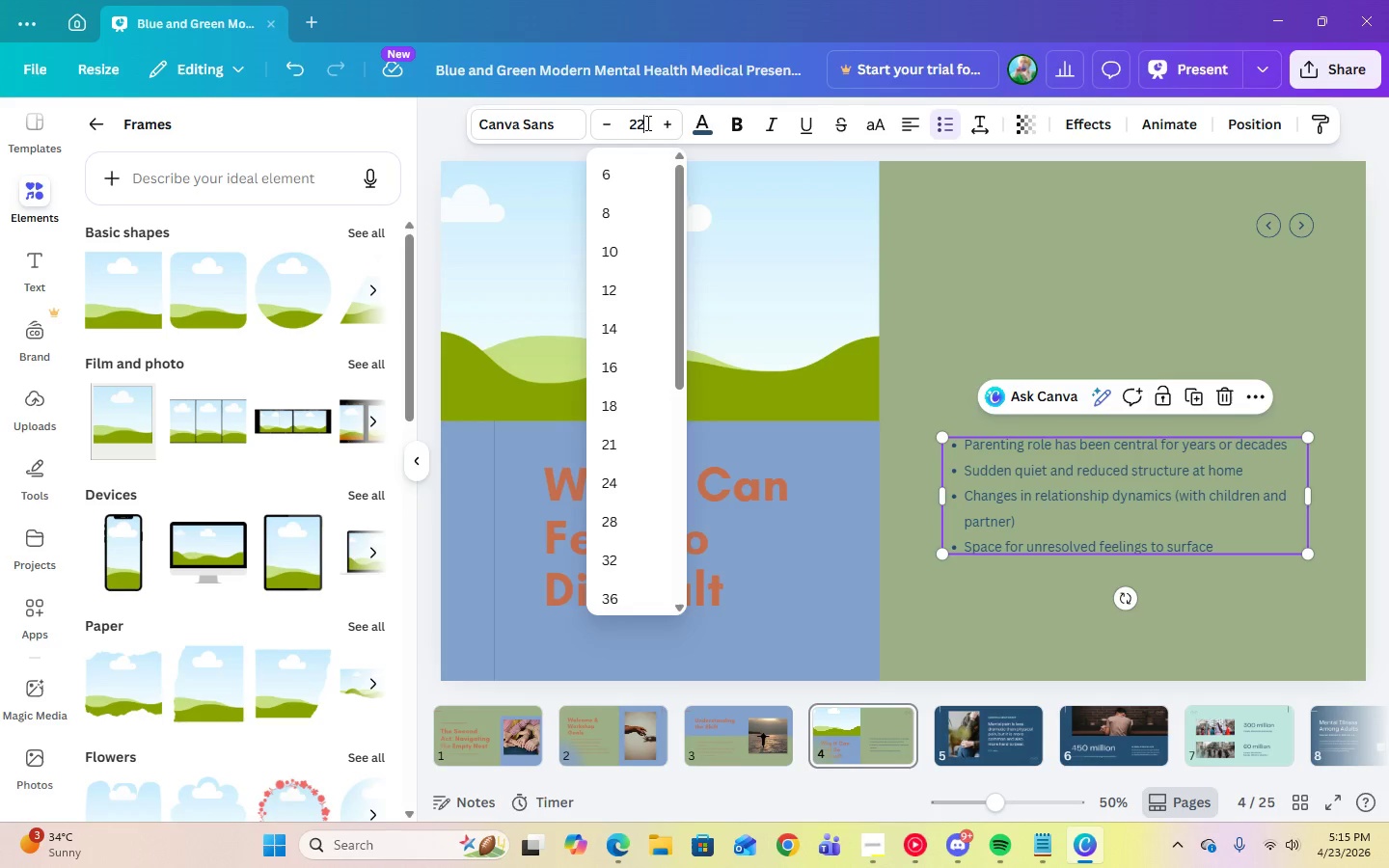 
key(Numpad2)
 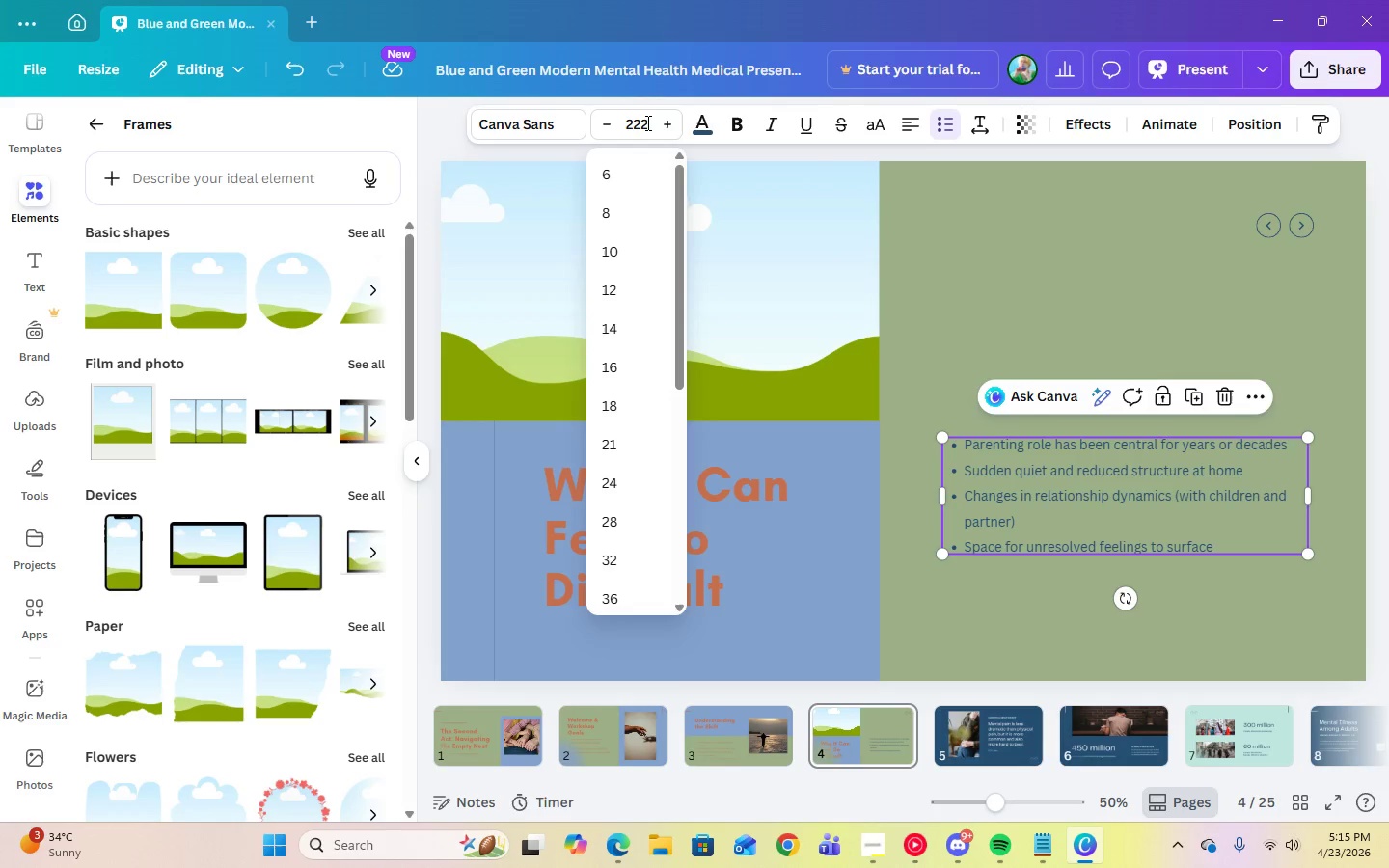 
key(Backspace)
 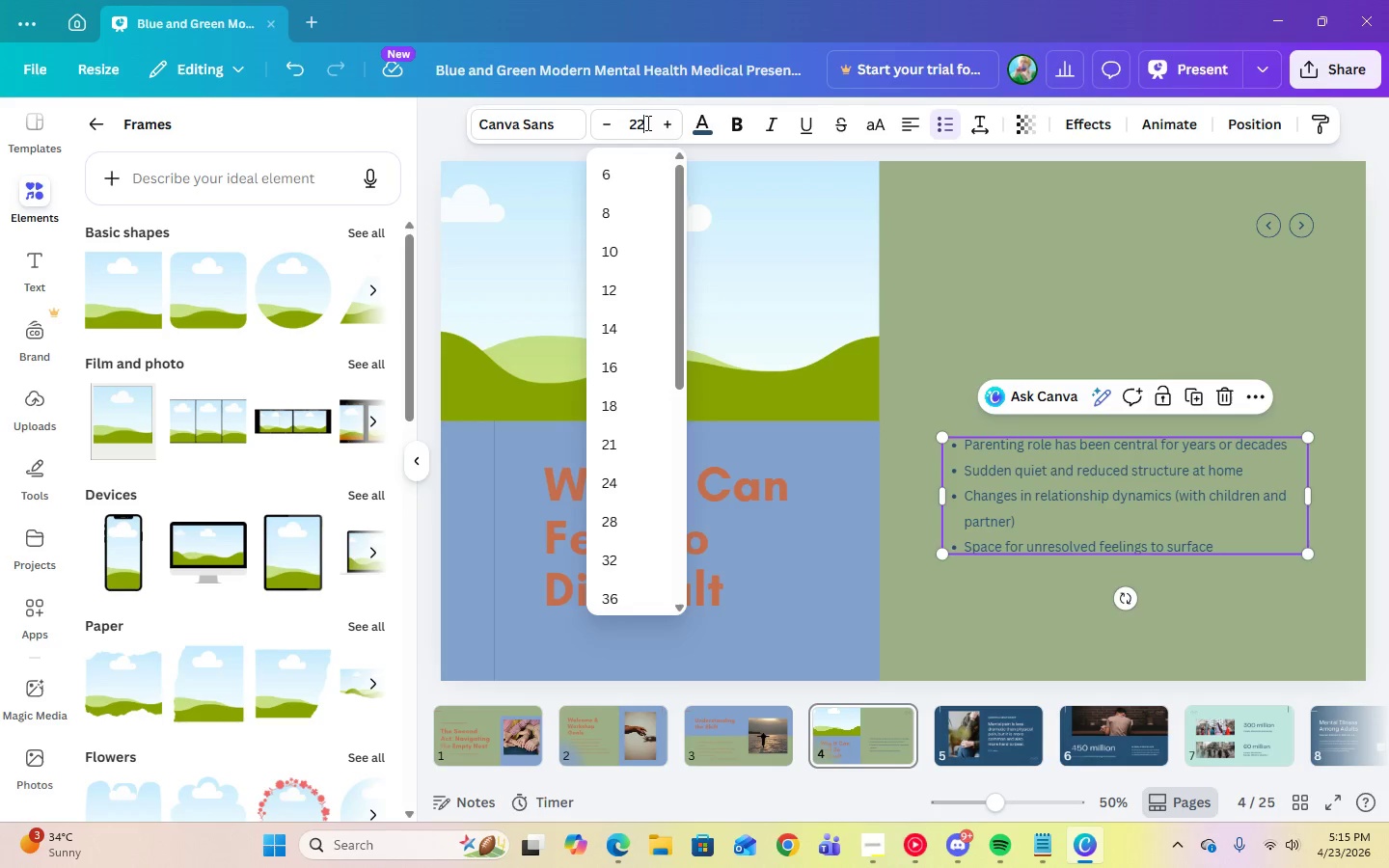 
key(Enter)
 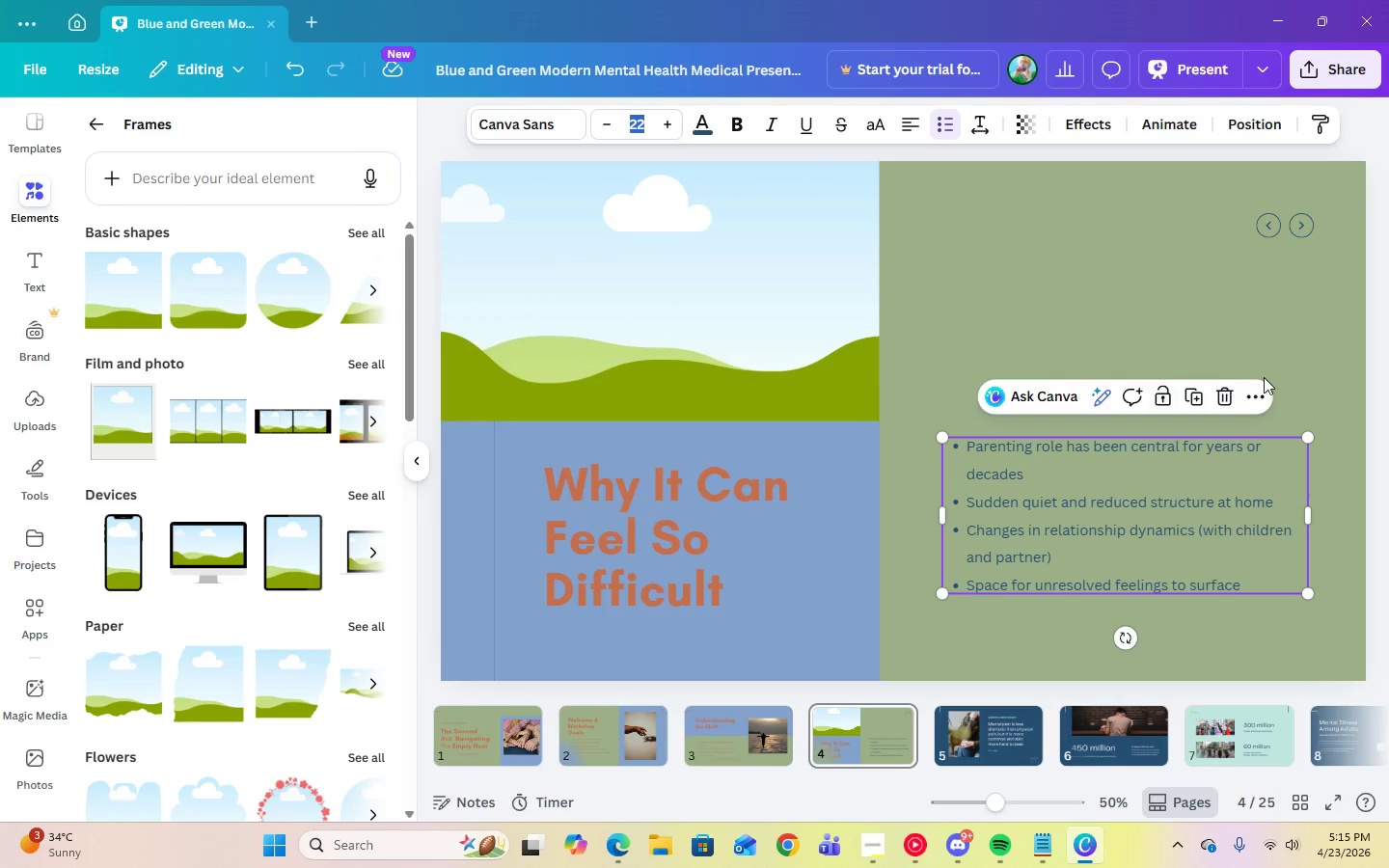 
left_click([1319, 380])
 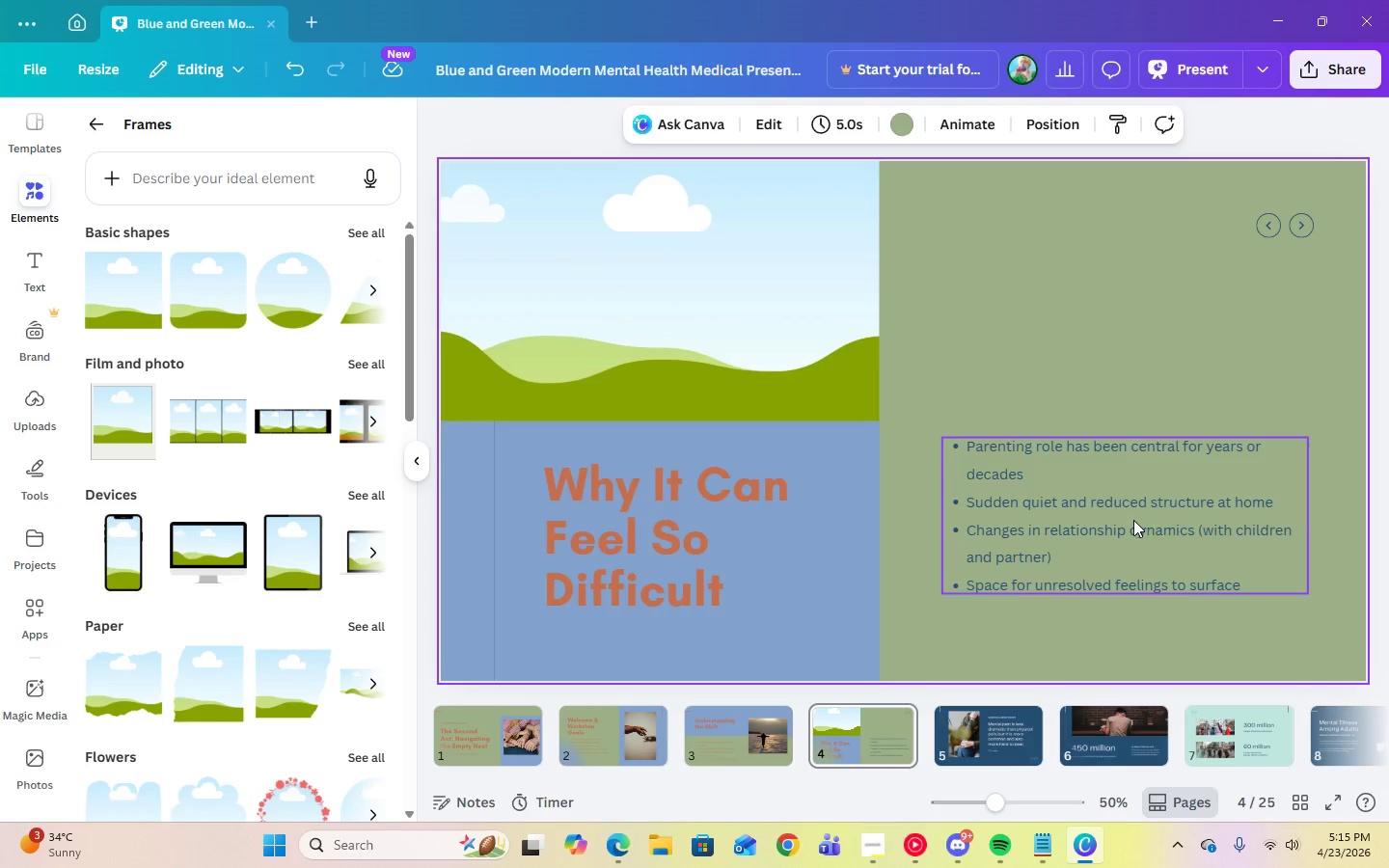 
left_click_drag(start_coordinate=[1132, 520], to_coordinate=[1130, 540])
 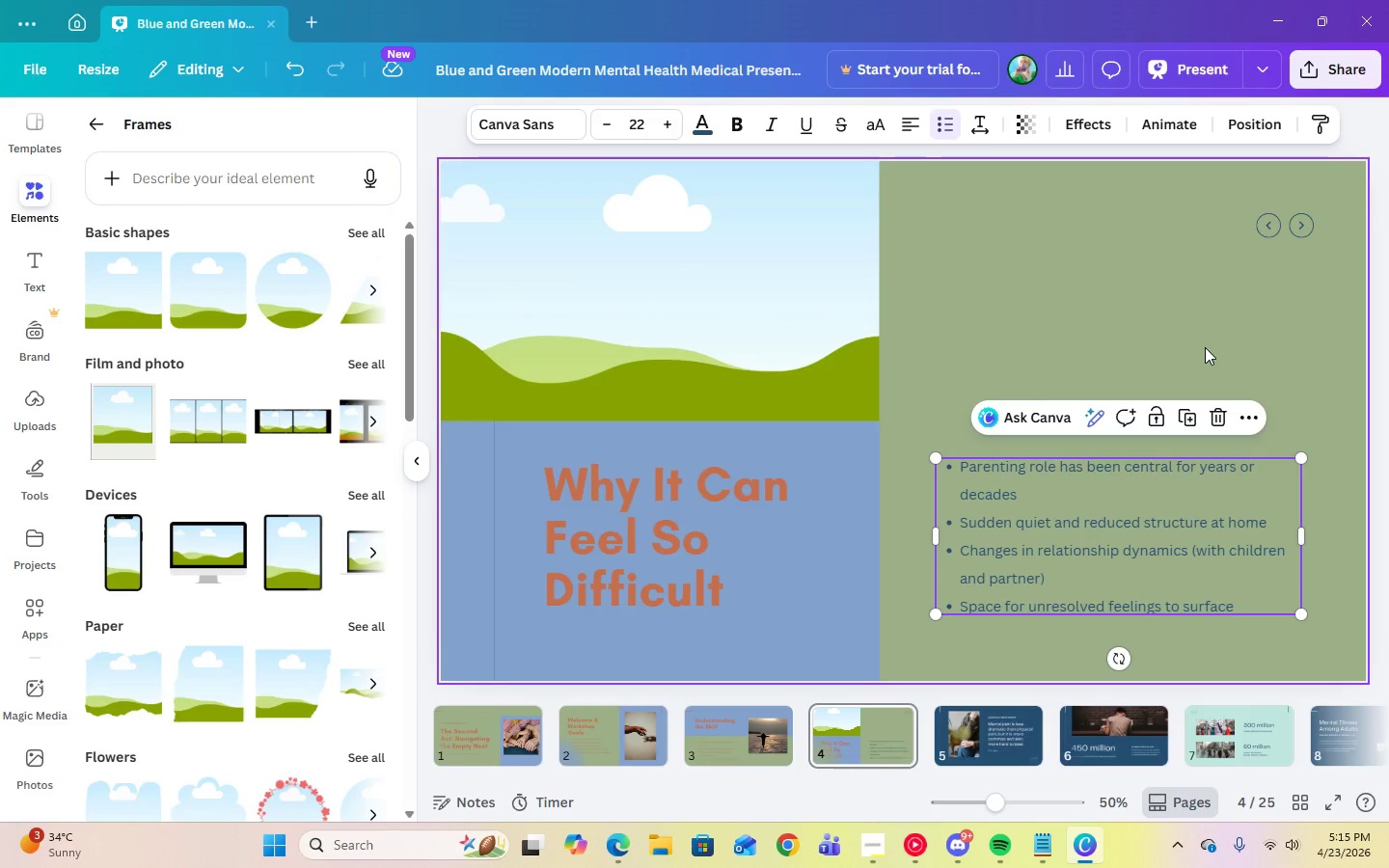 
left_click([1213, 347])
 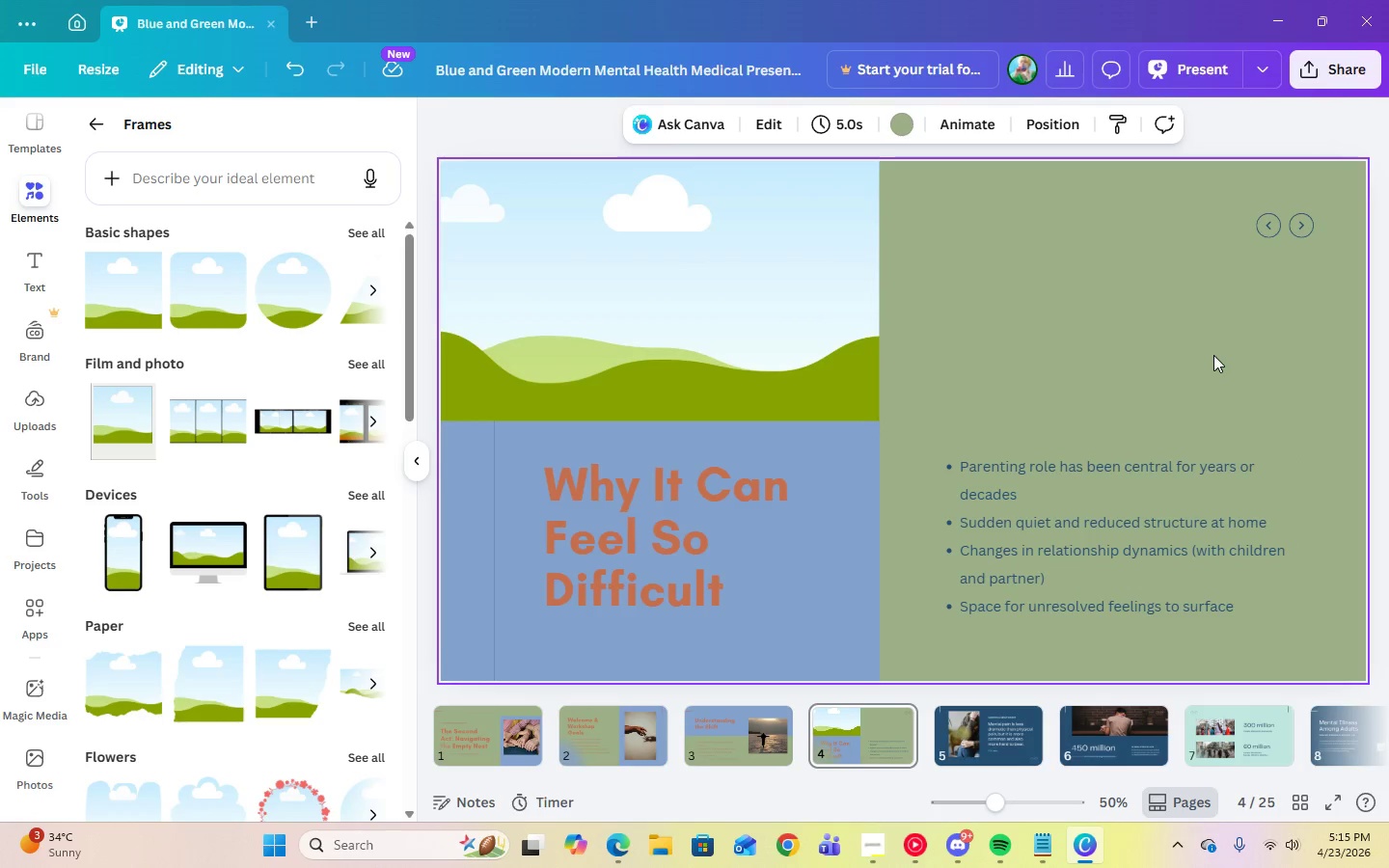 
left_click([119, 291])
 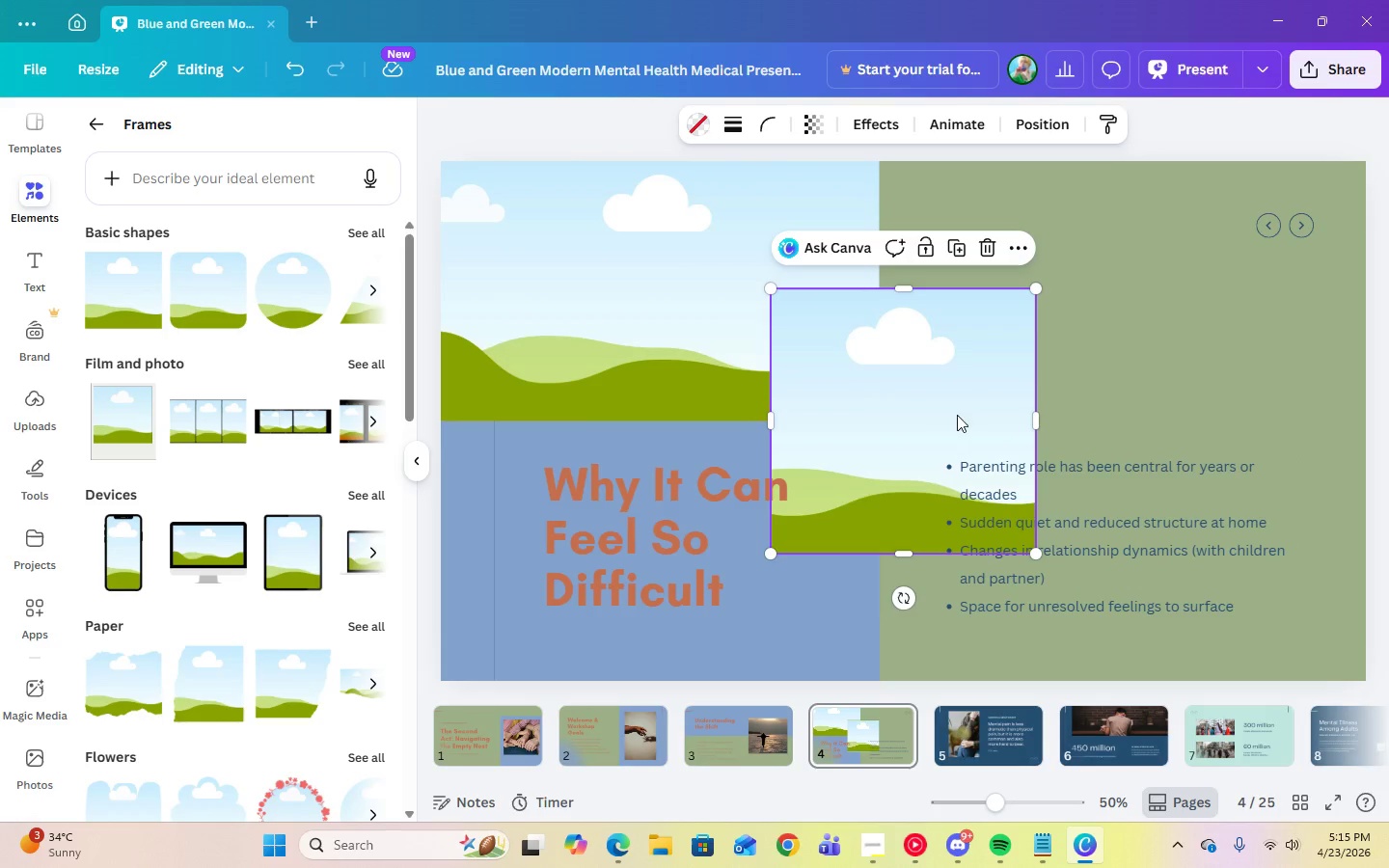 
left_click_drag(start_coordinate=[904, 407], to_coordinate=[1109, 284])
 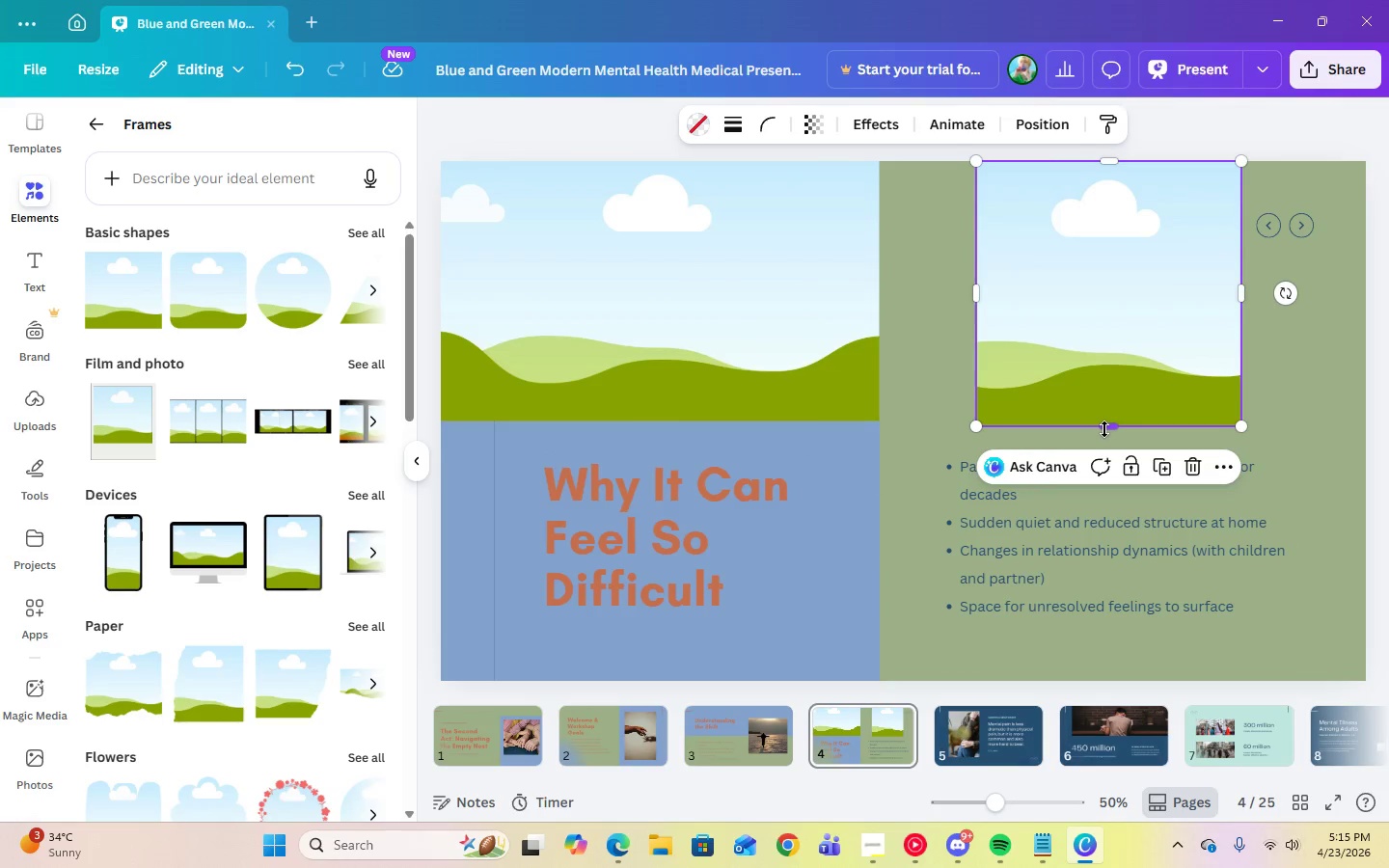 
left_click_drag(start_coordinate=[1104, 429], to_coordinate=[1106, 419])
 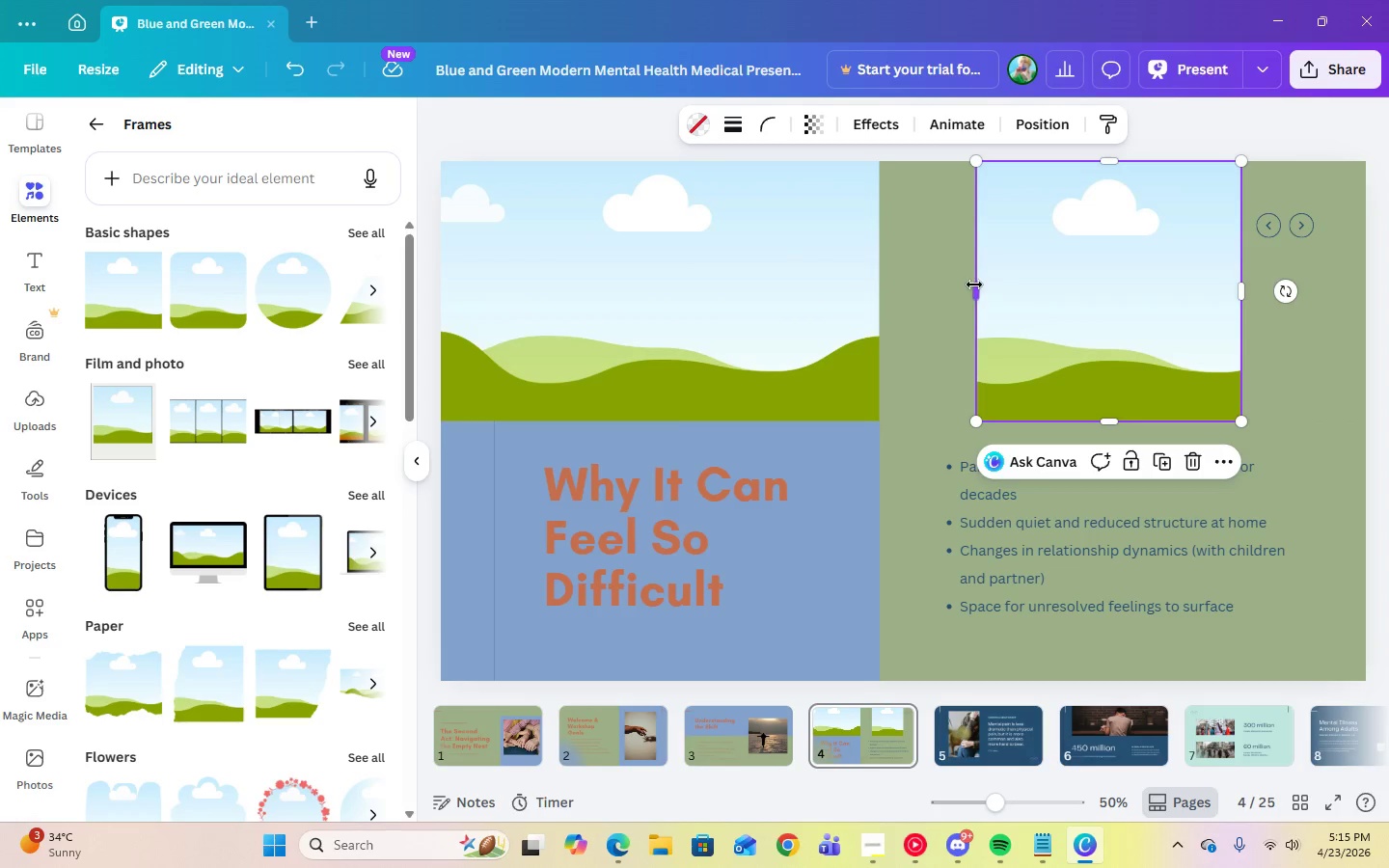 
left_click_drag(start_coordinate=[974, 285], to_coordinate=[935, 285])
 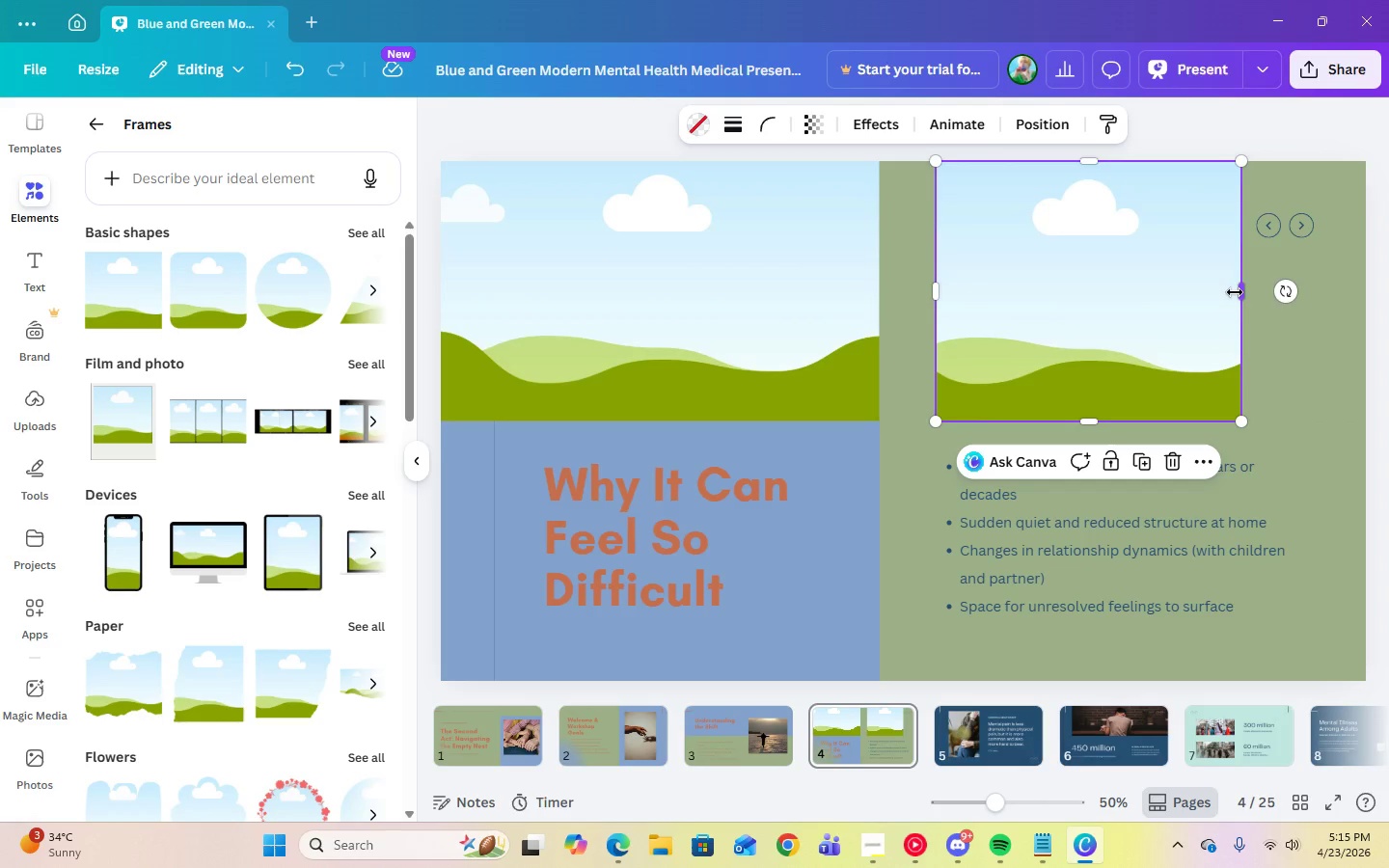 
left_click_drag(start_coordinate=[1235, 292], to_coordinate=[1223, 292])
 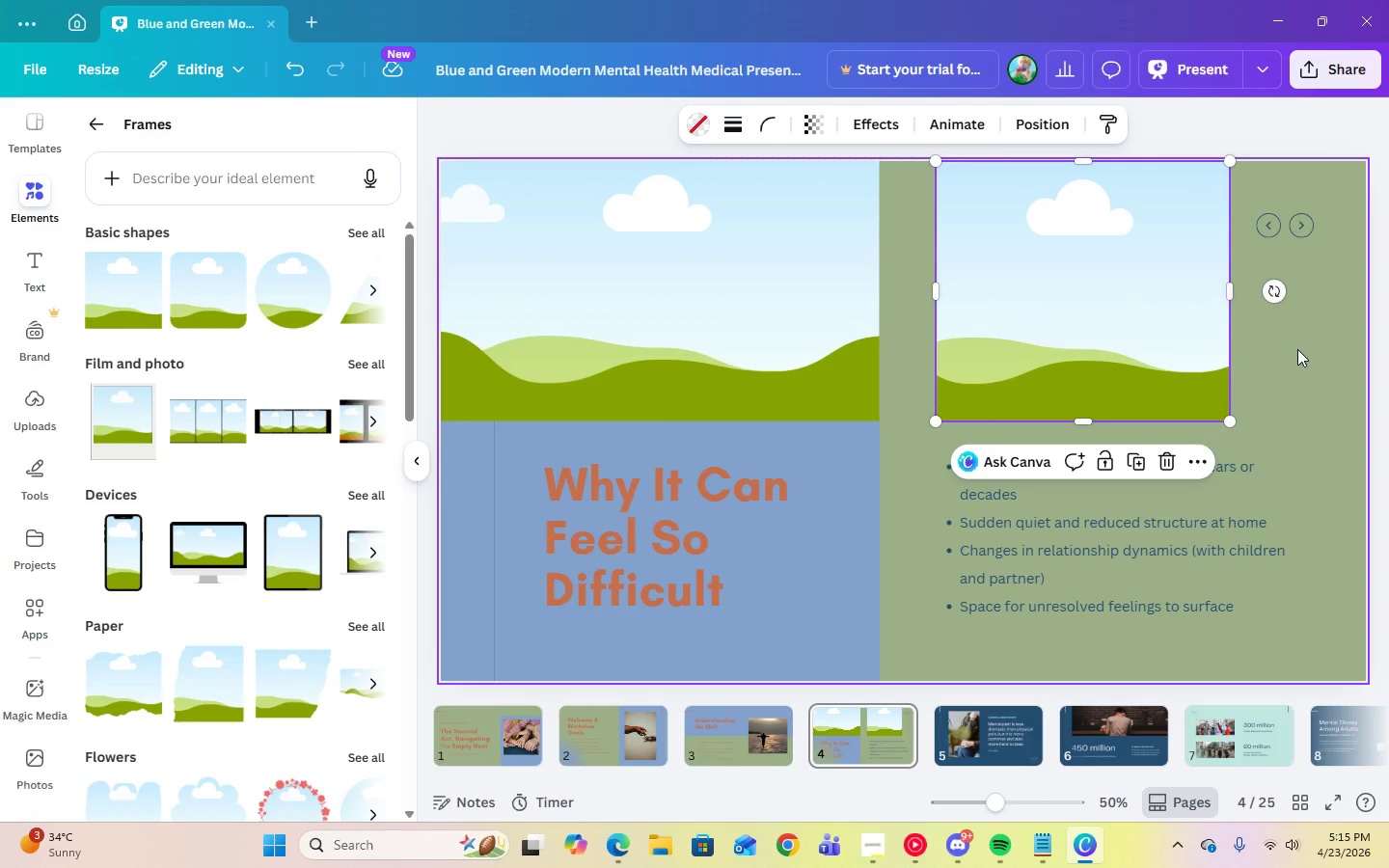 
left_click([1297, 349])
 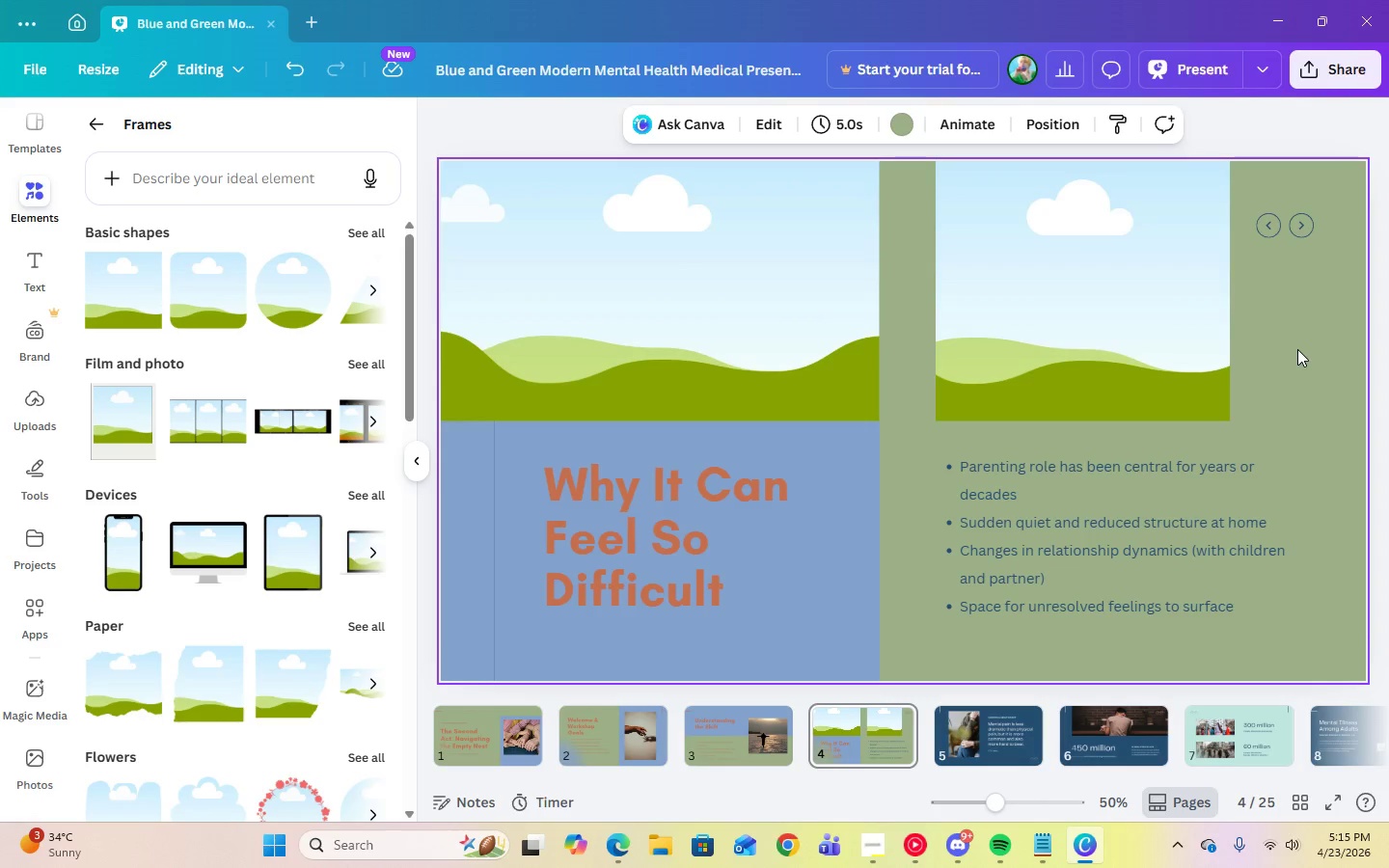 
wait(19.72)
 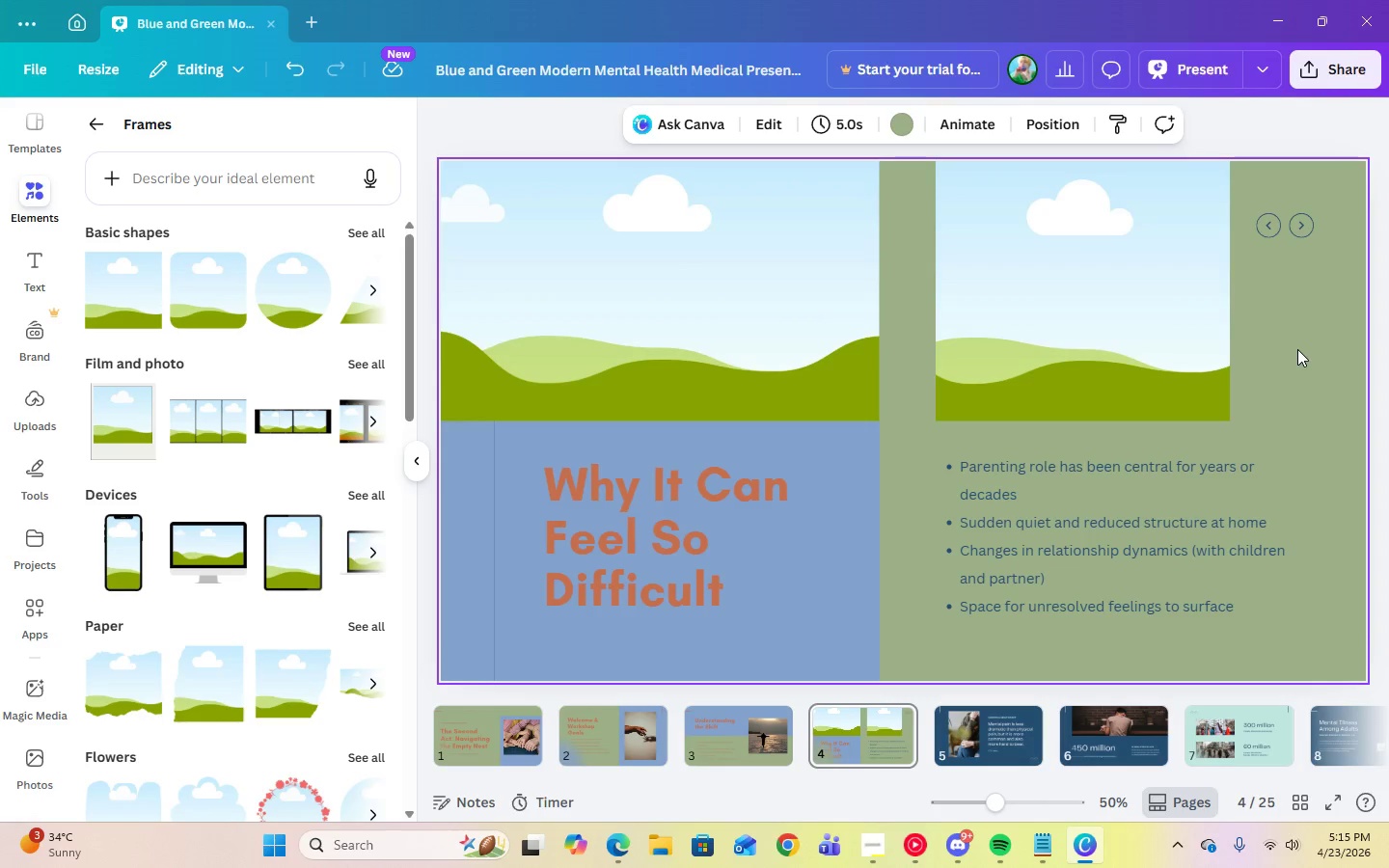 
left_click([1090, 549])
 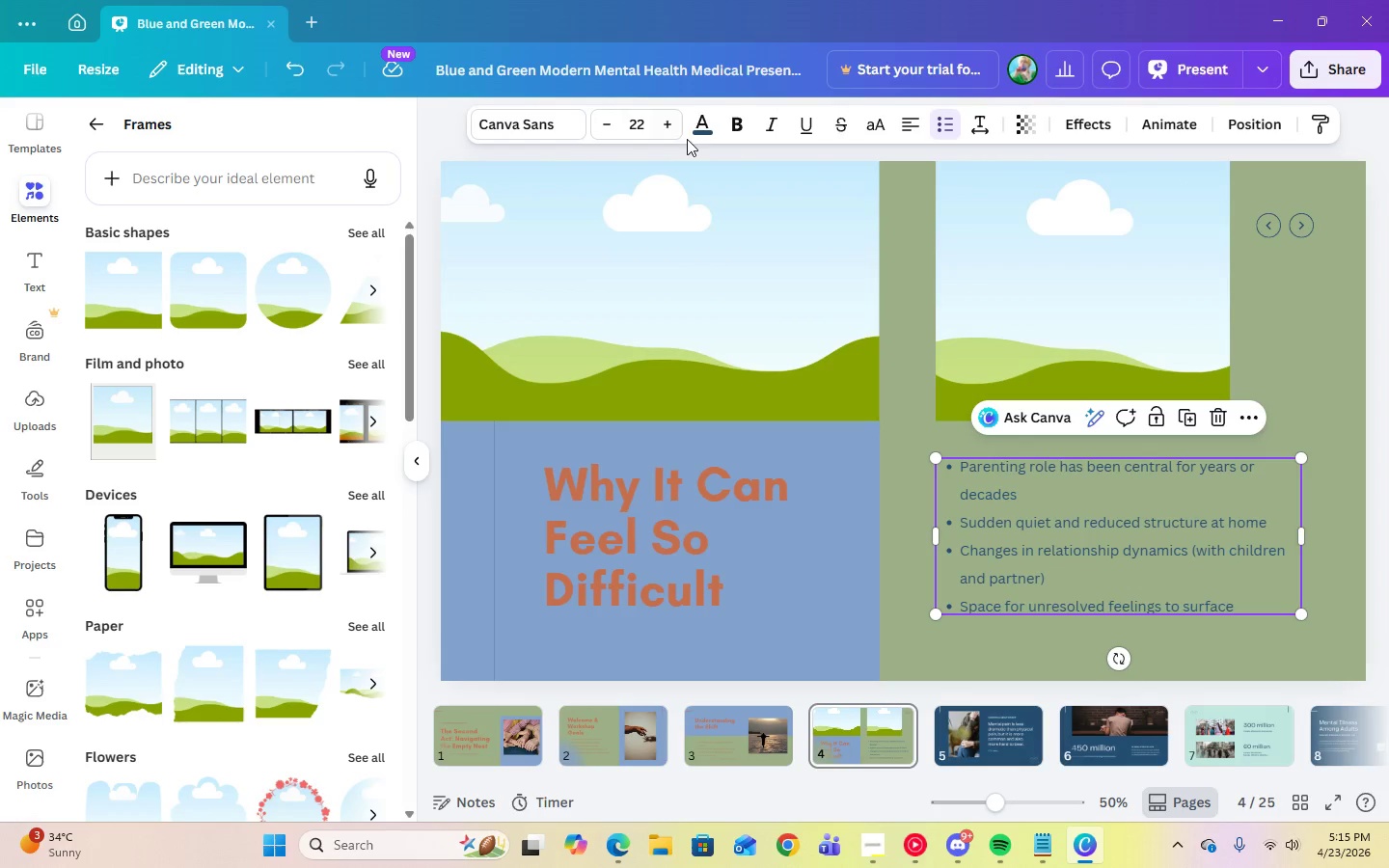 
left_click([707, 136])
 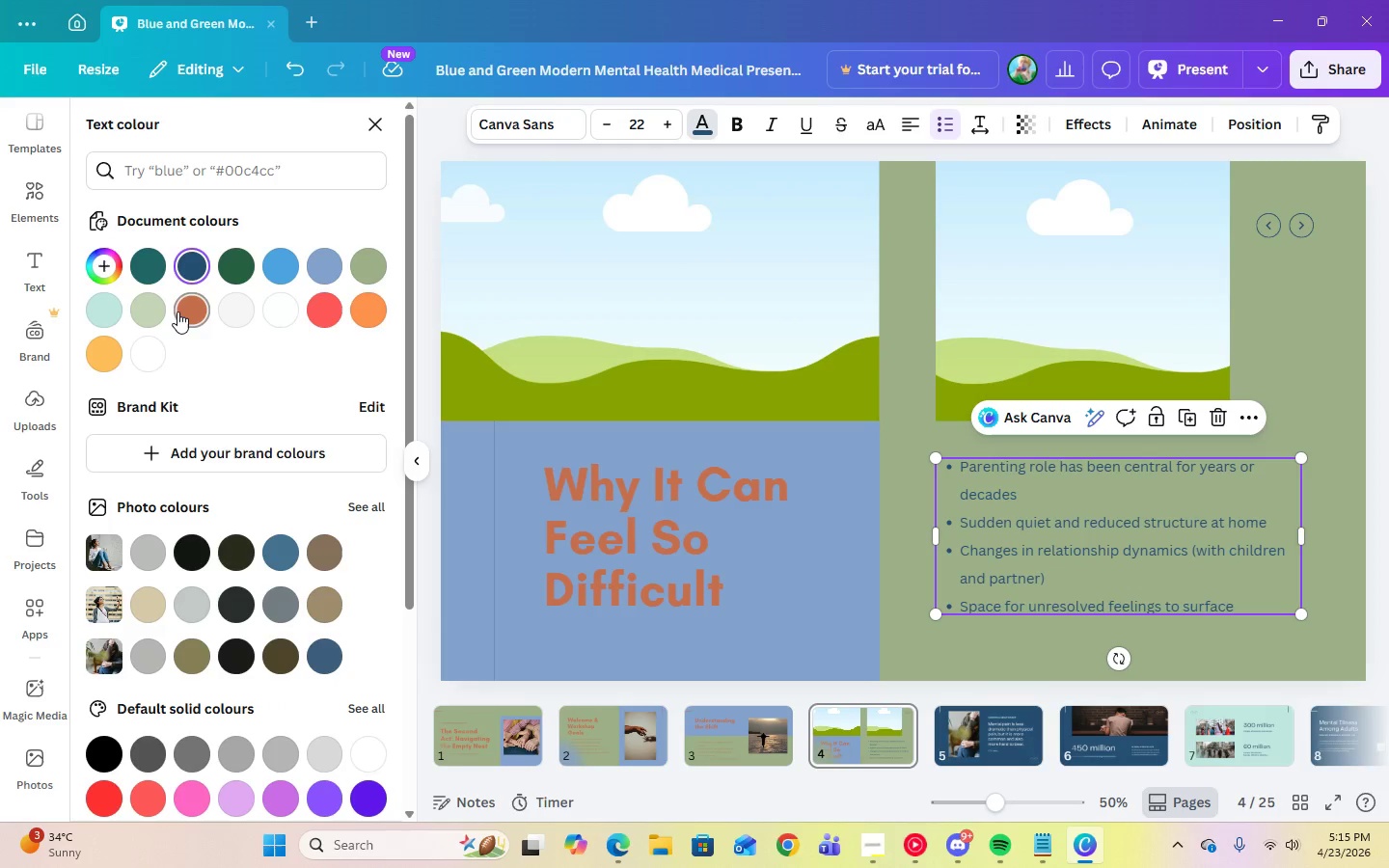 
left_click([180, 312])
 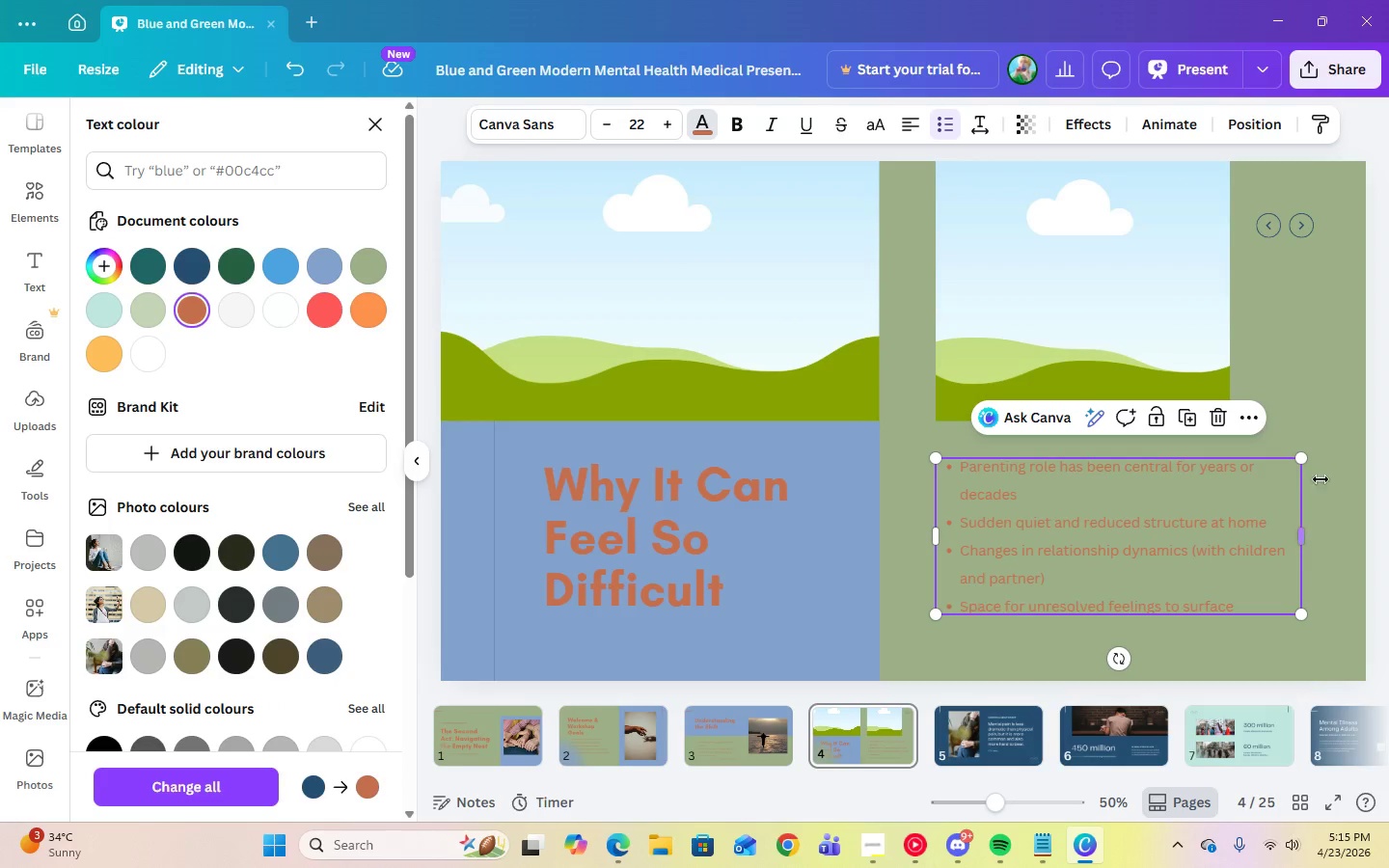 
left_click([1325, 470])
 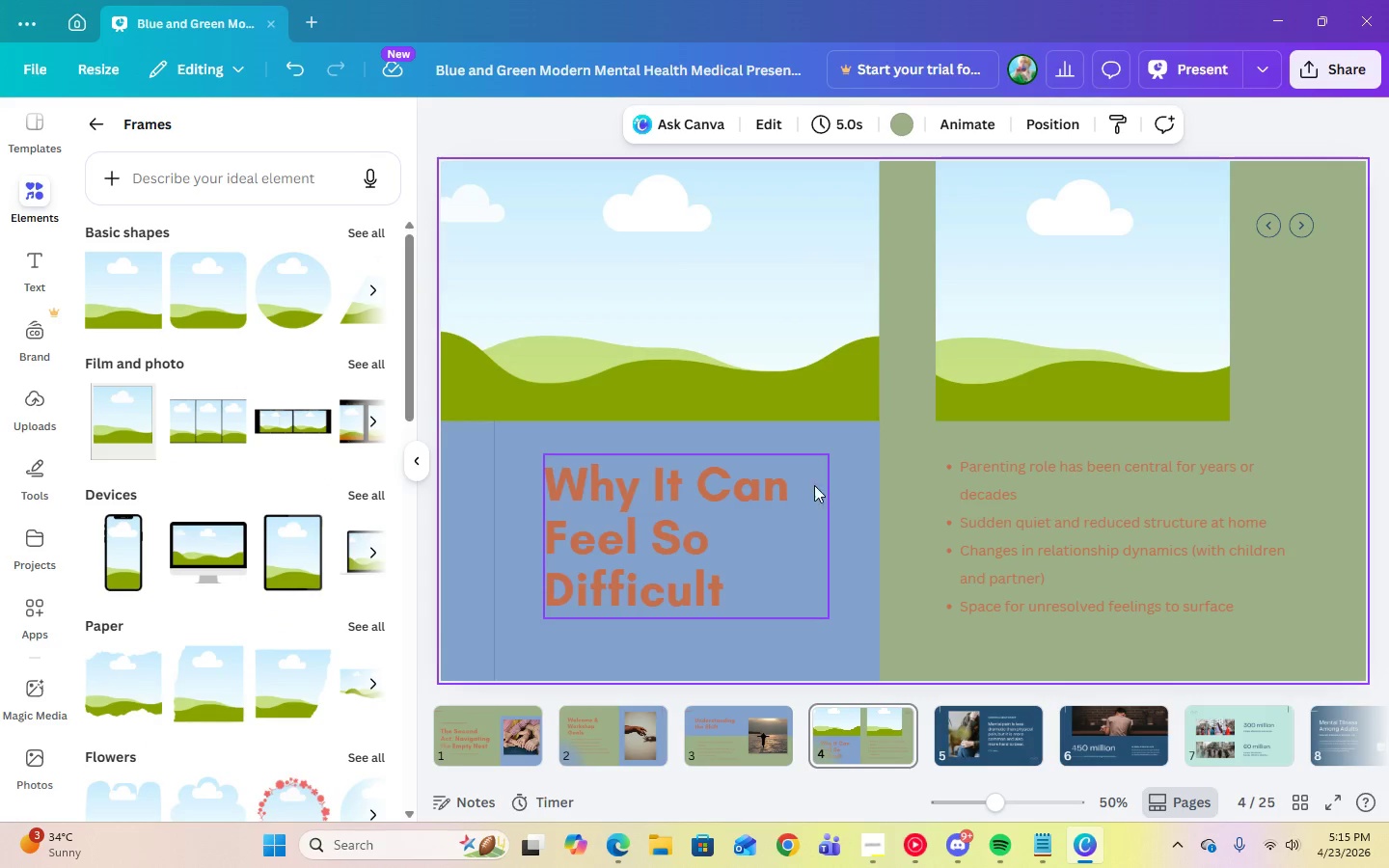 
left_click([848, 472])
 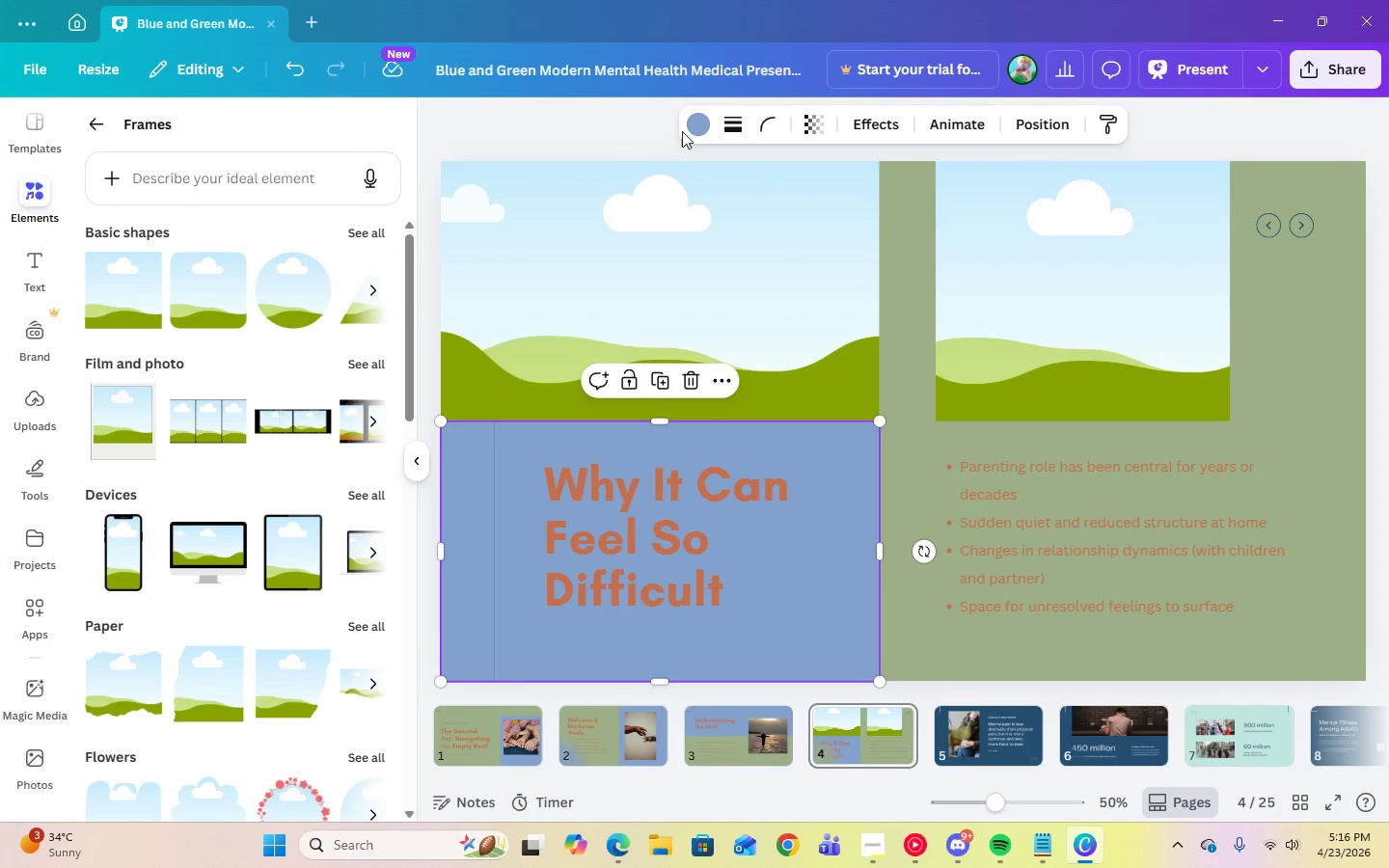 
left_click([696, 129])
 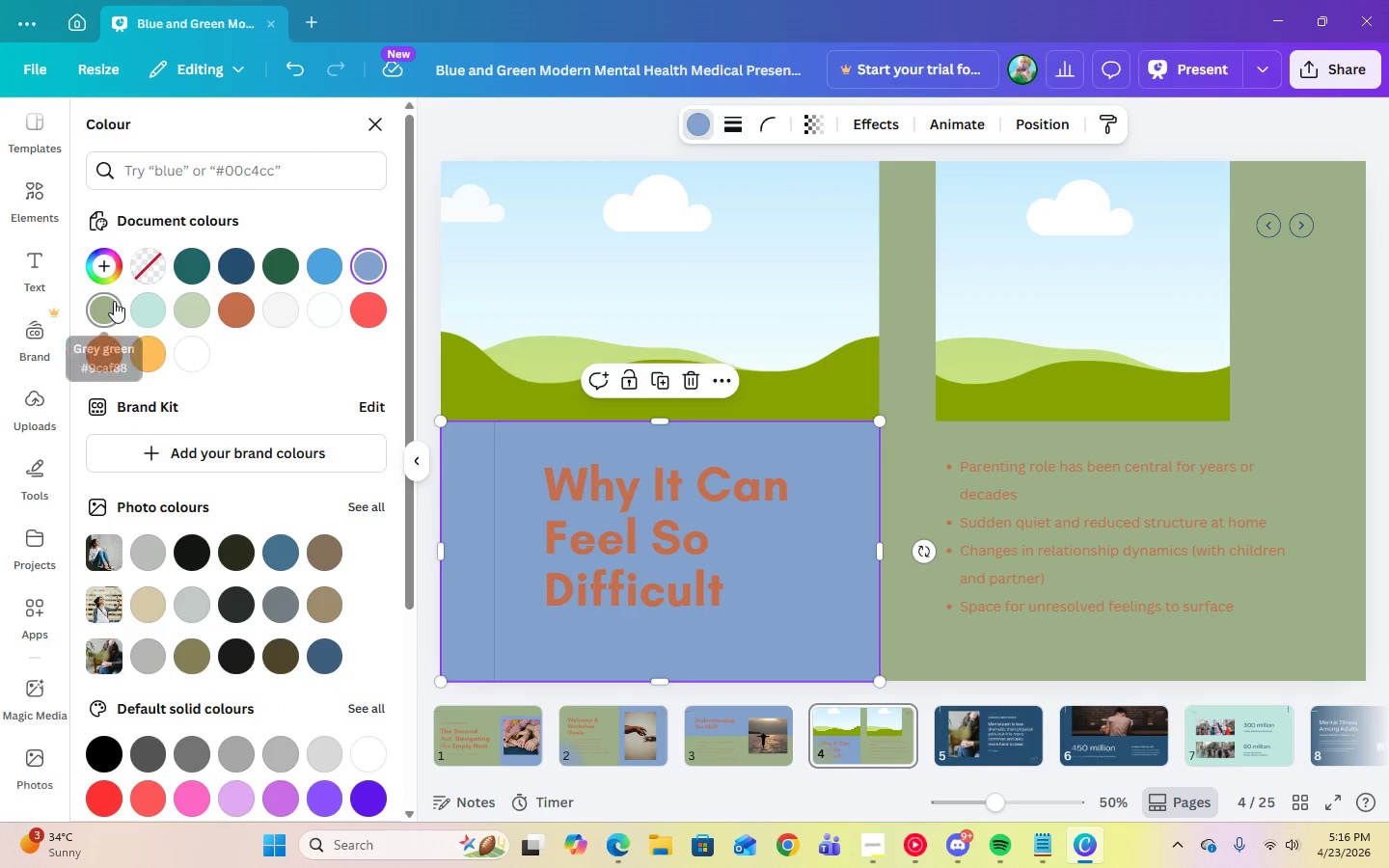 
left_click([114, 301])
 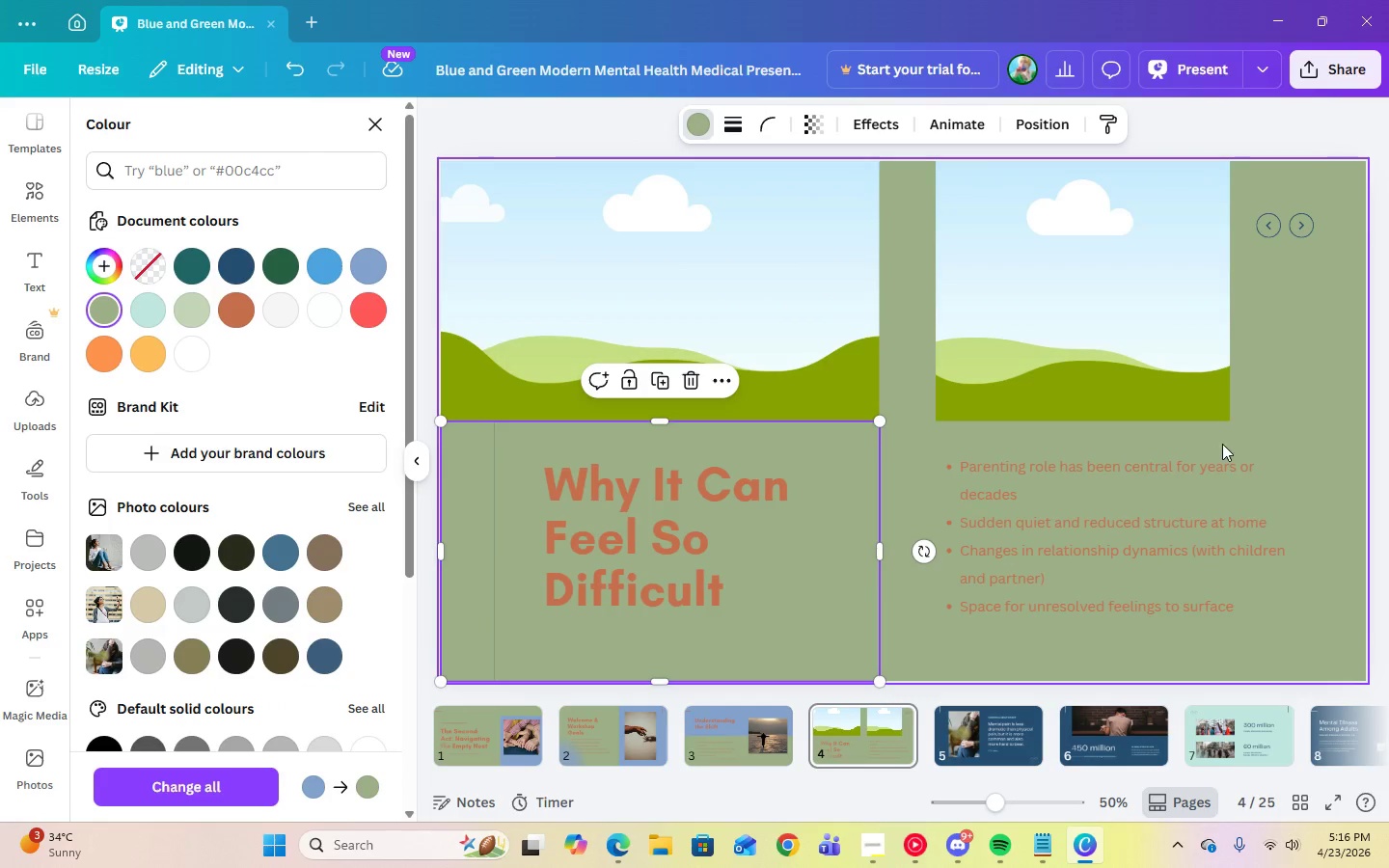 
left_click([1283, 433])
 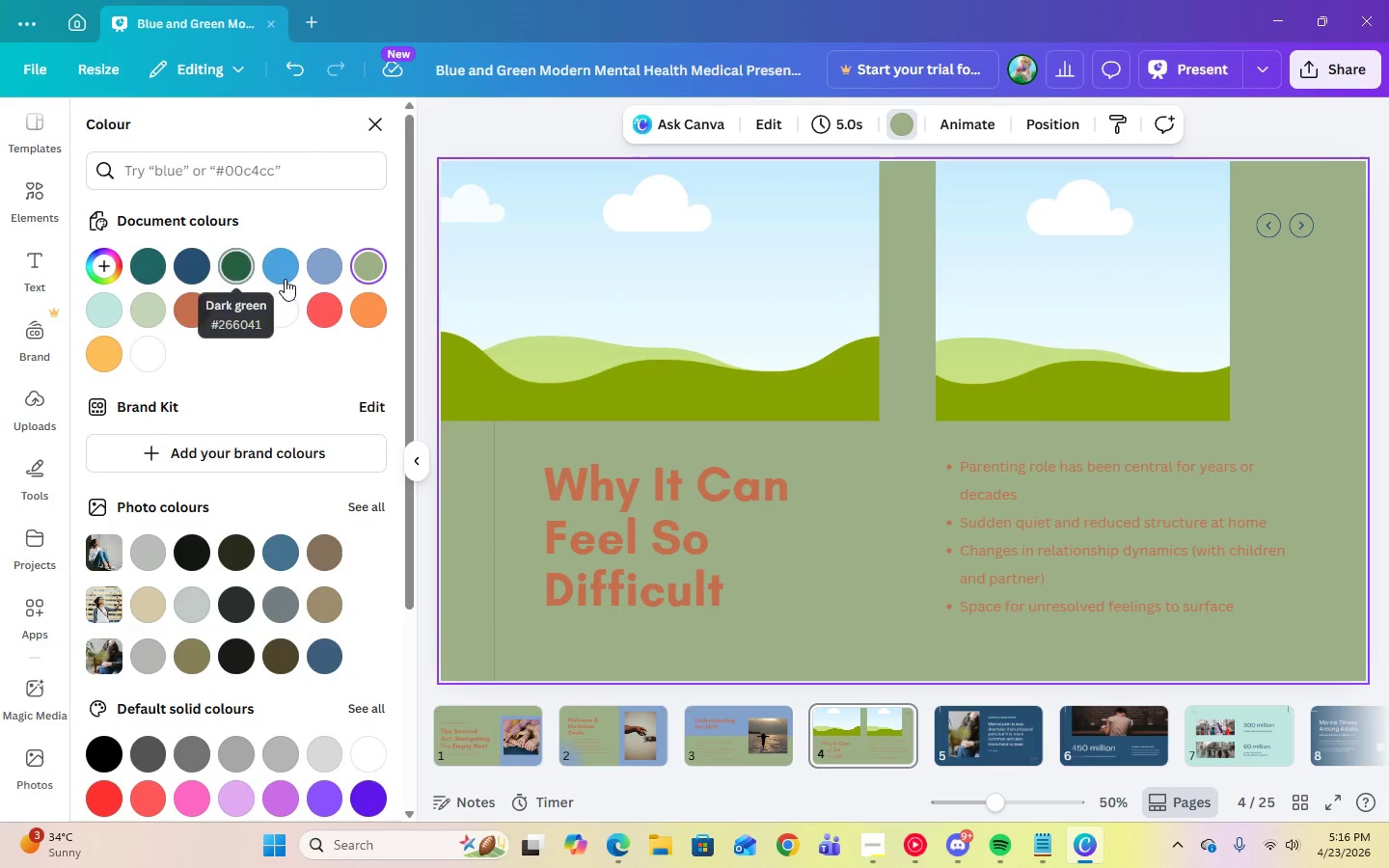 
left_click([314, 278])
 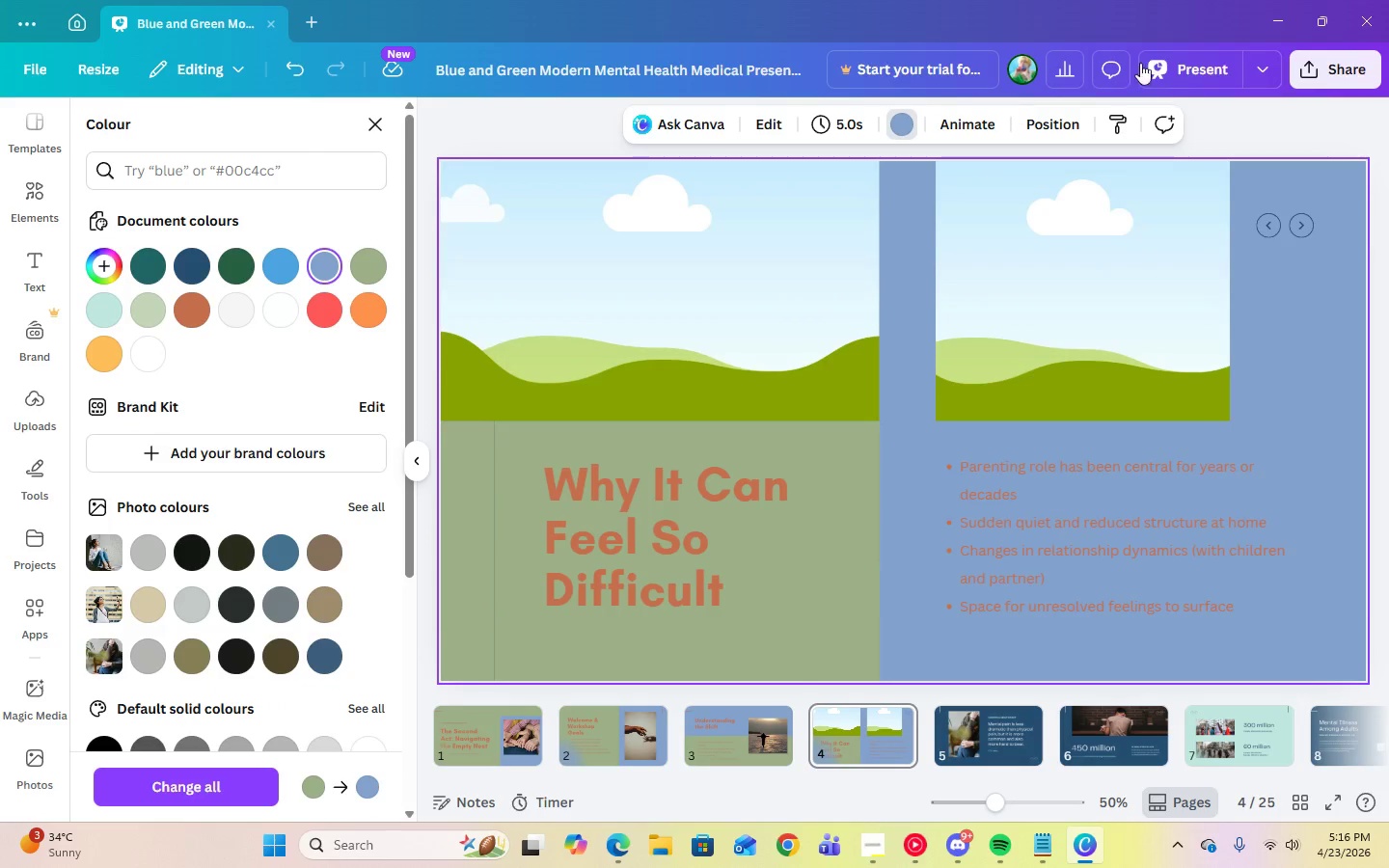 
left_click([1156, 66])
 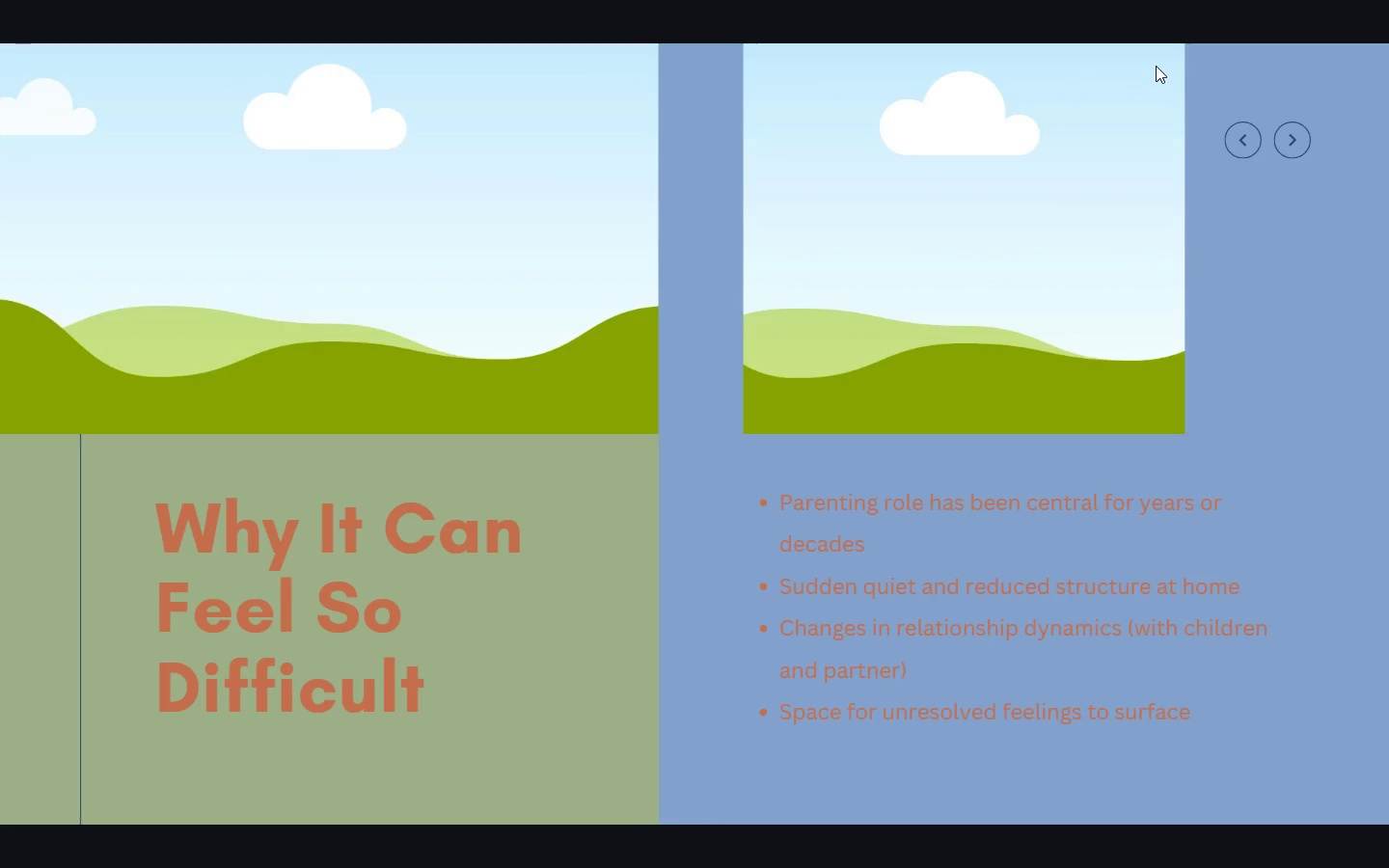 
wait(6.11)
 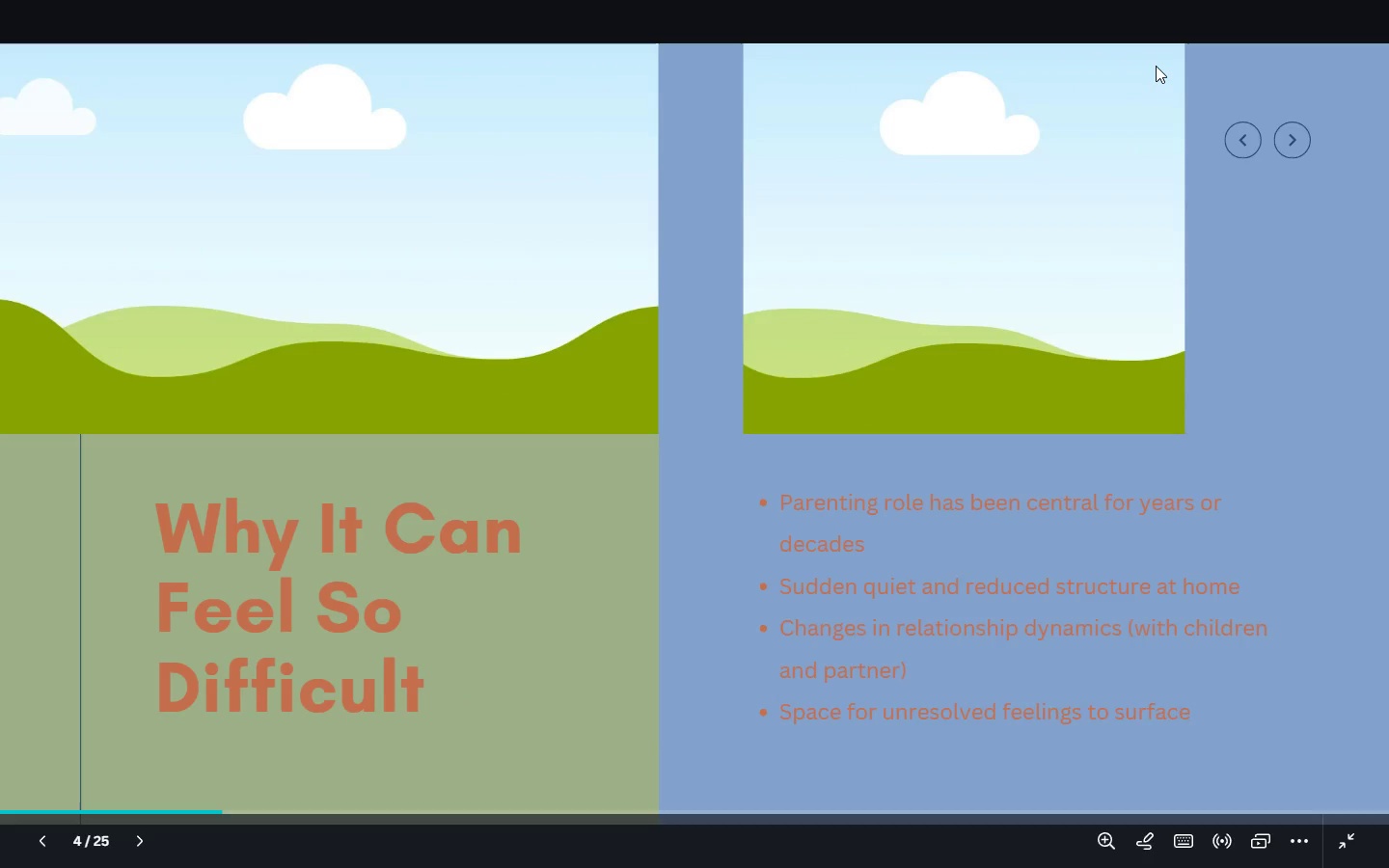 
key(Escape)
 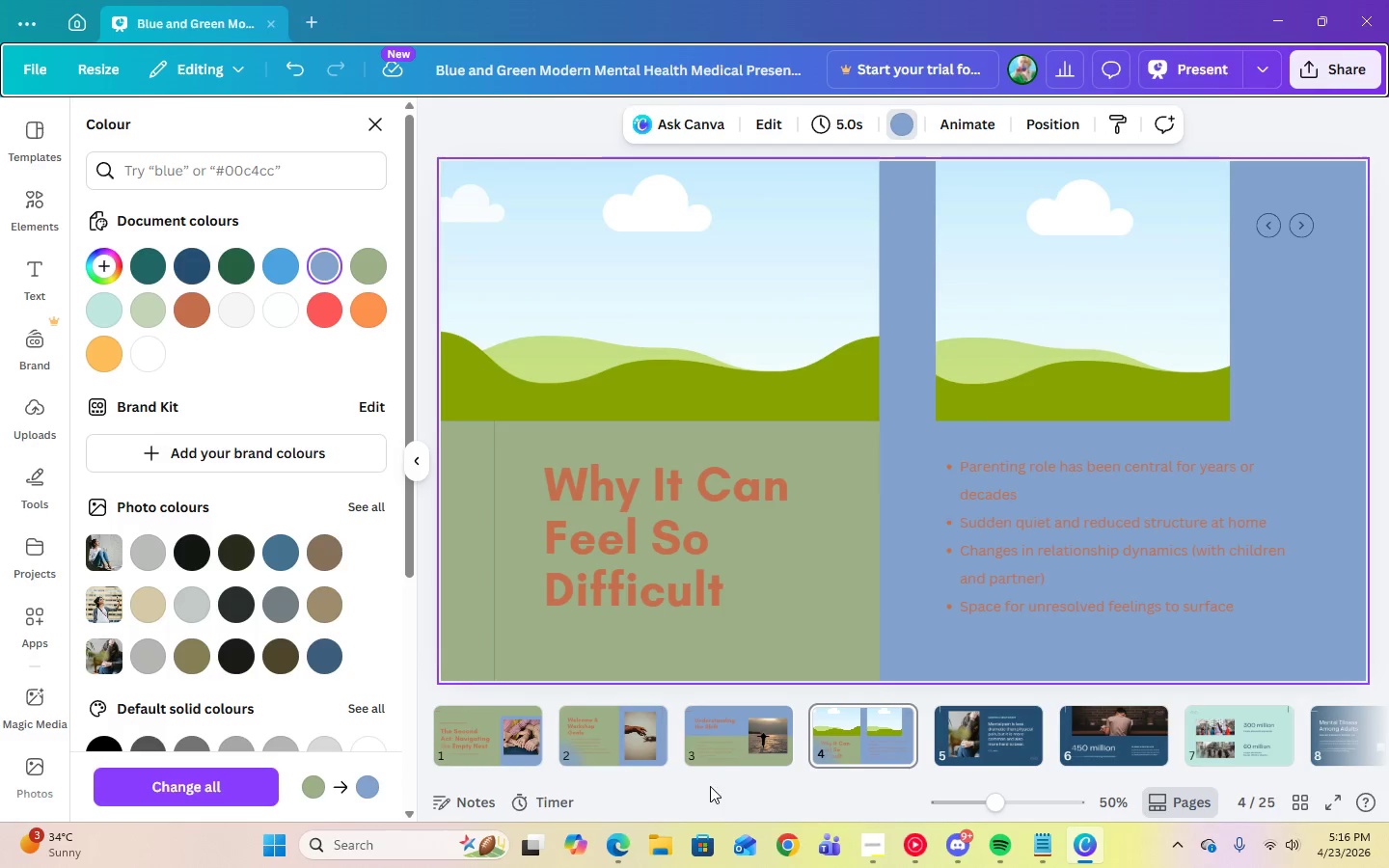 
left_click([722, 744])
 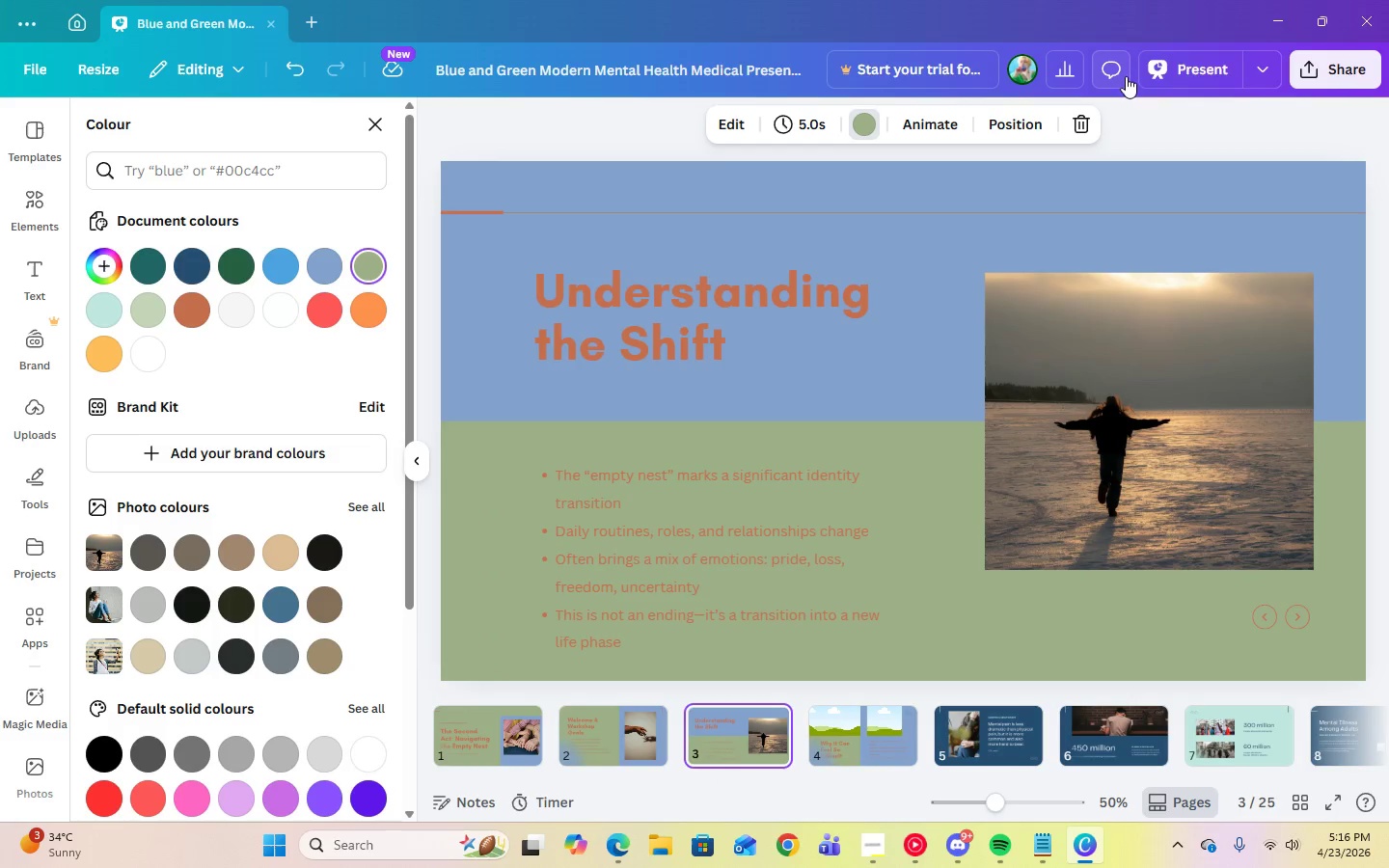 
left_click([1177, 58])
 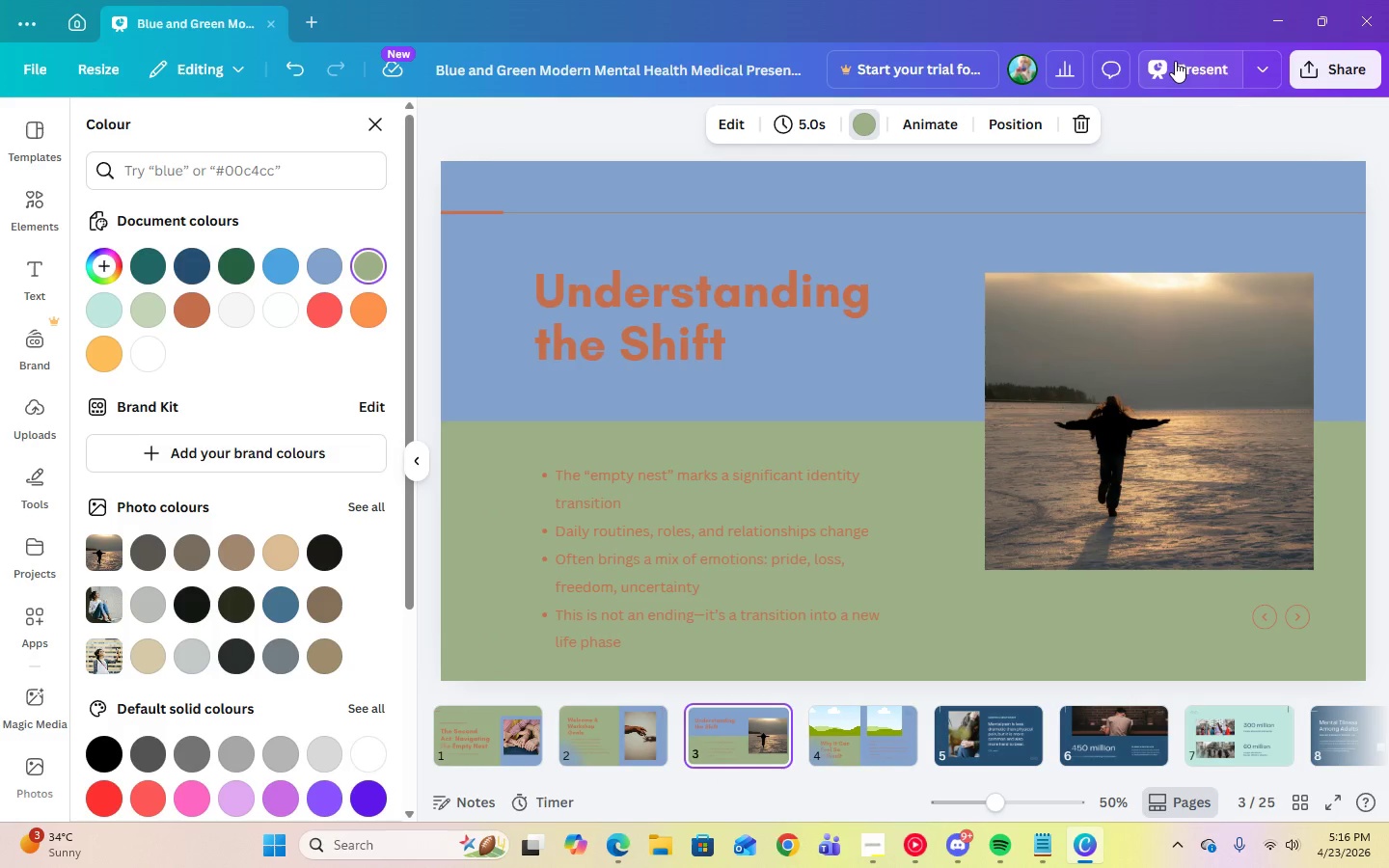 
left_click([1174, 60])
 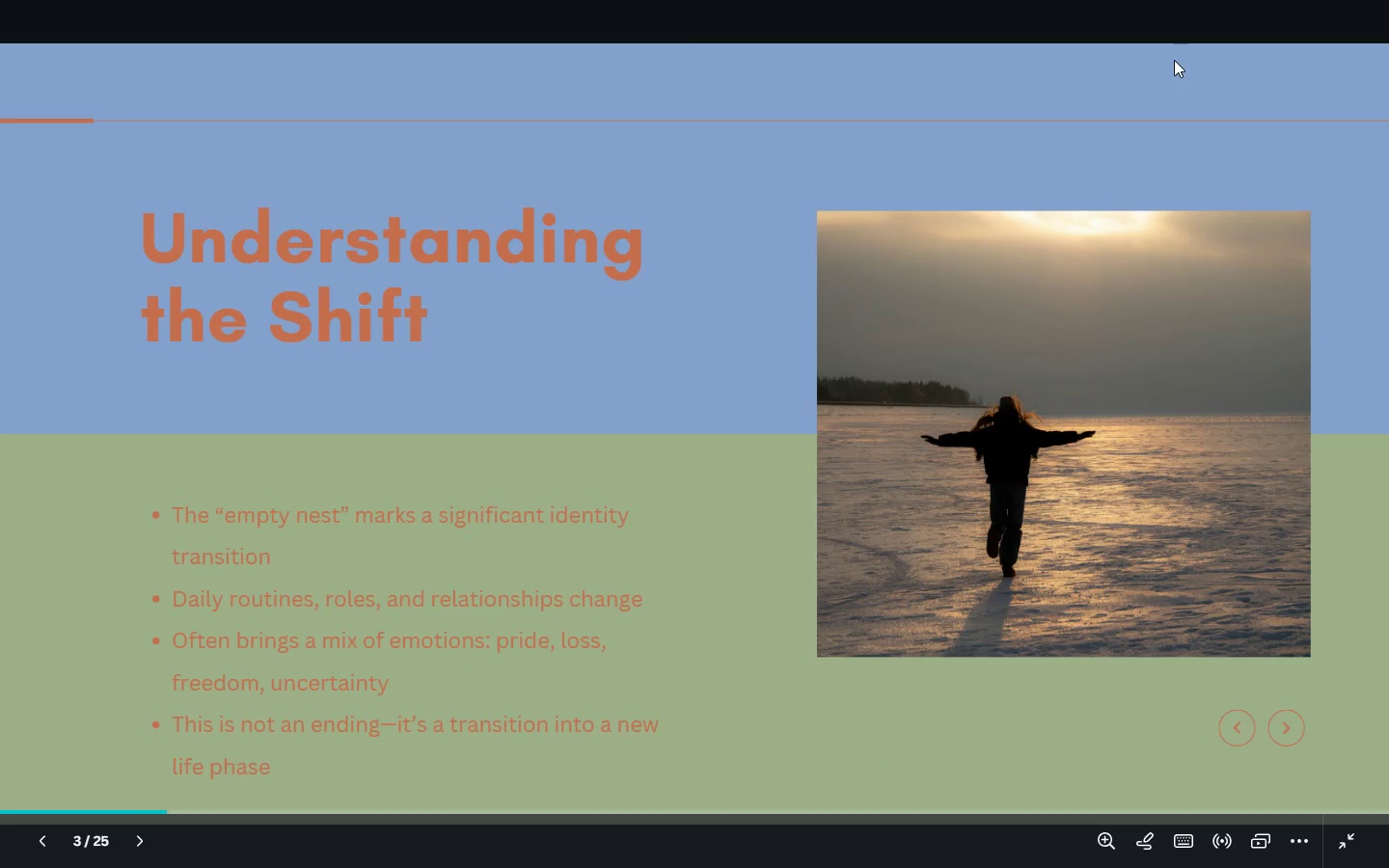 
key(ArrowLeft)
 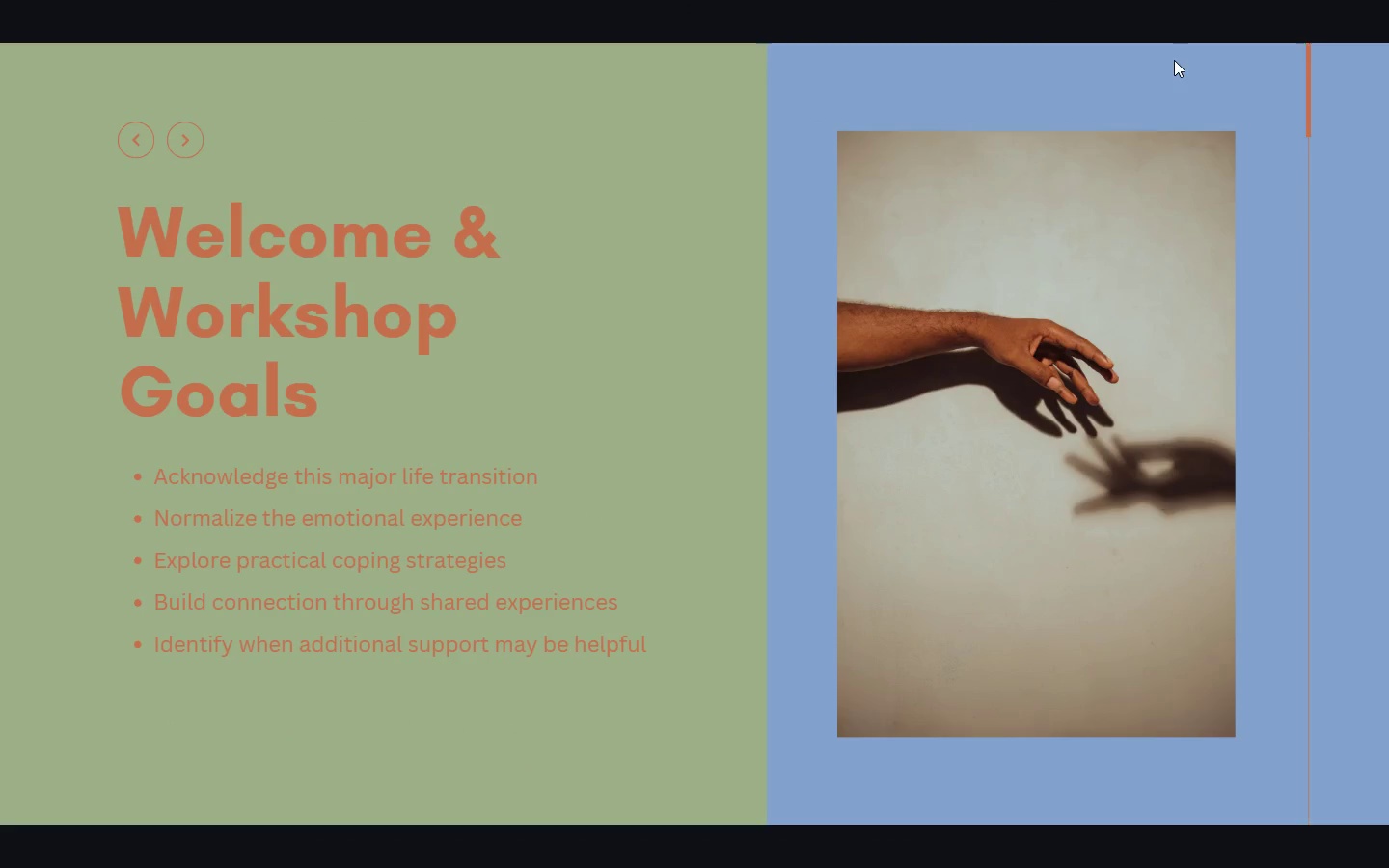 
wait(6.27)
 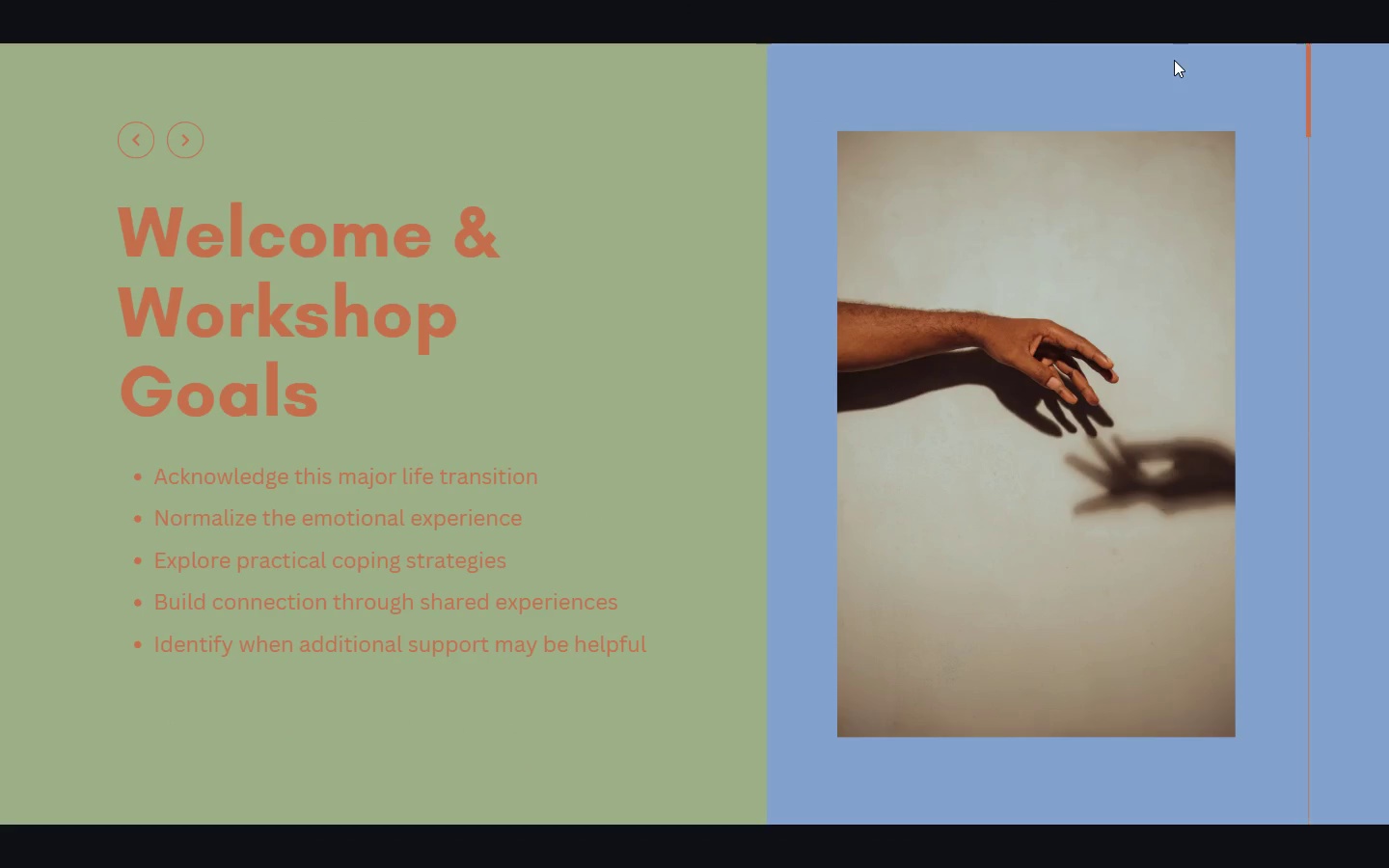 
key(ArrowRight)
 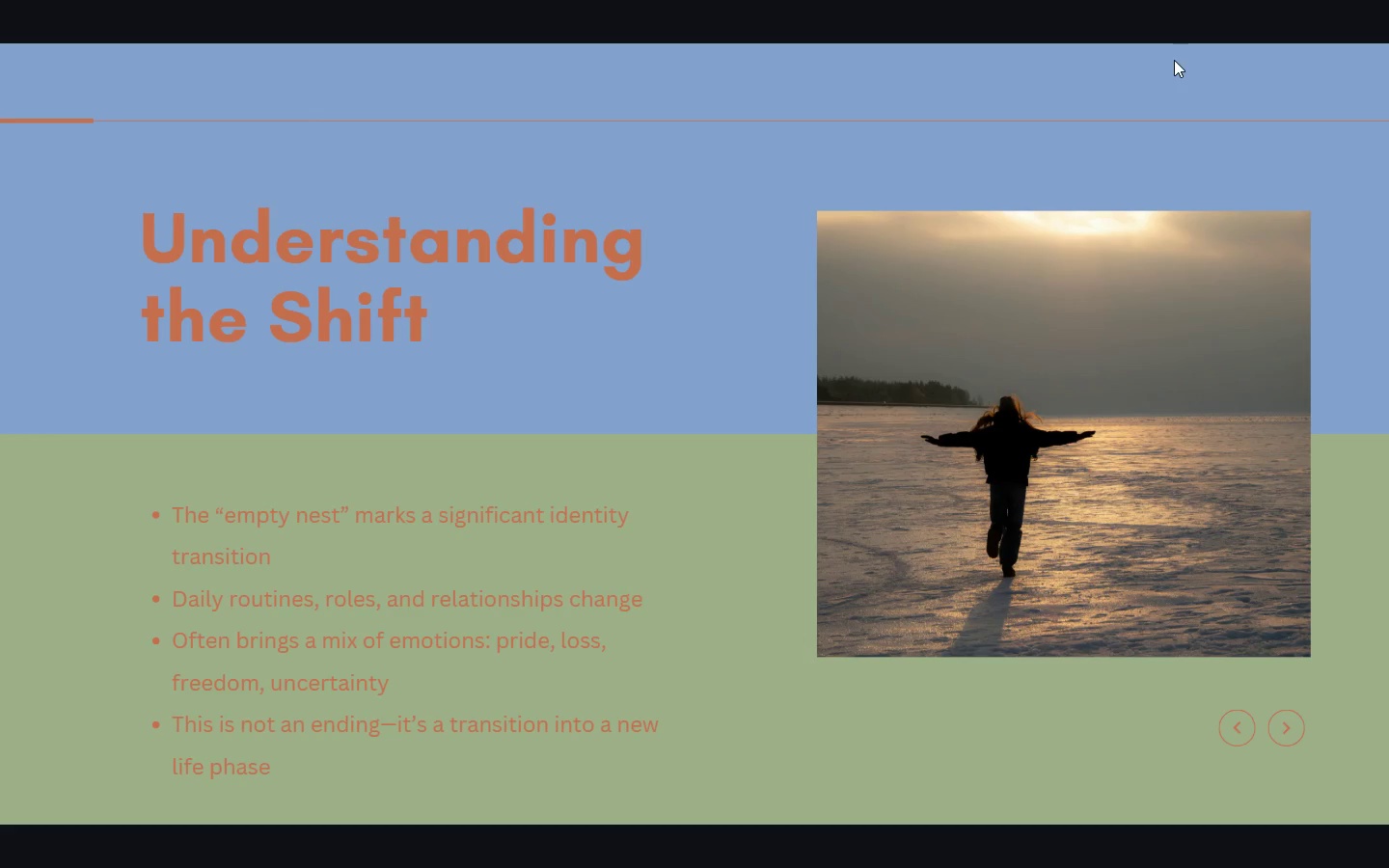 
key(ArrowRight)
 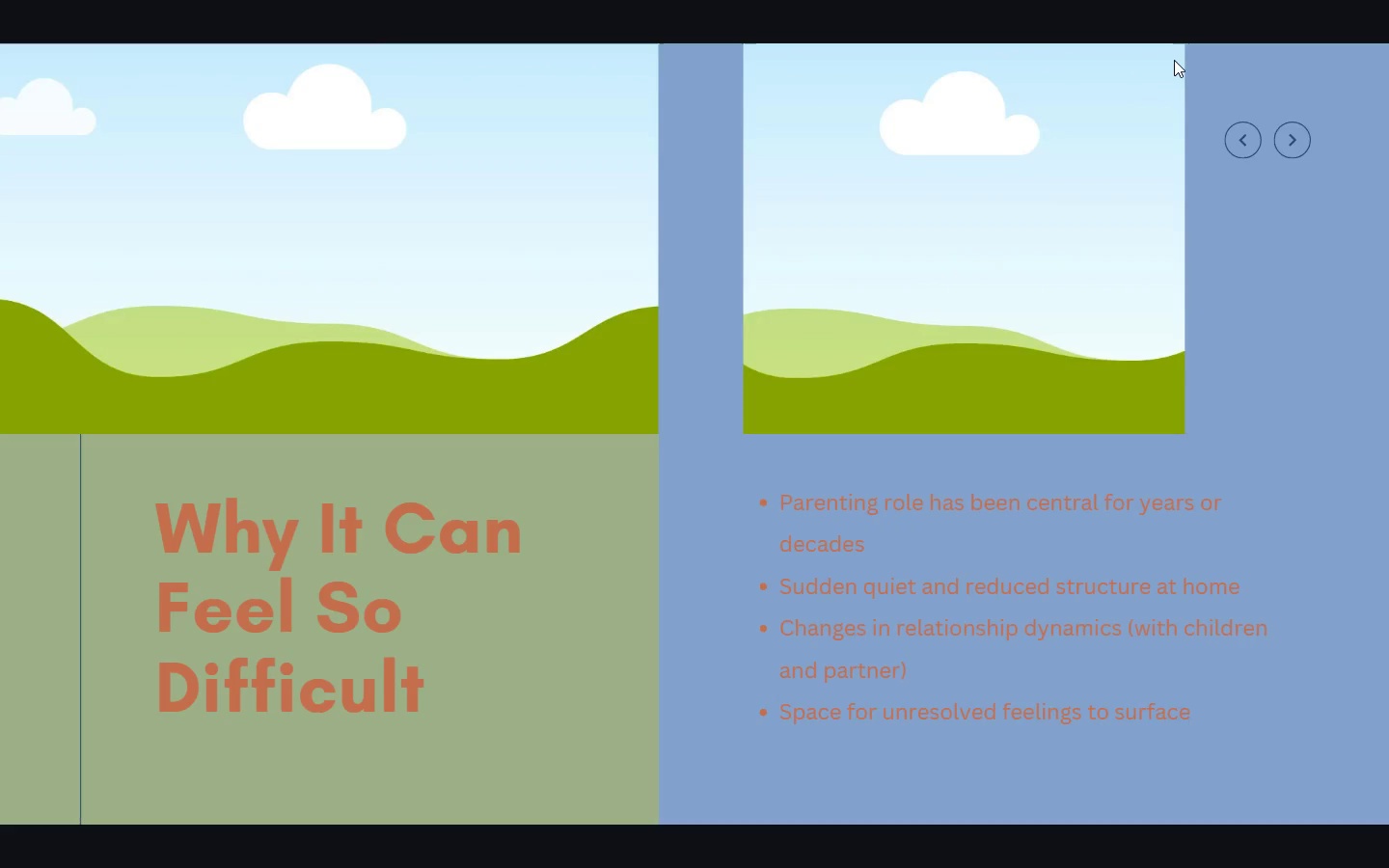 
key(Escape)
 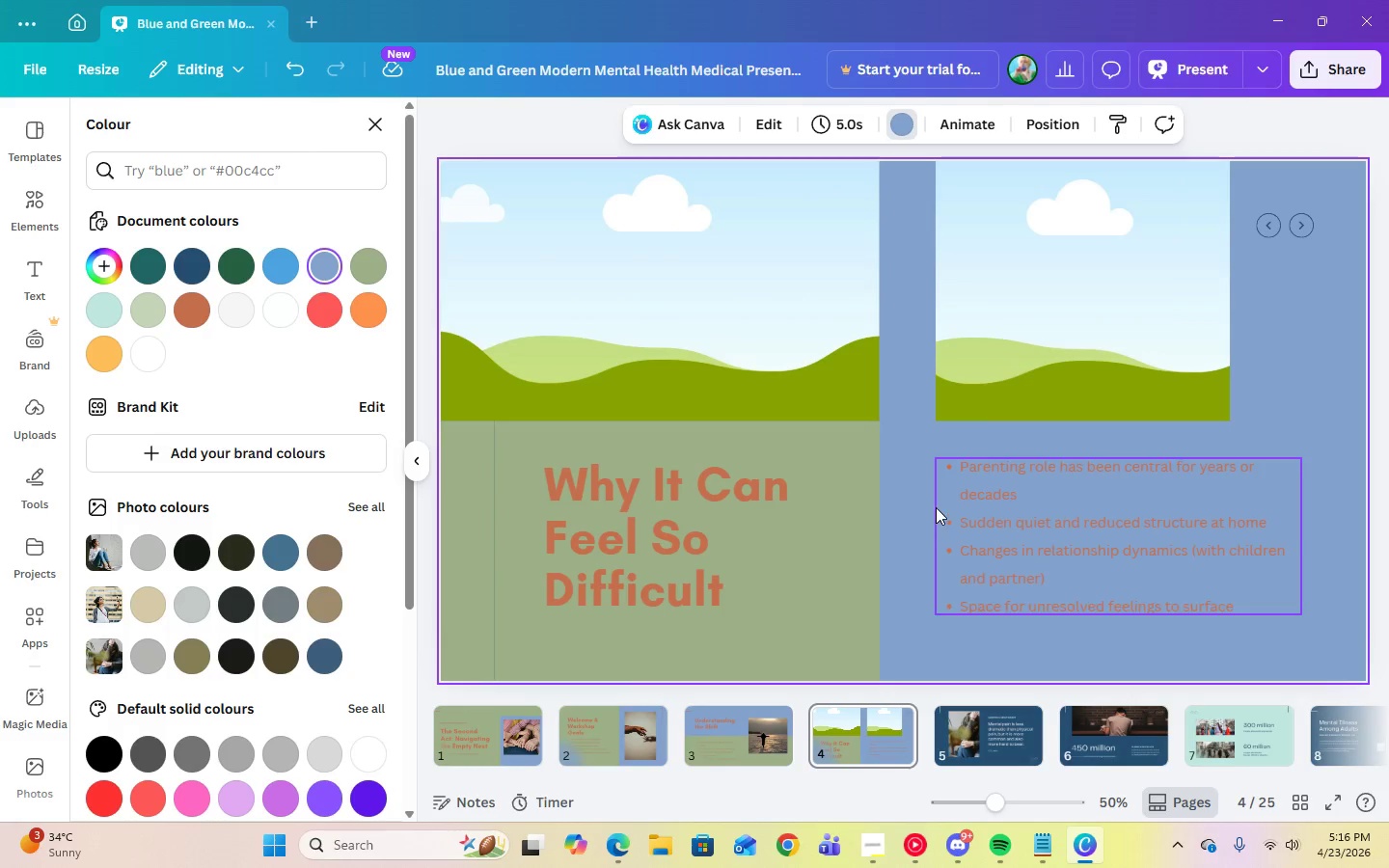 
left_click([922, 495])
 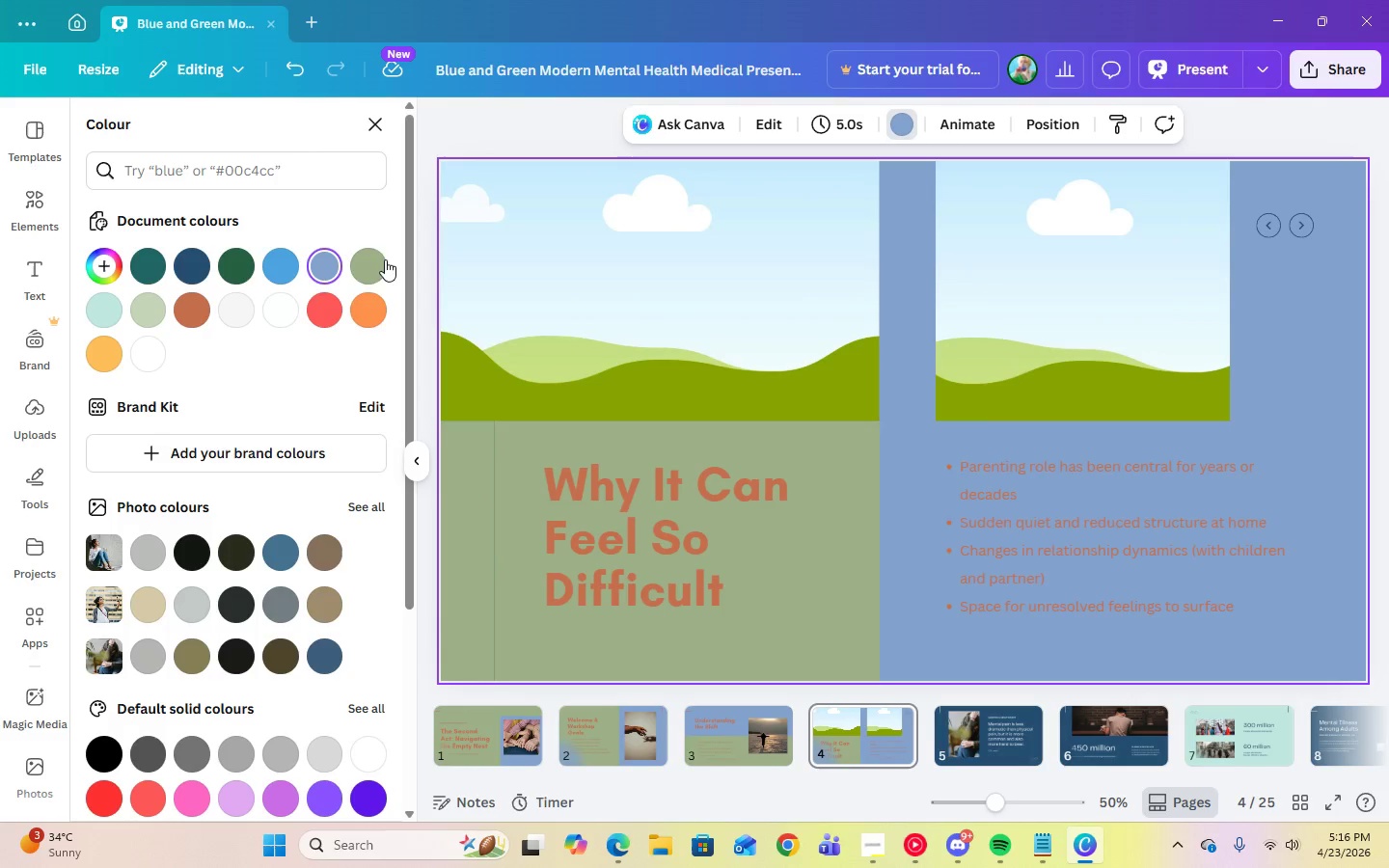 
left_click([364, 265])
 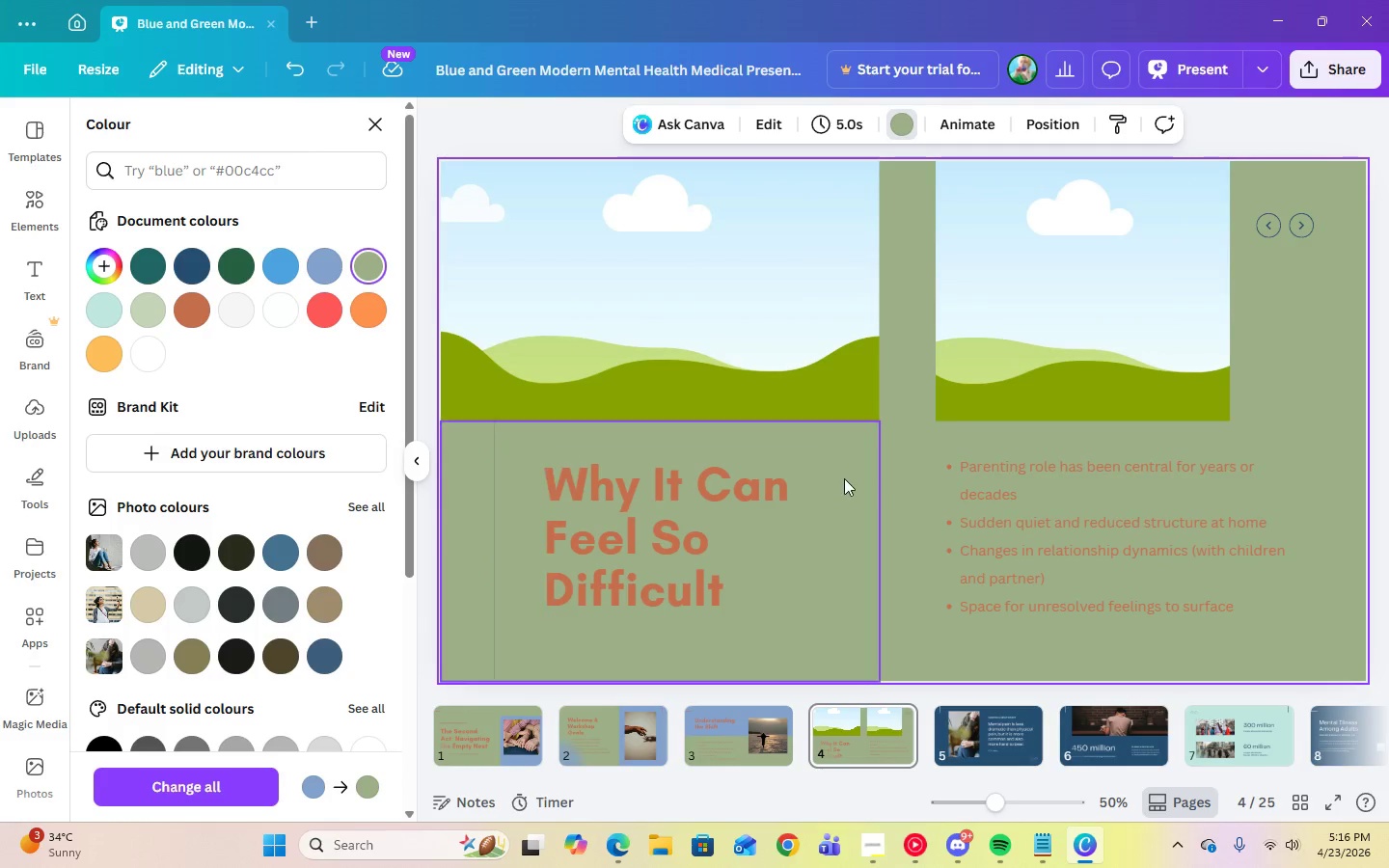 
left_click([844, 477])
 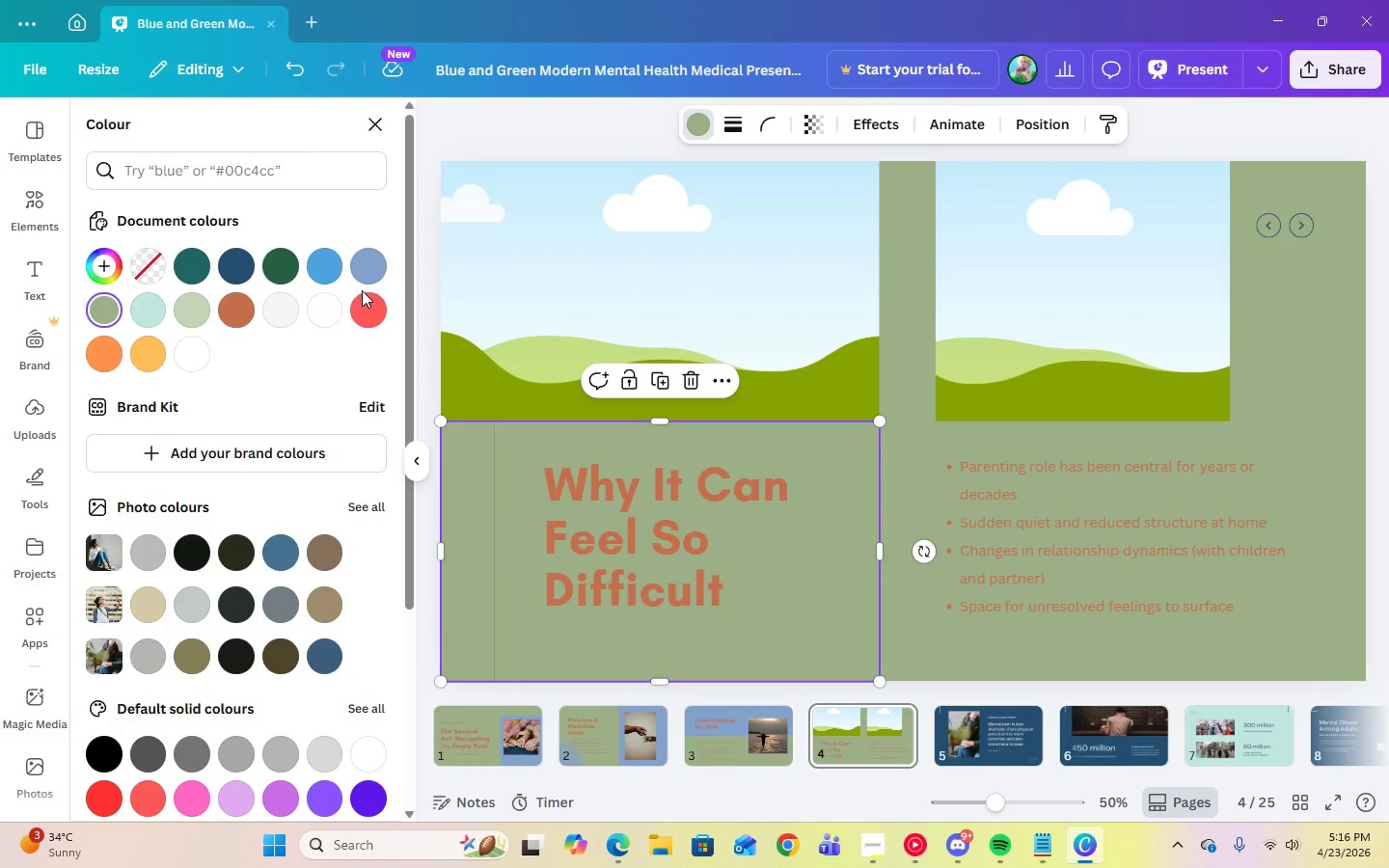 
left_click([369, 269])
 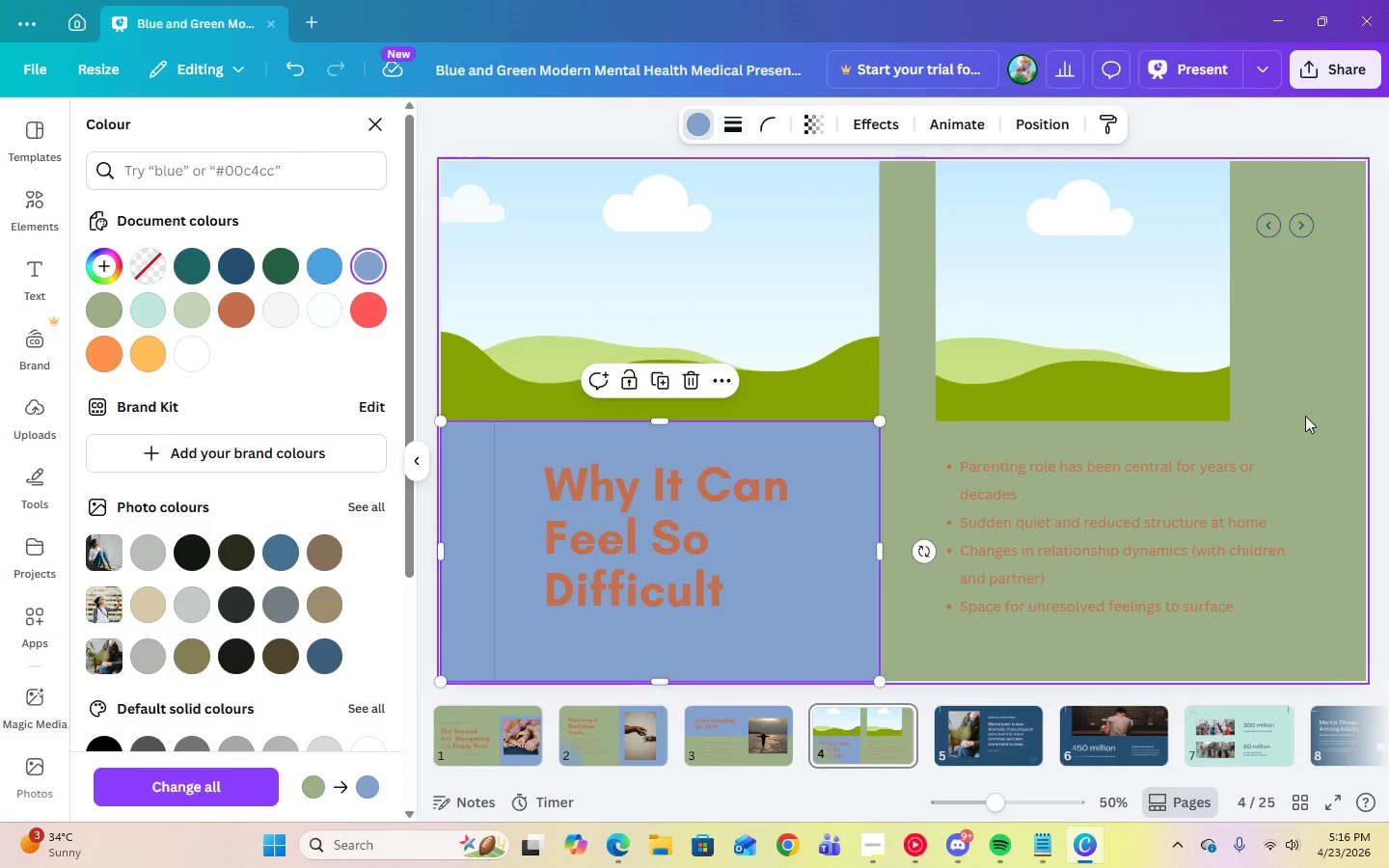 
left_click([1331, 390])
 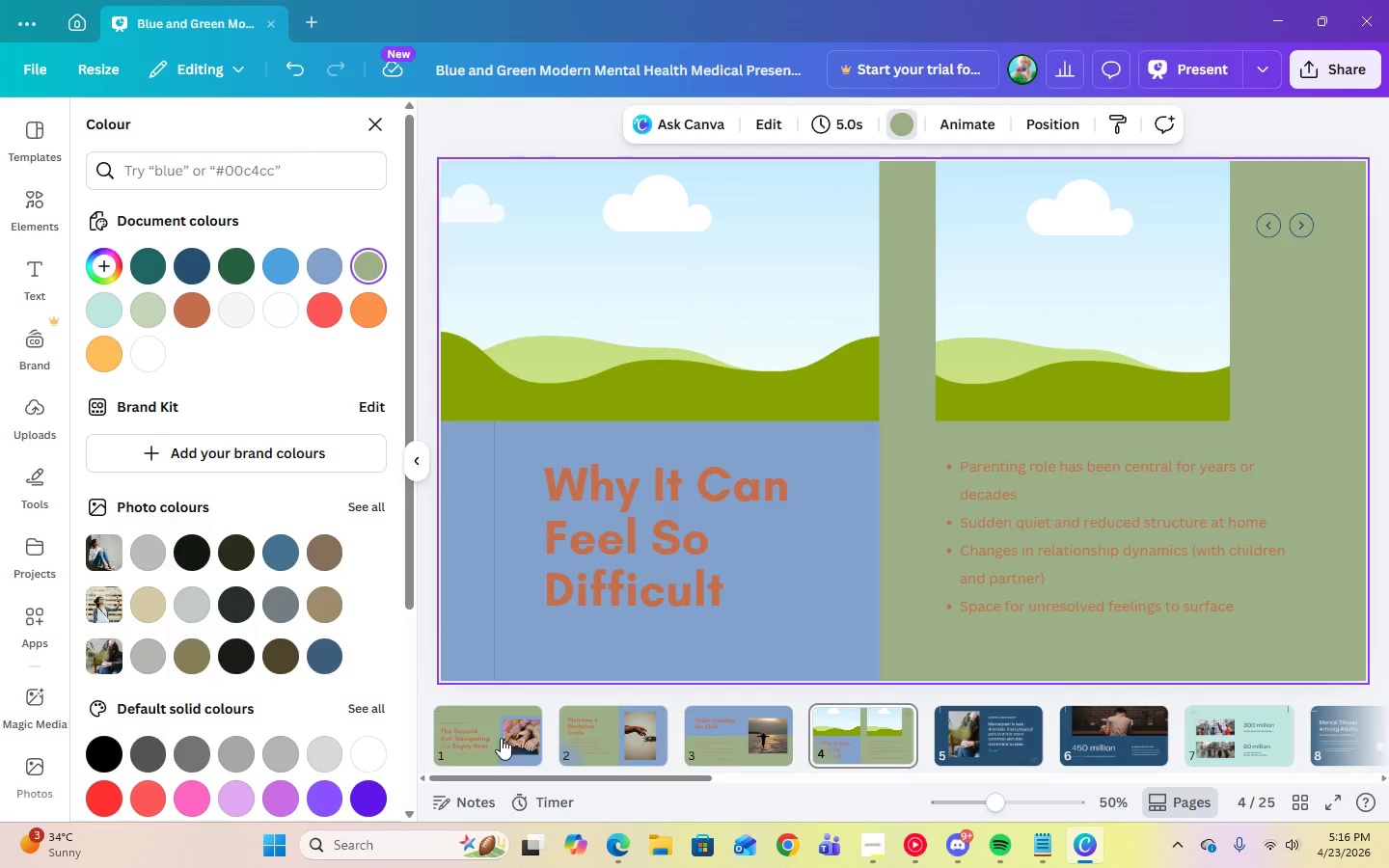 
left_click([604, 734])
 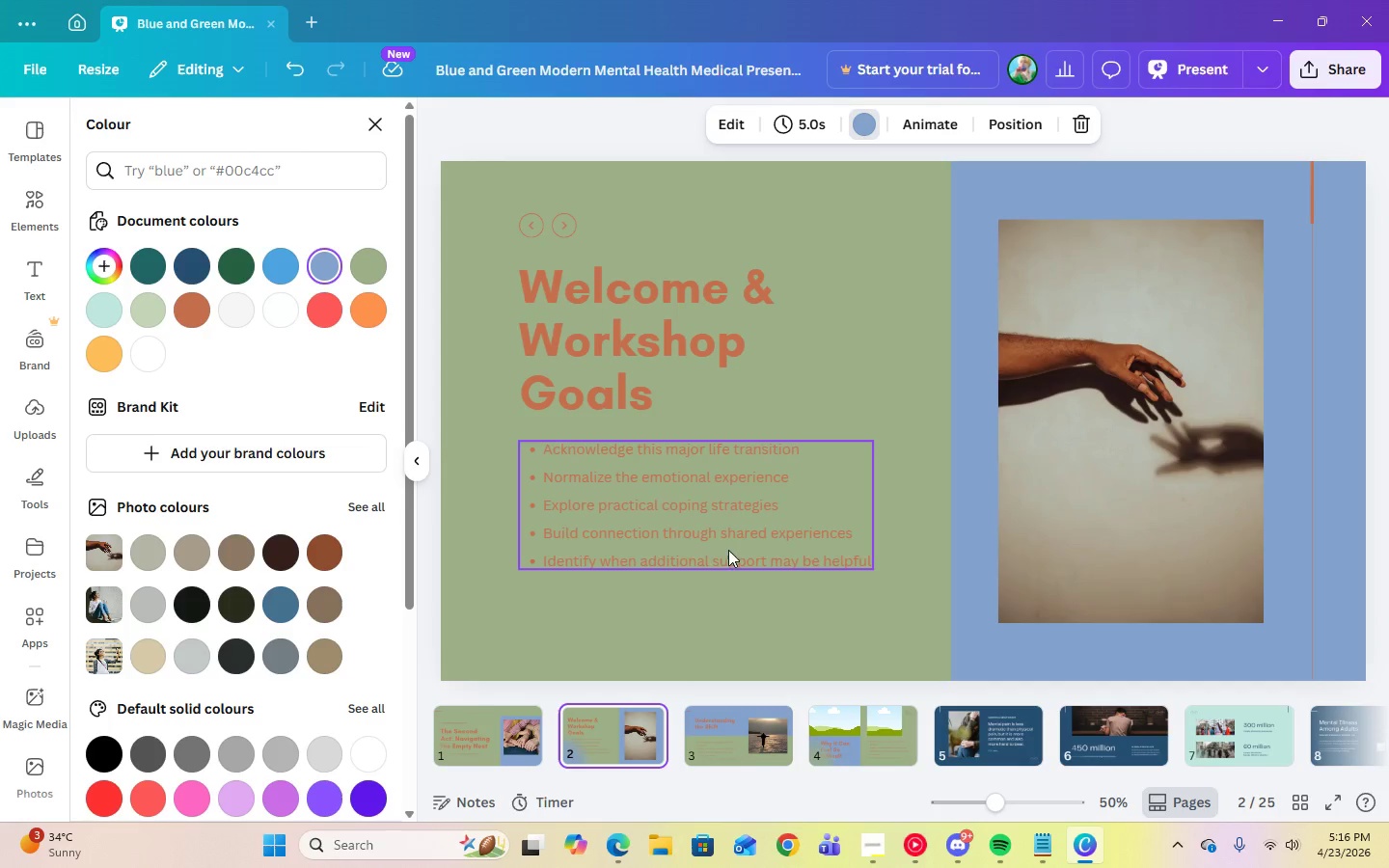 
left_click([731, 538])
 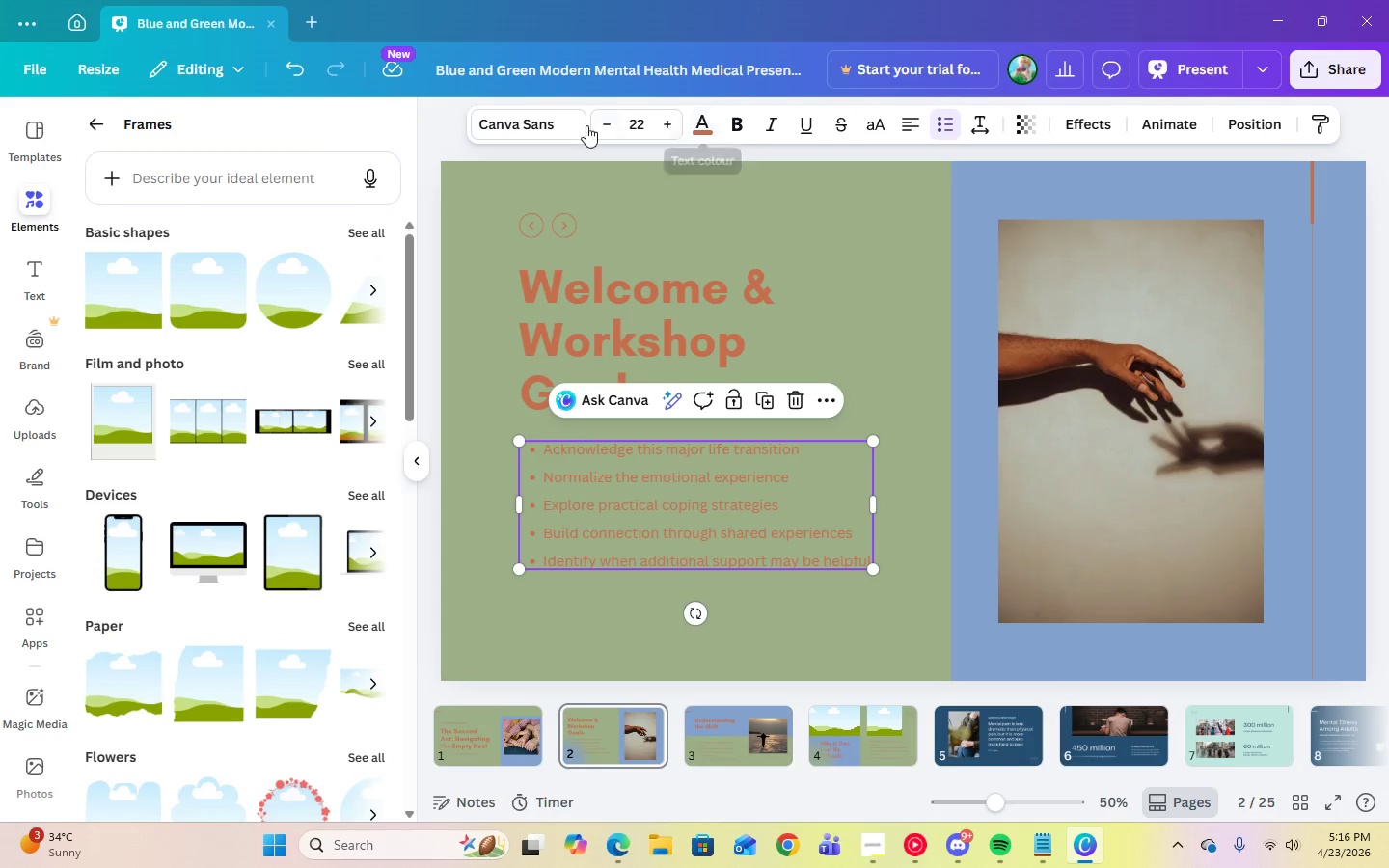 
left_click([575, 126])
 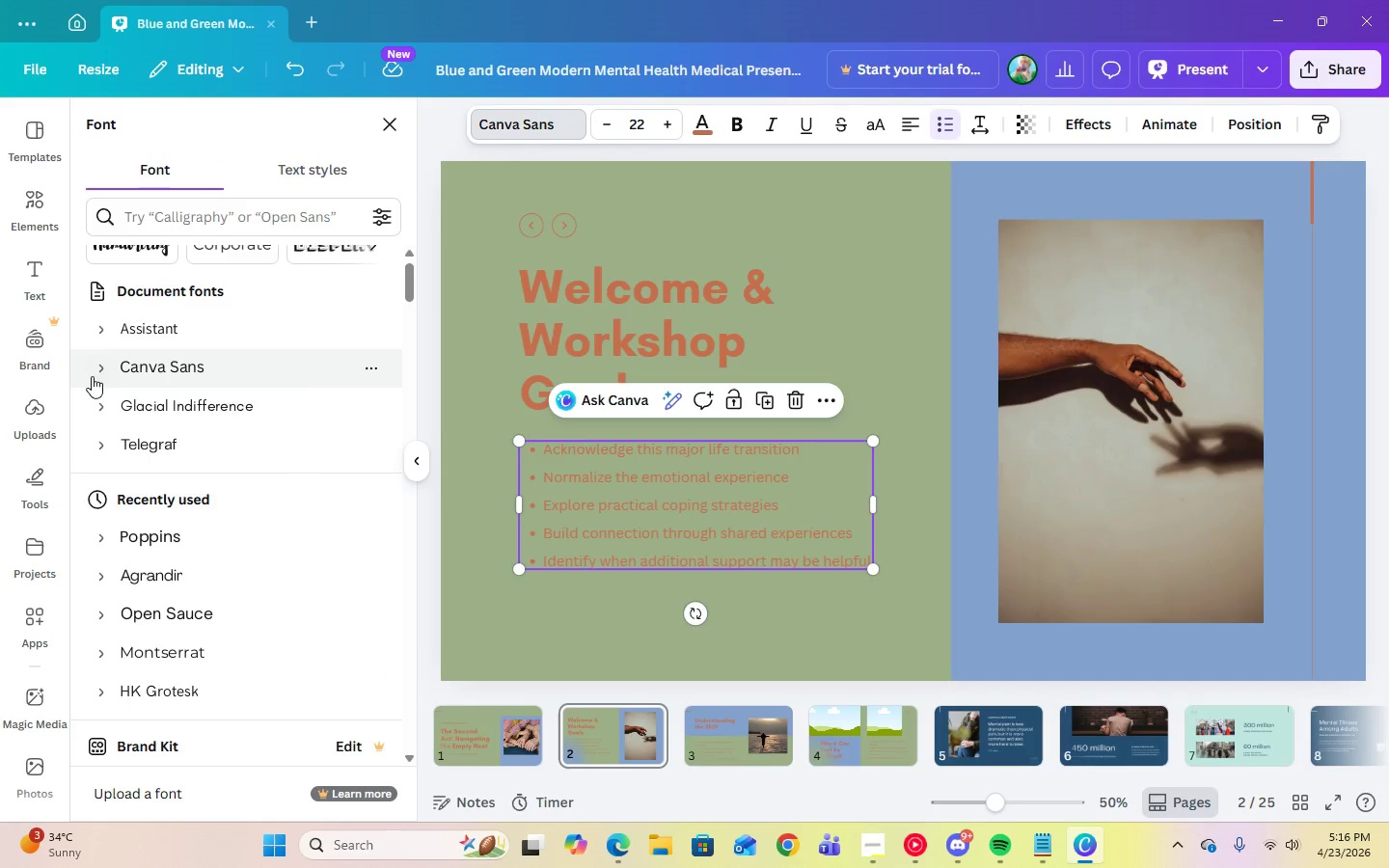 
left_click([97, 373])
 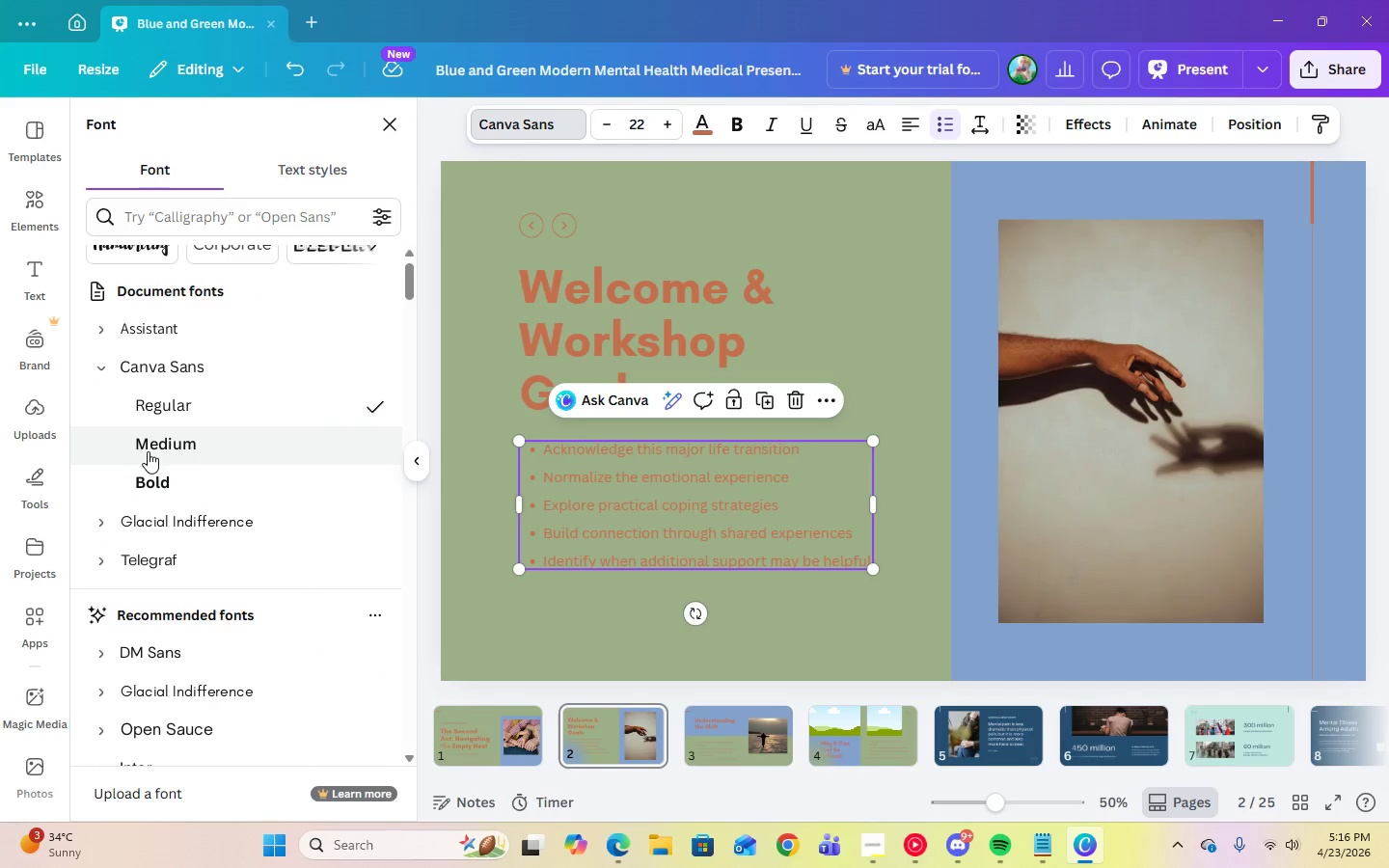 
left_click([148, 451])
 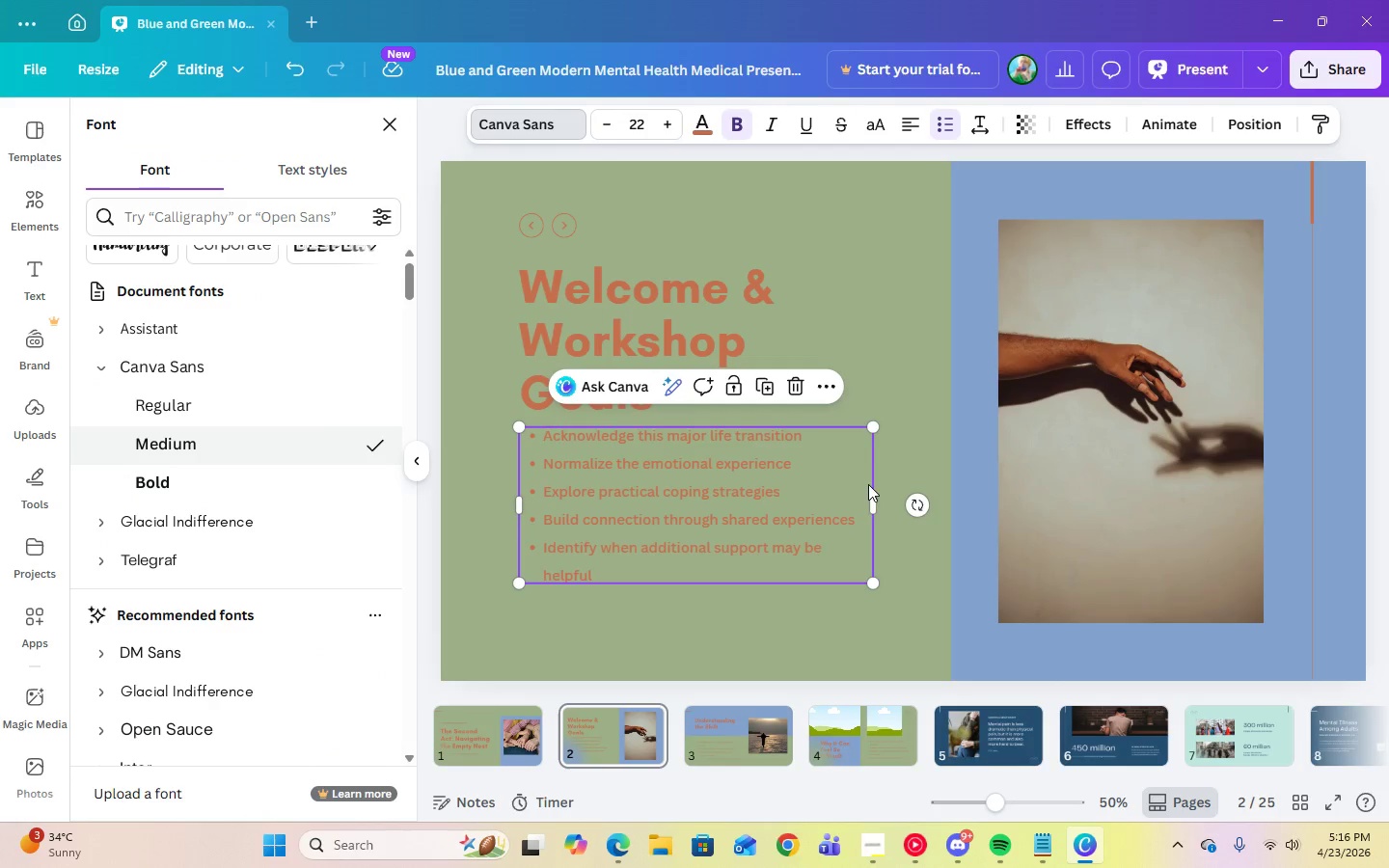 
left_click([901, 441])
 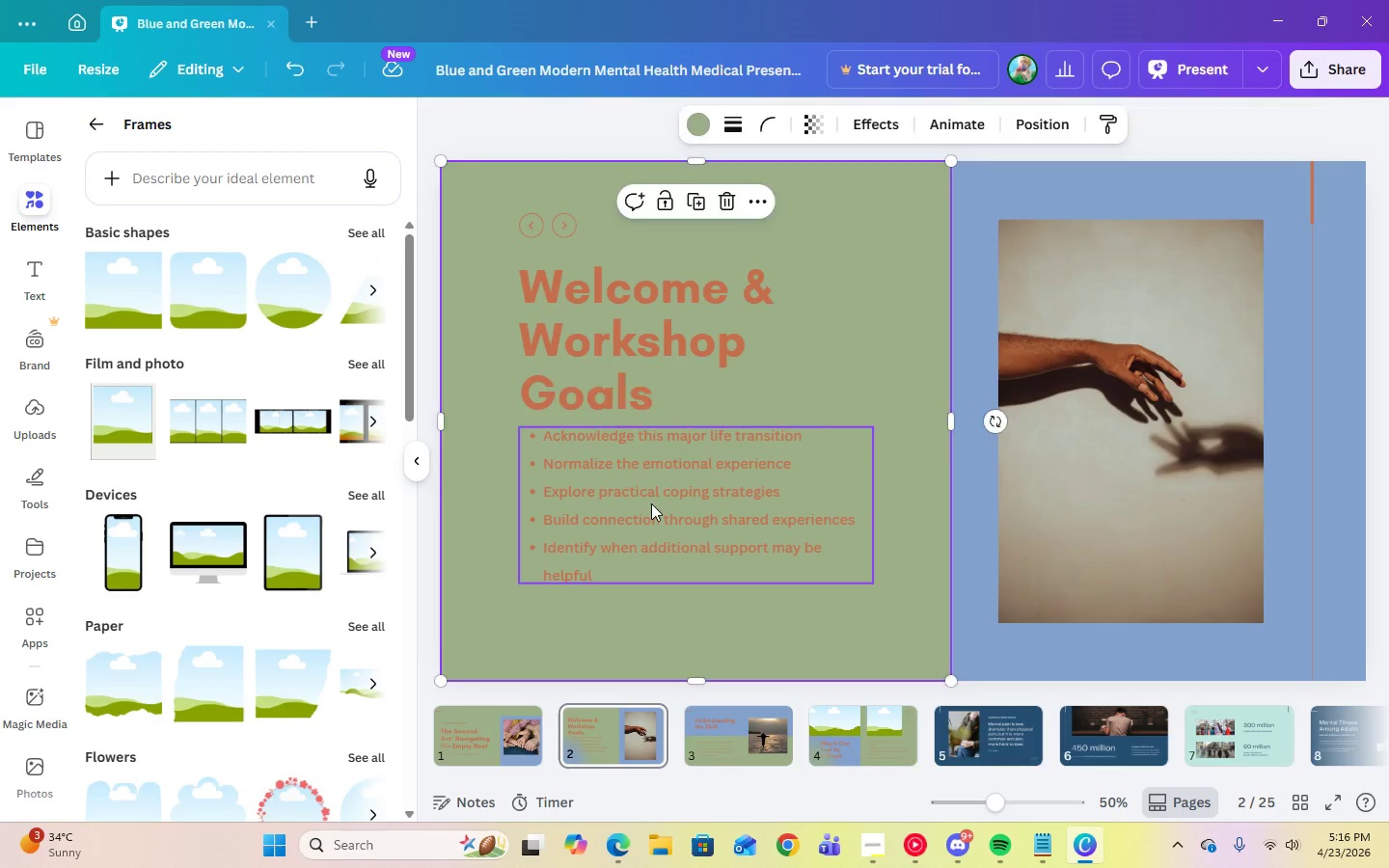 
left_click_drag(start_coordinate=[651, 503], to_coordinate=[651, 515])
 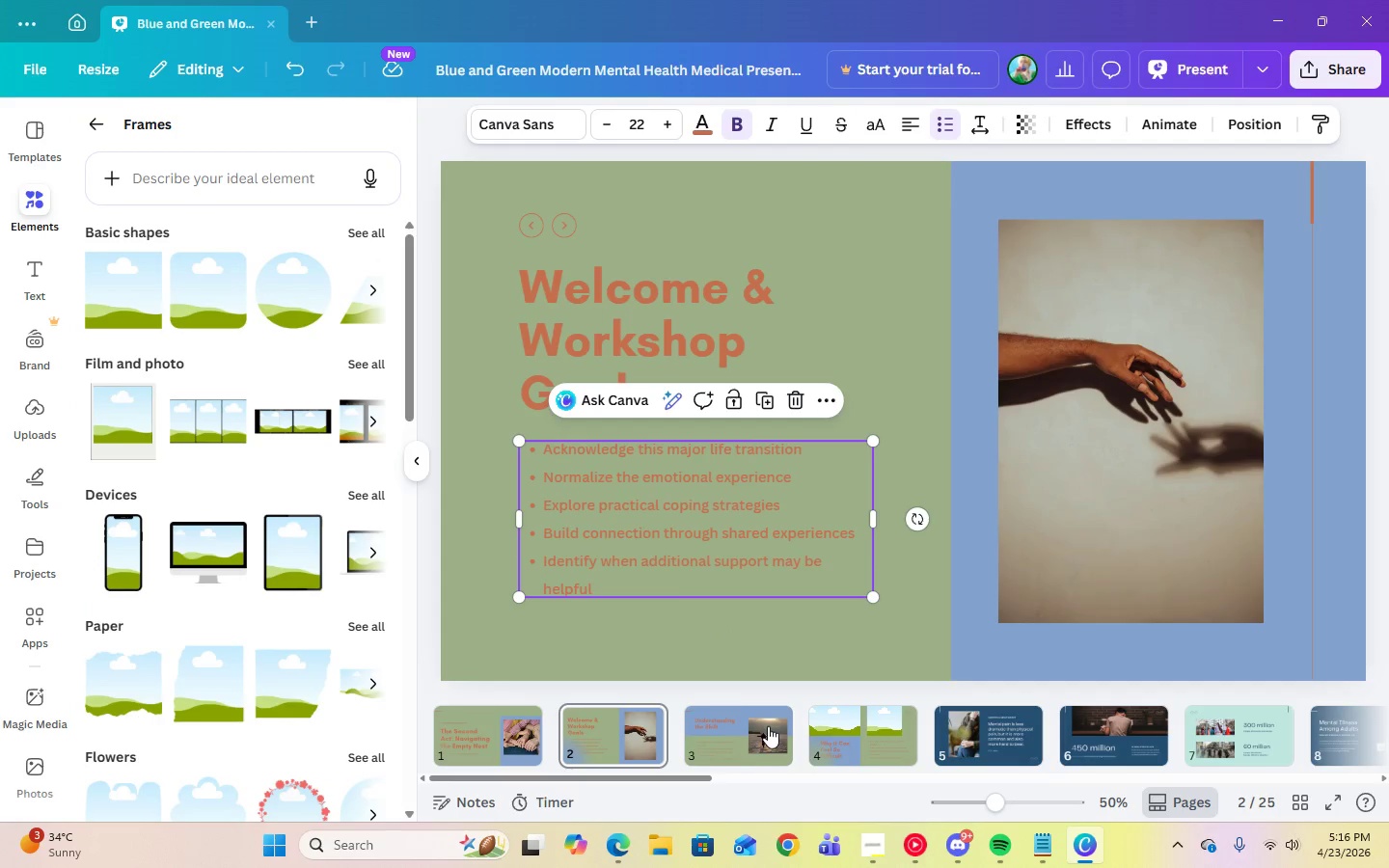 
left_click([756, 743])
 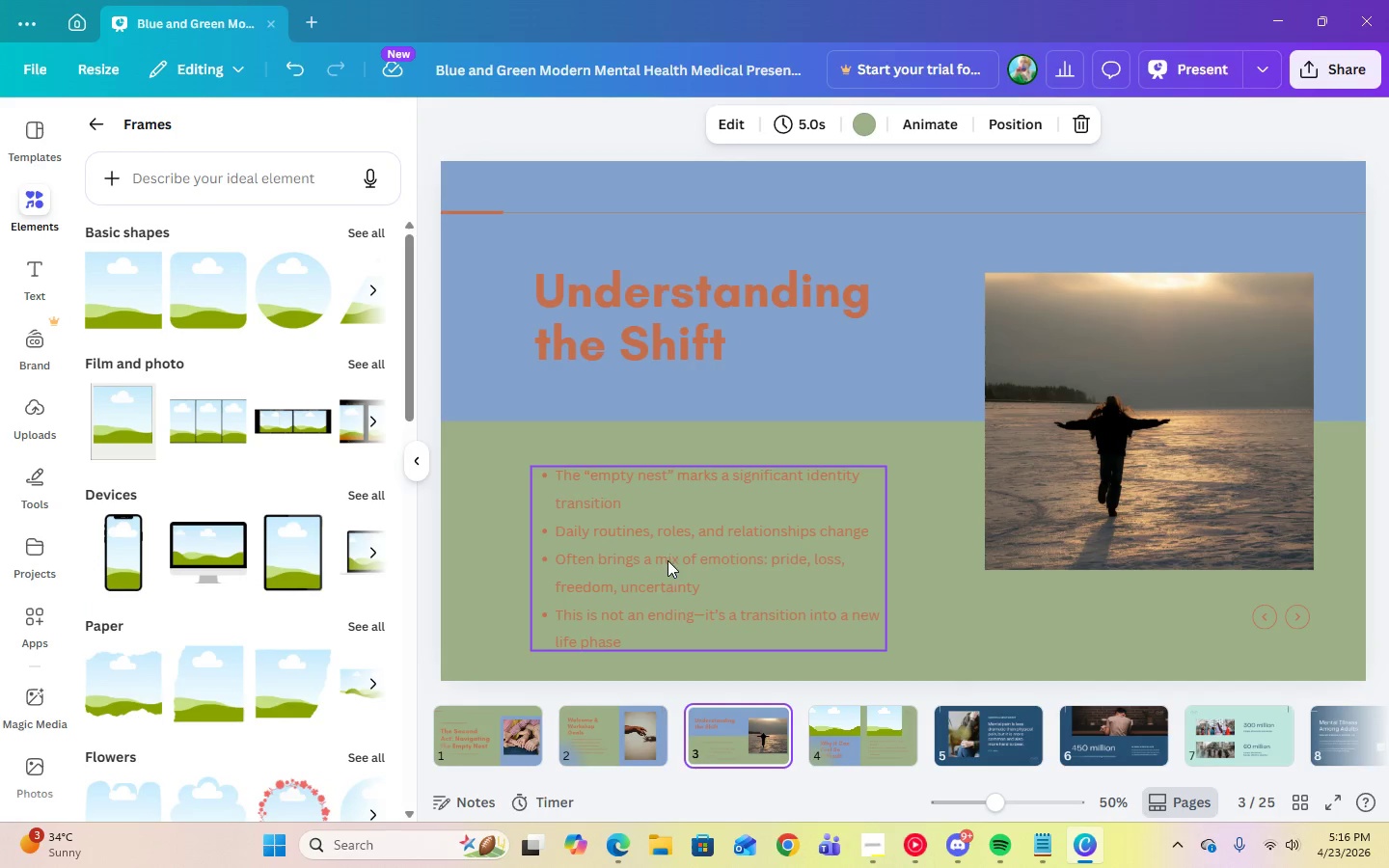 
left_click([658, 535])
 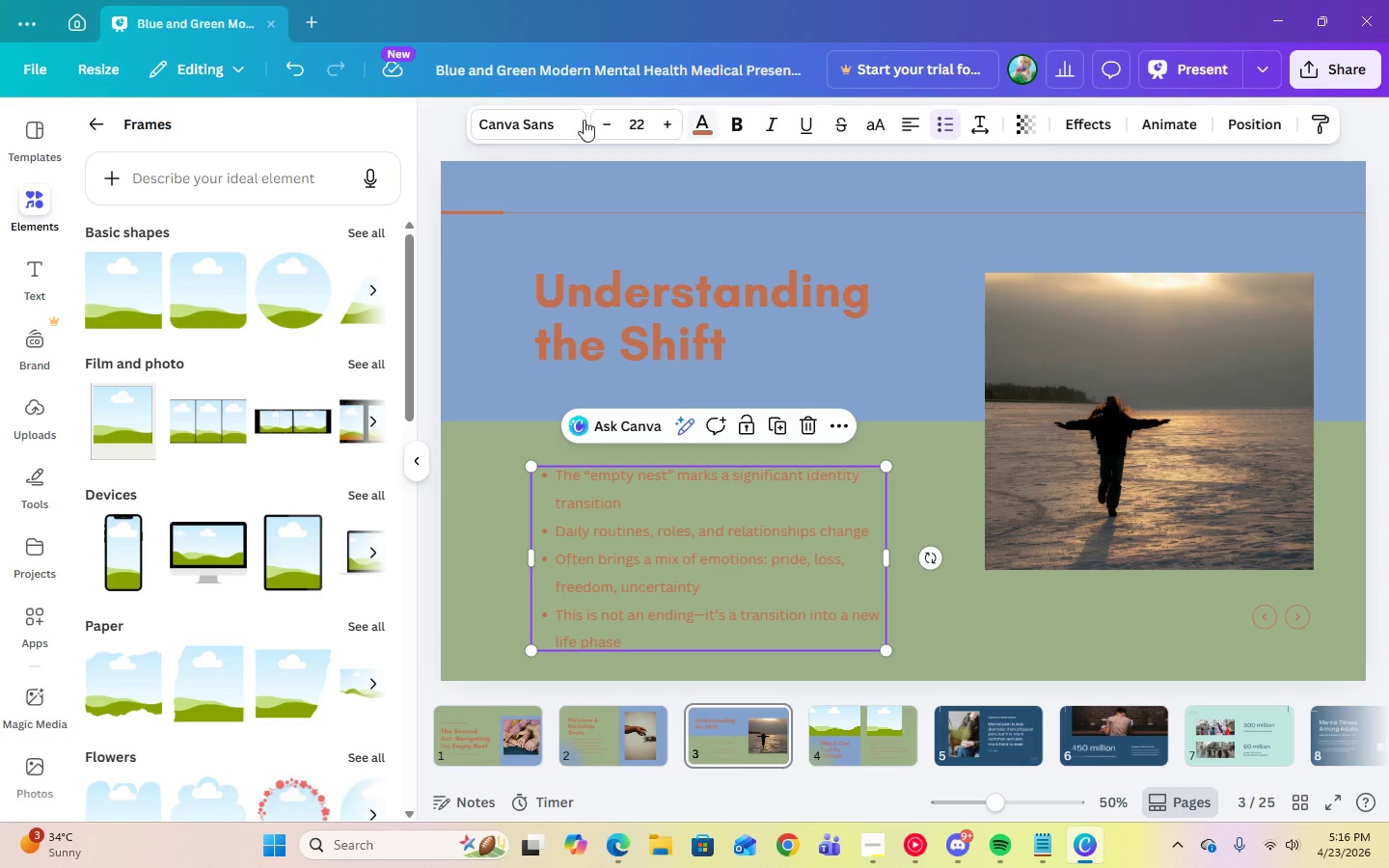 
left_click([539, 120])
 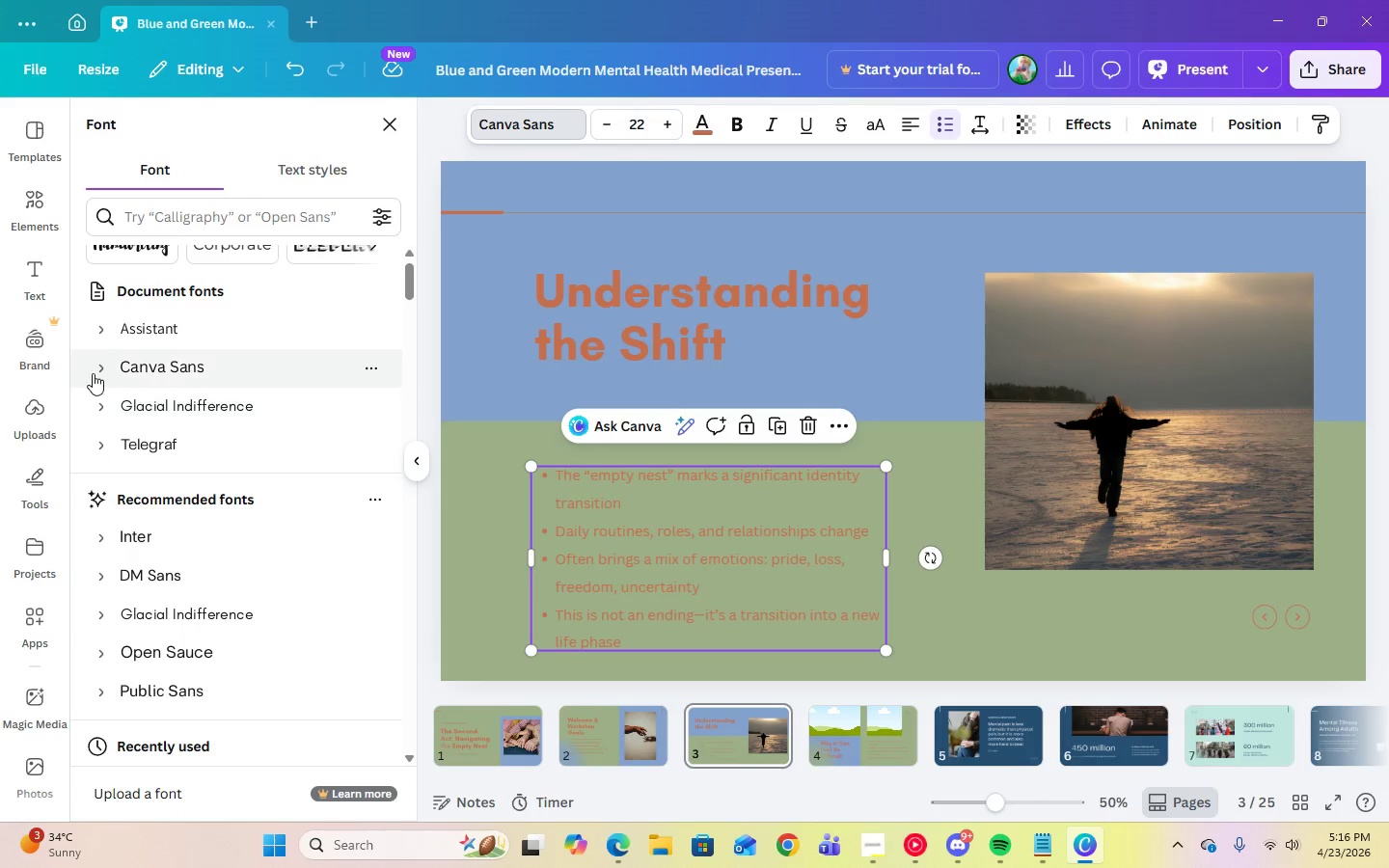 
left_click([97, 372])
 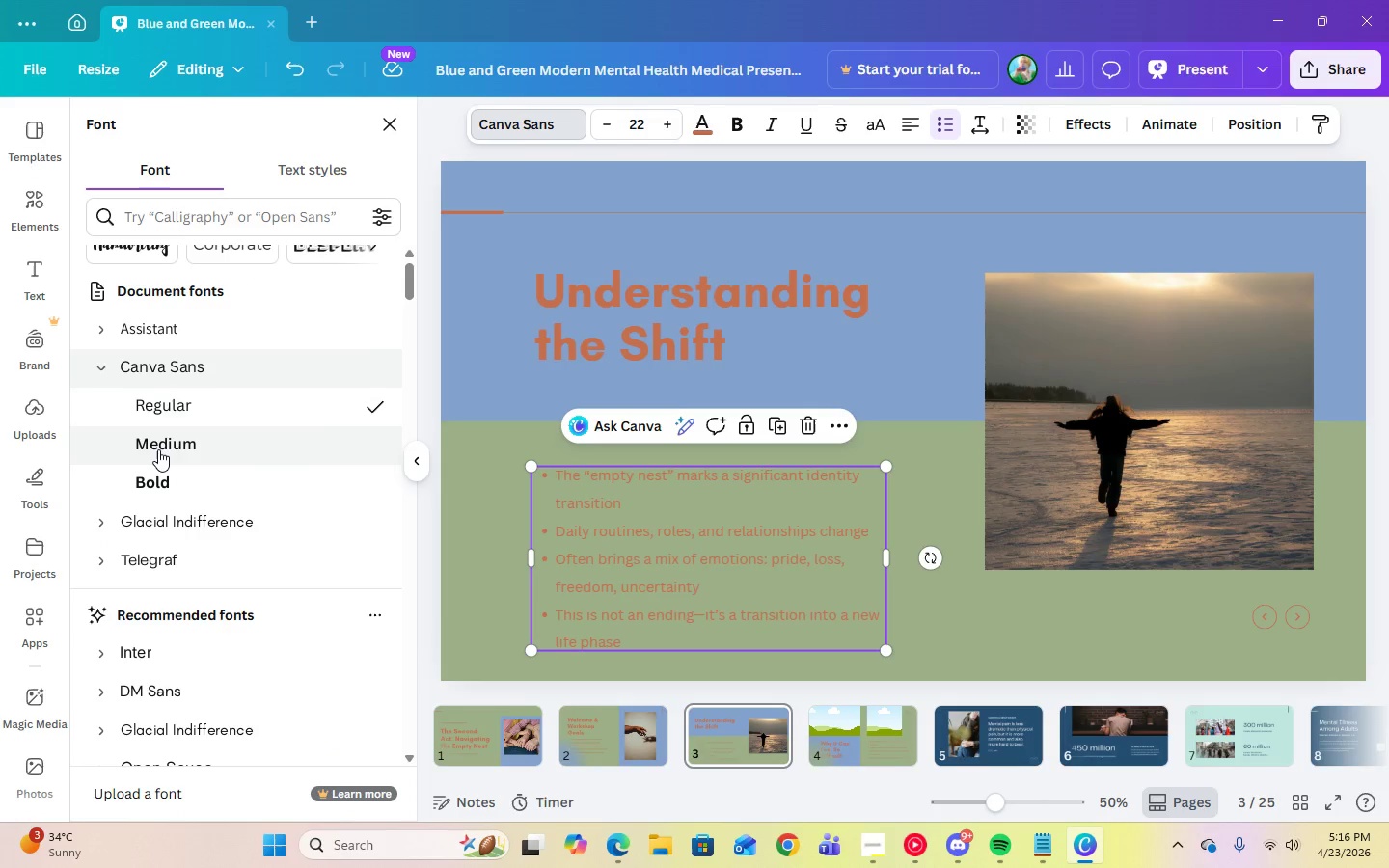 
left_click([158, 449])
 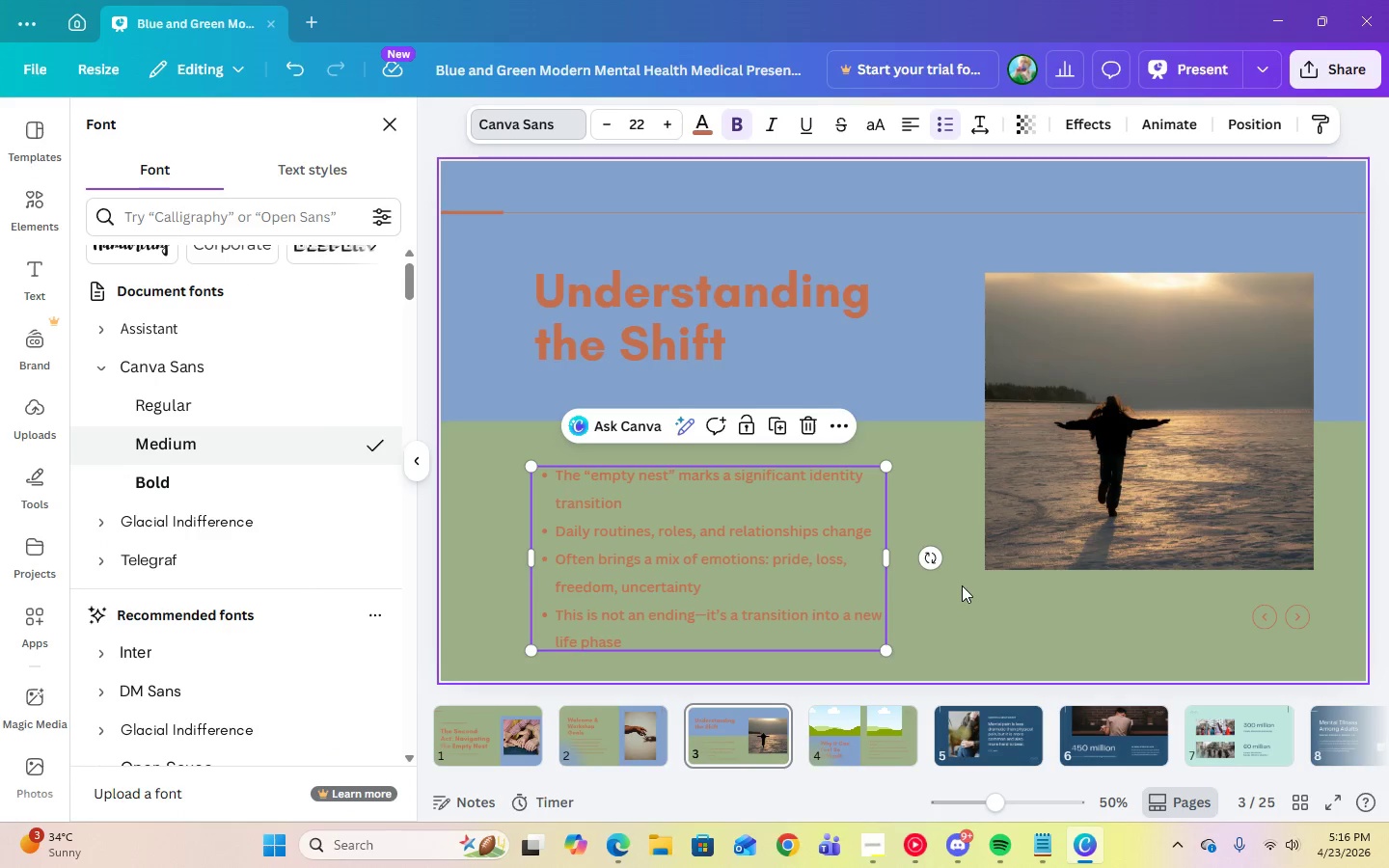 
left_click([964, 588])
 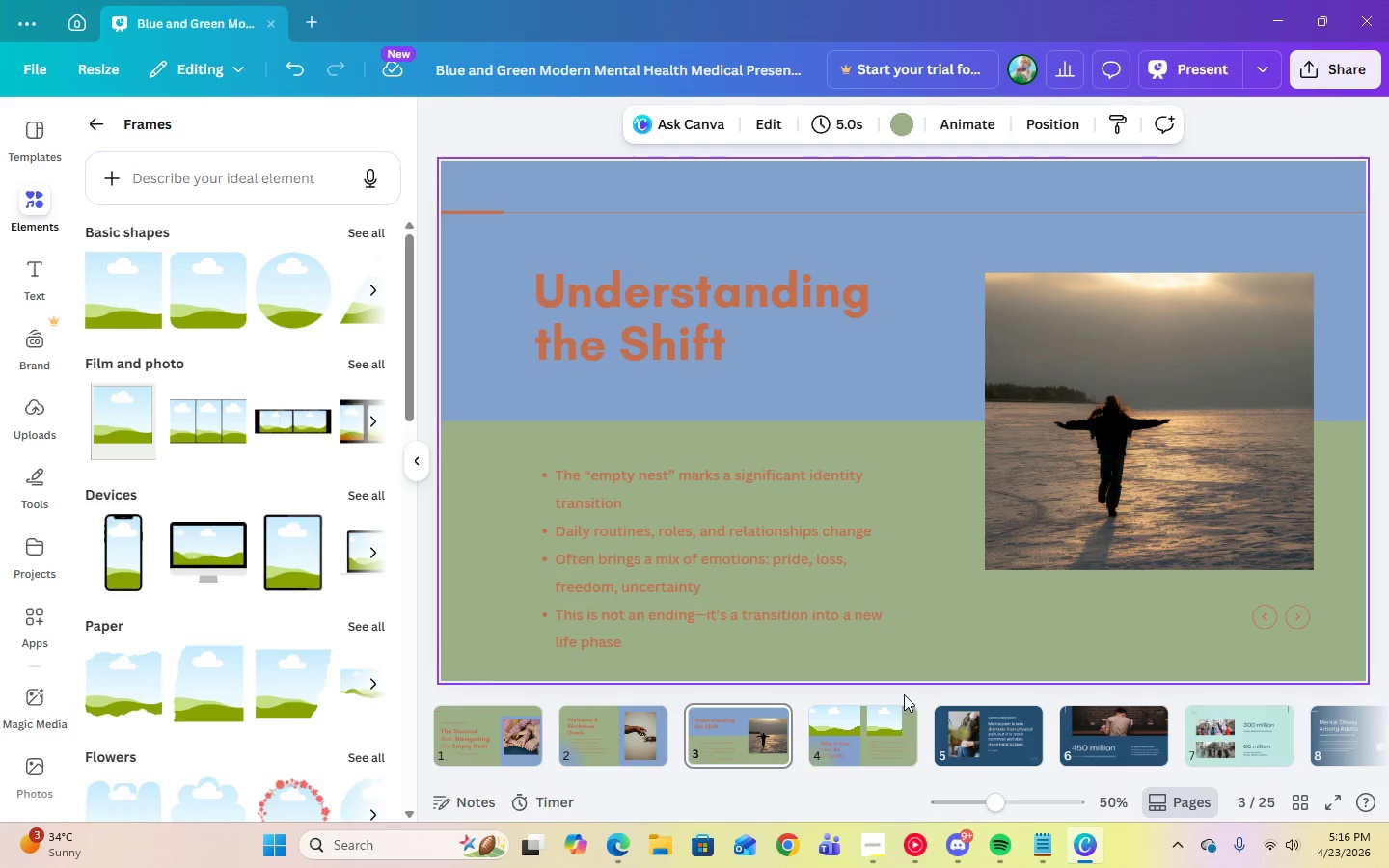 
left_click([886, 736])
 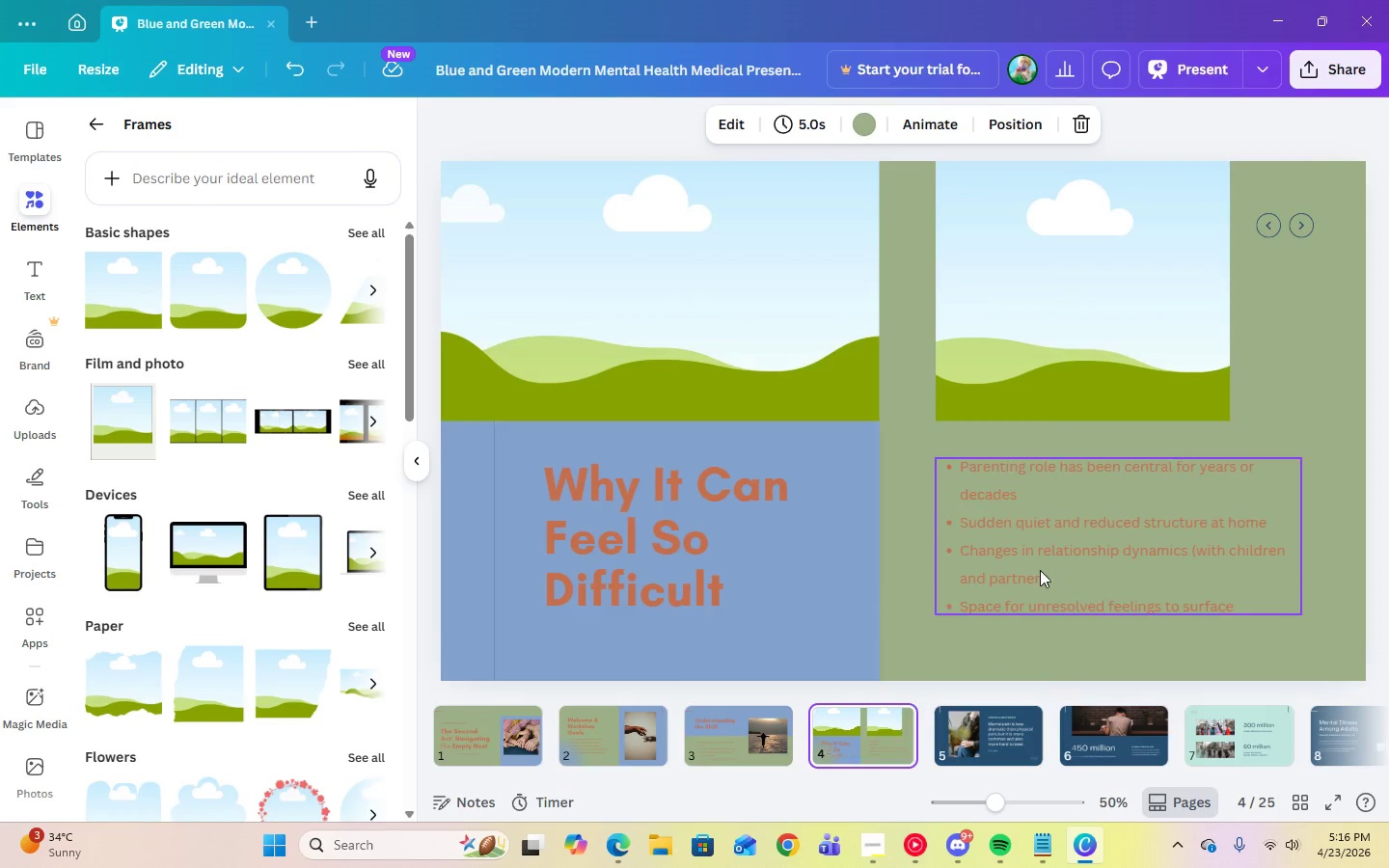 
left_click([1040, 568])
 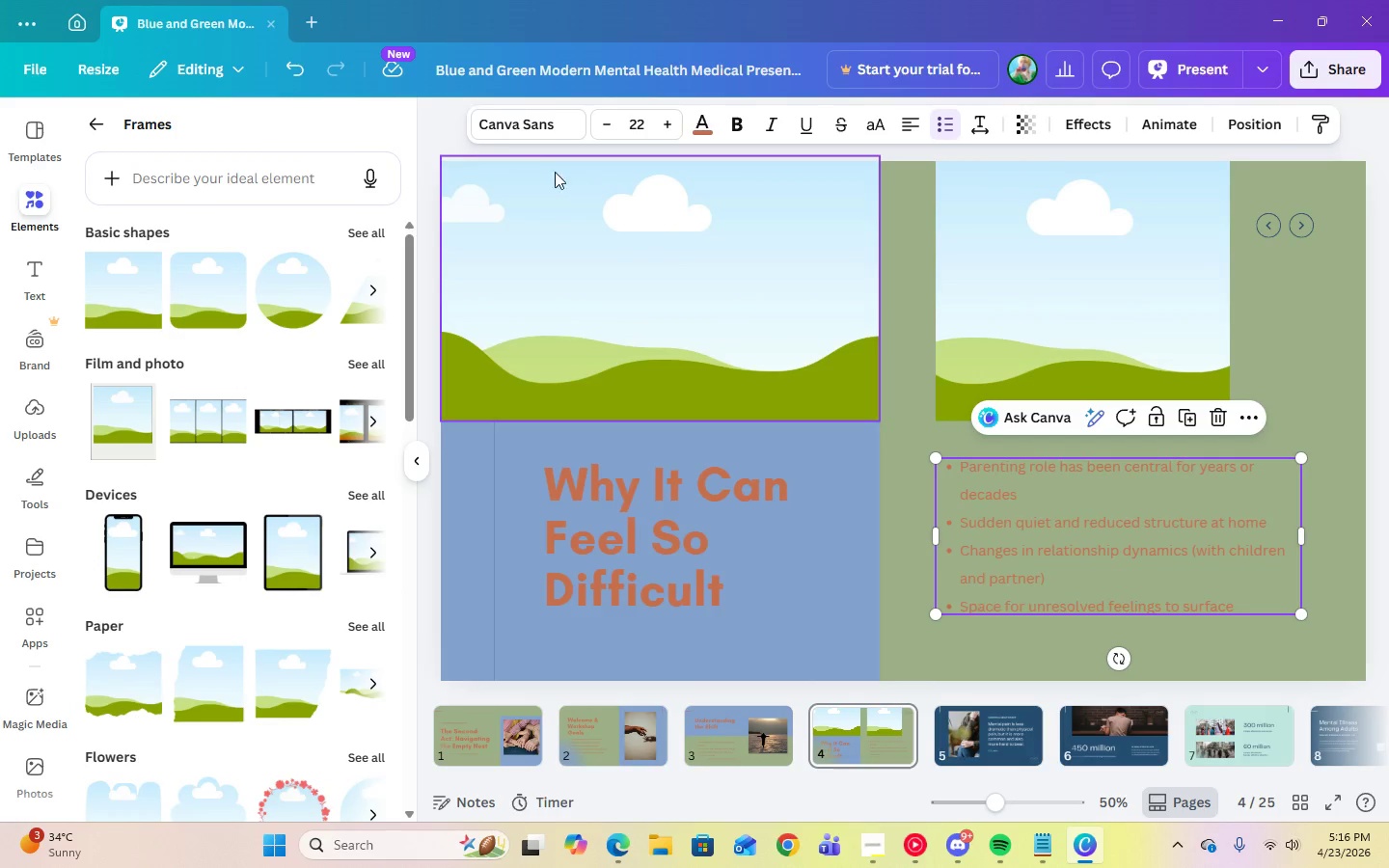 
left_click([519, 117])
 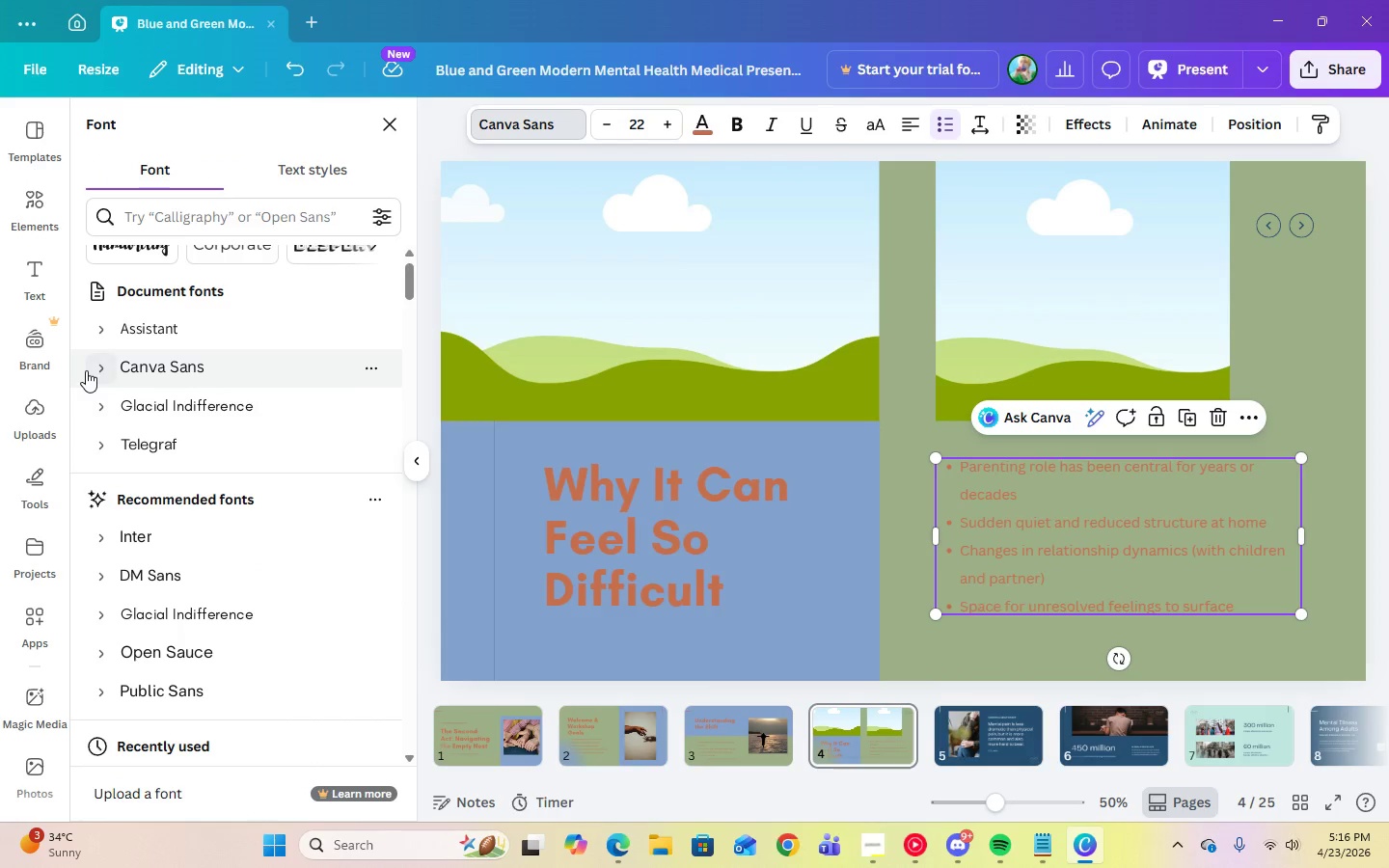 
left_click([95, 370])
 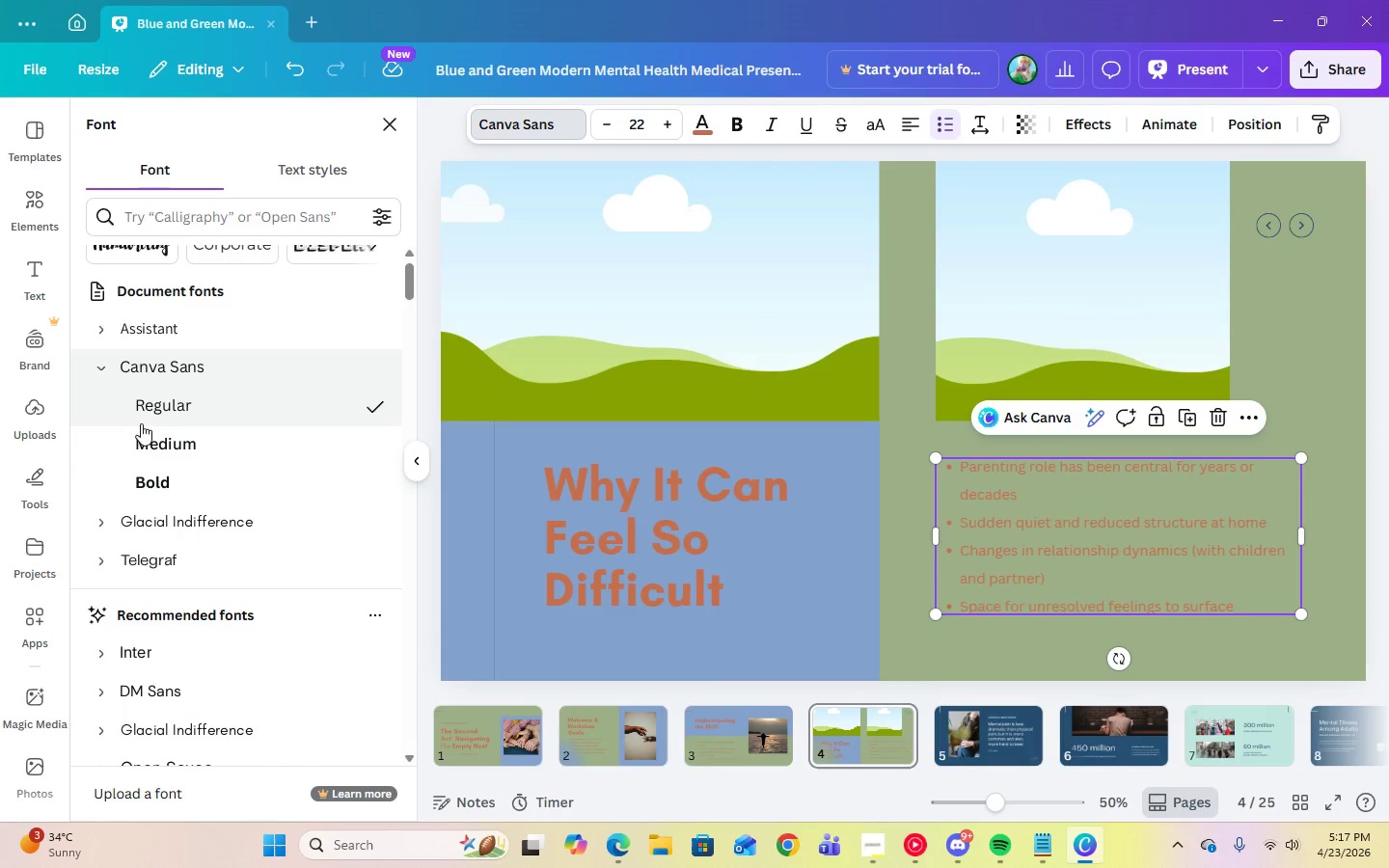 
left_click([149, 441])
 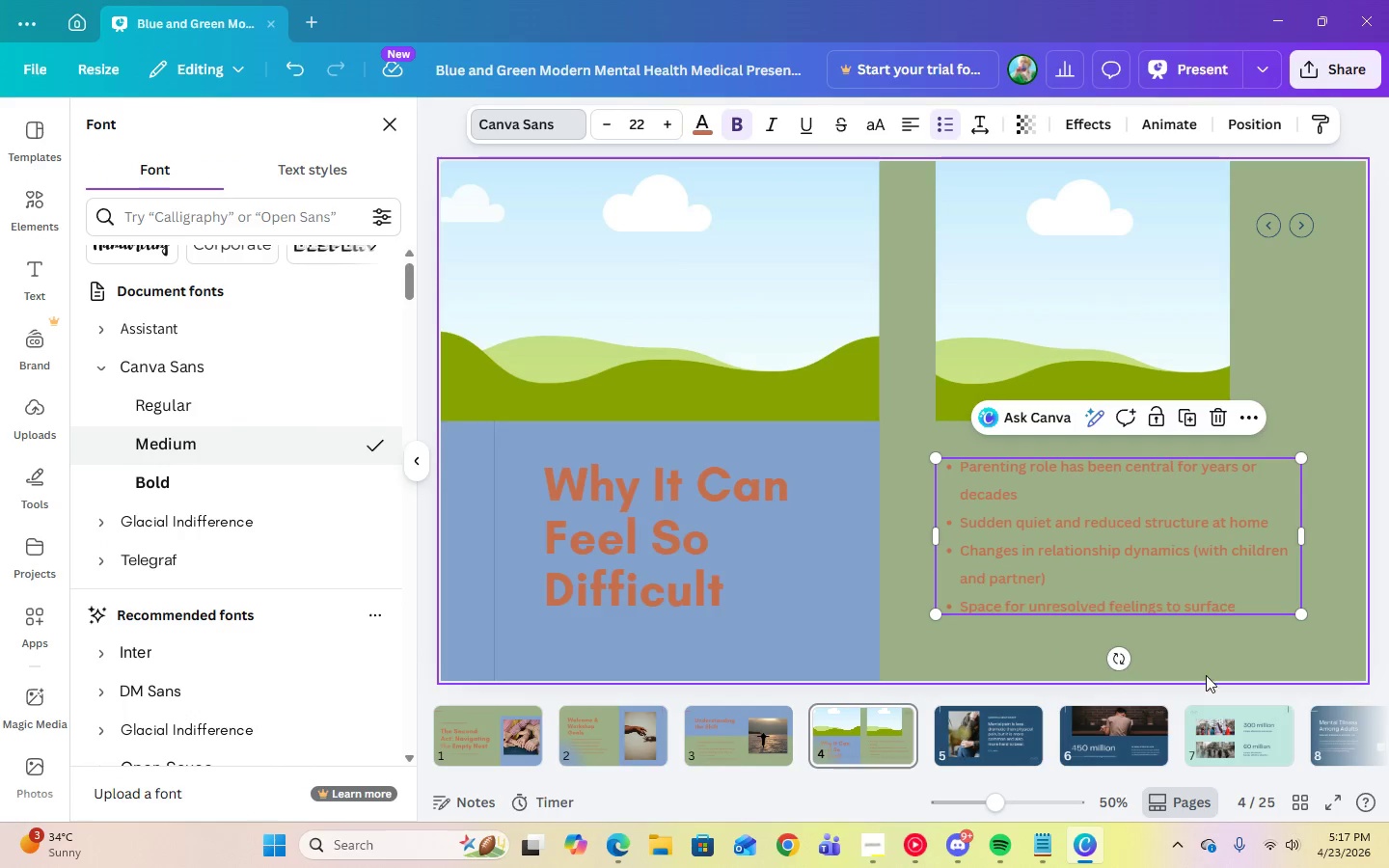 
left_click([1197, 637])
 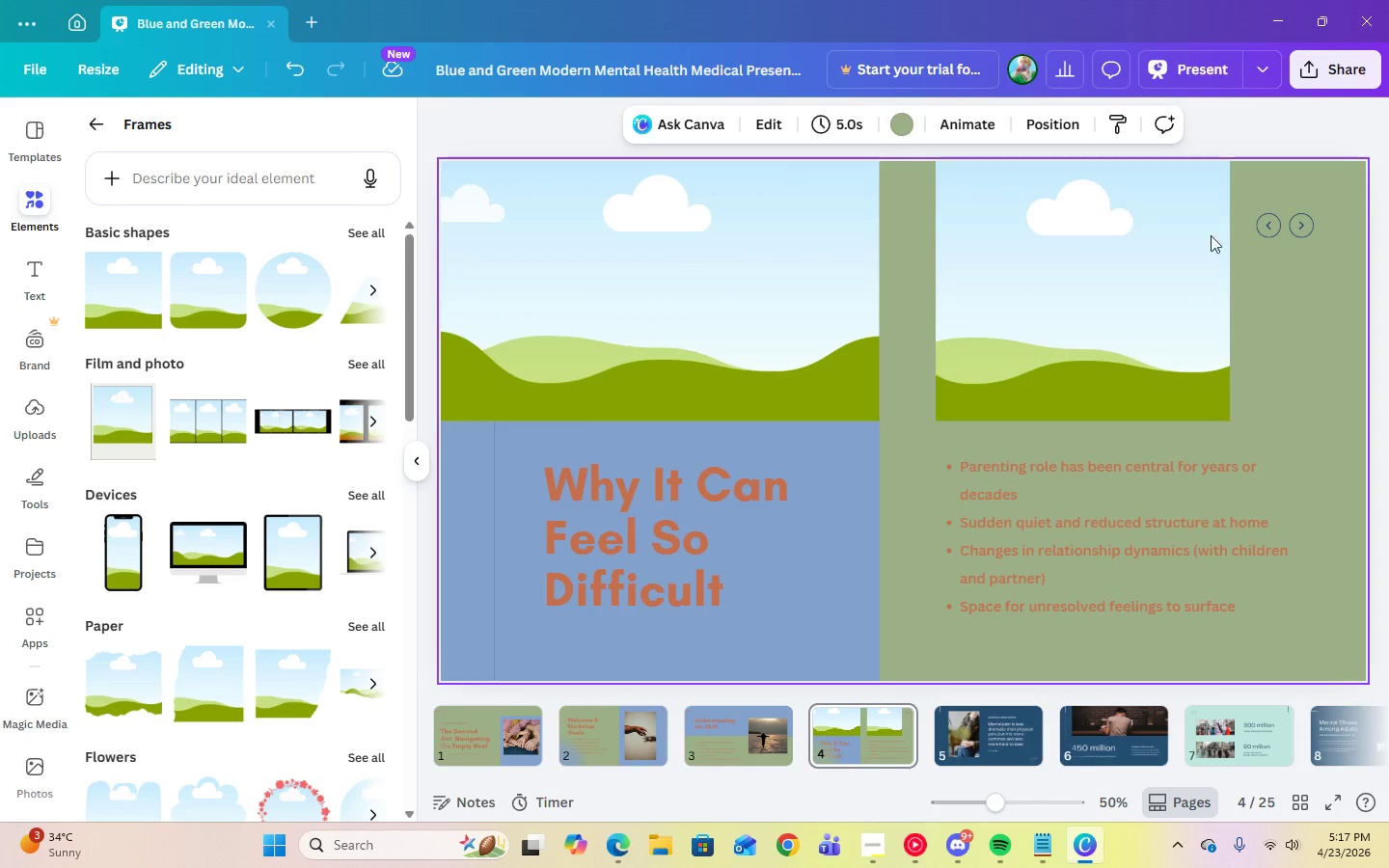 
left_click([1194, 71])
 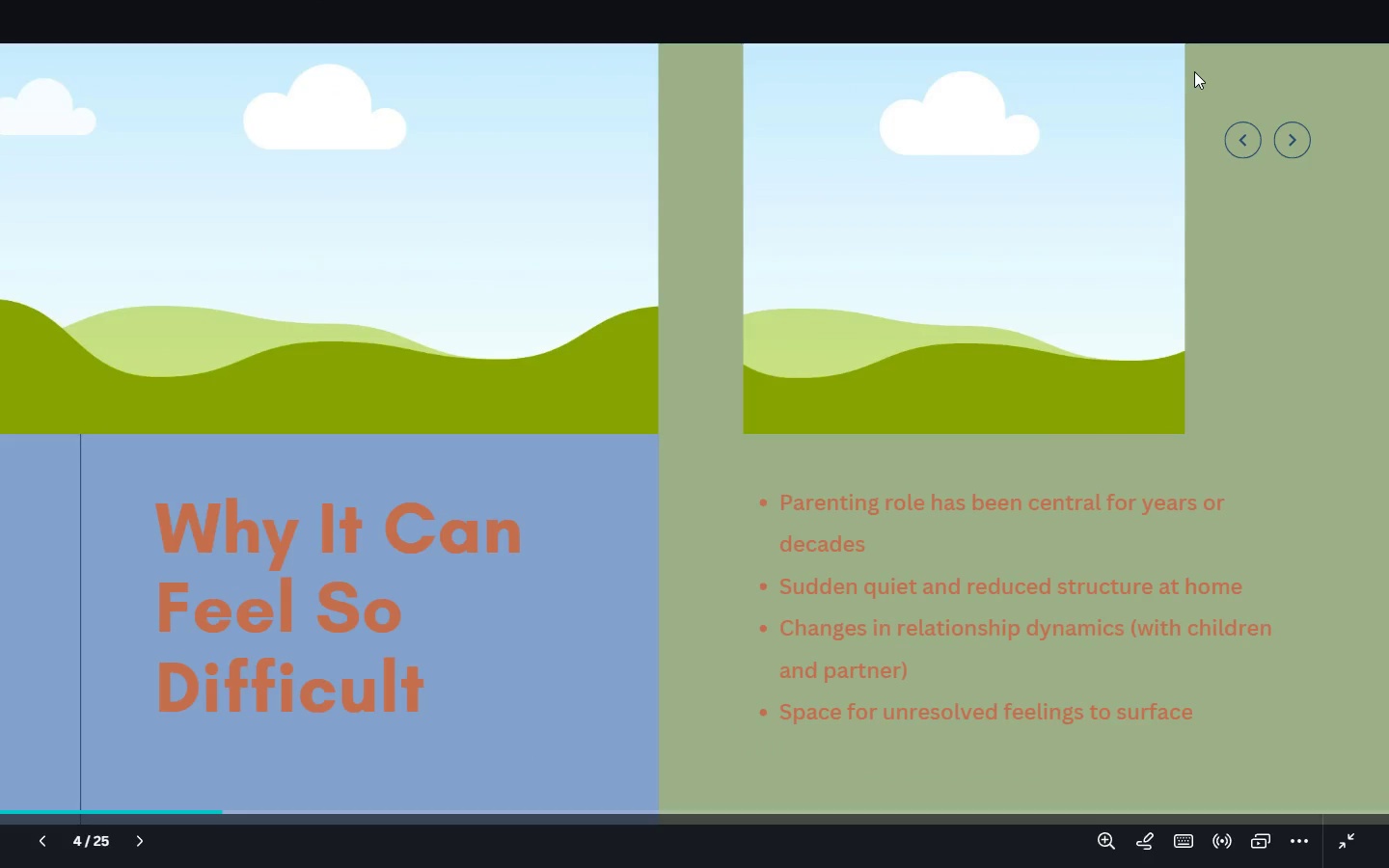 
key(Escape)
 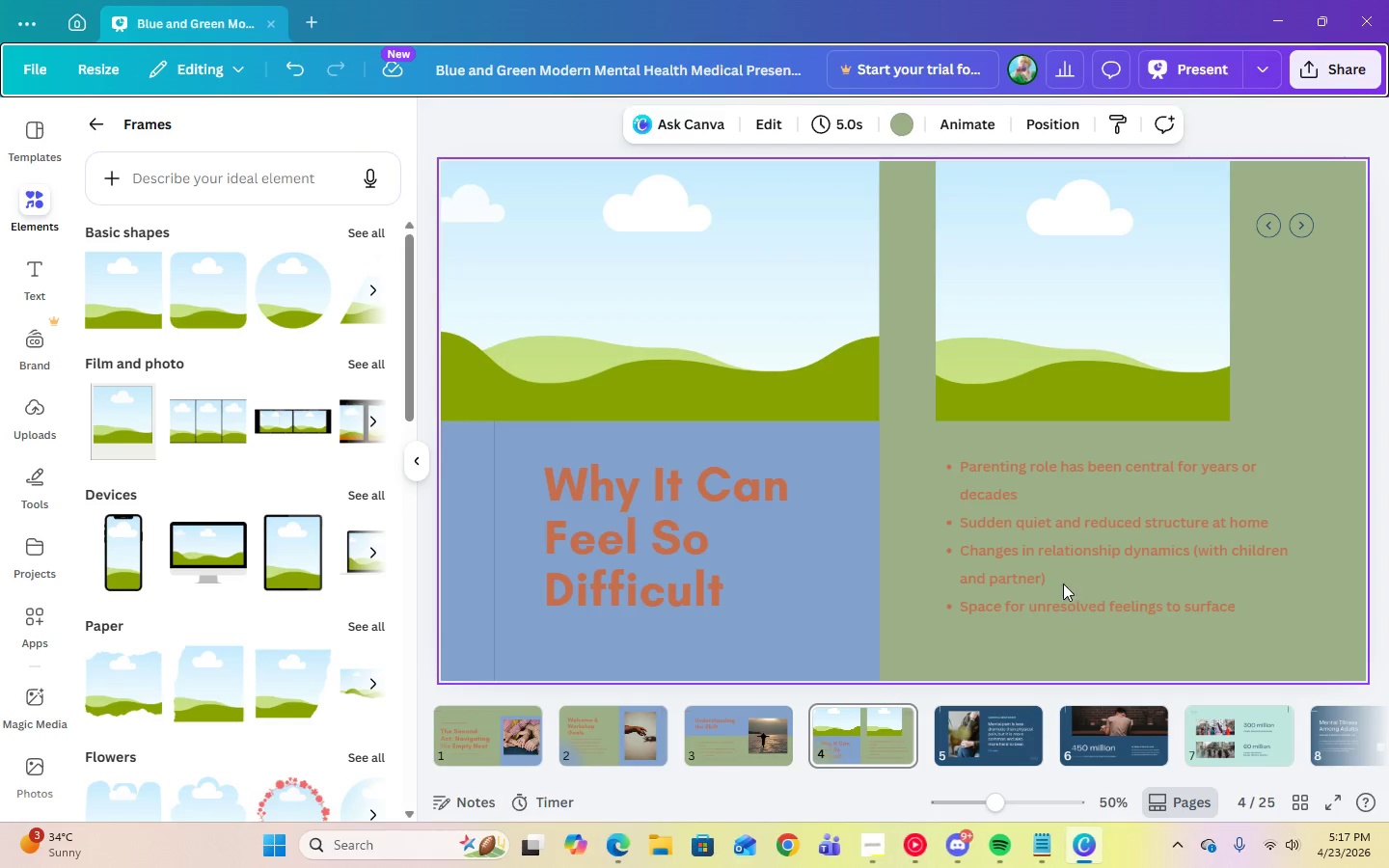 
left_click([1062, 542])
 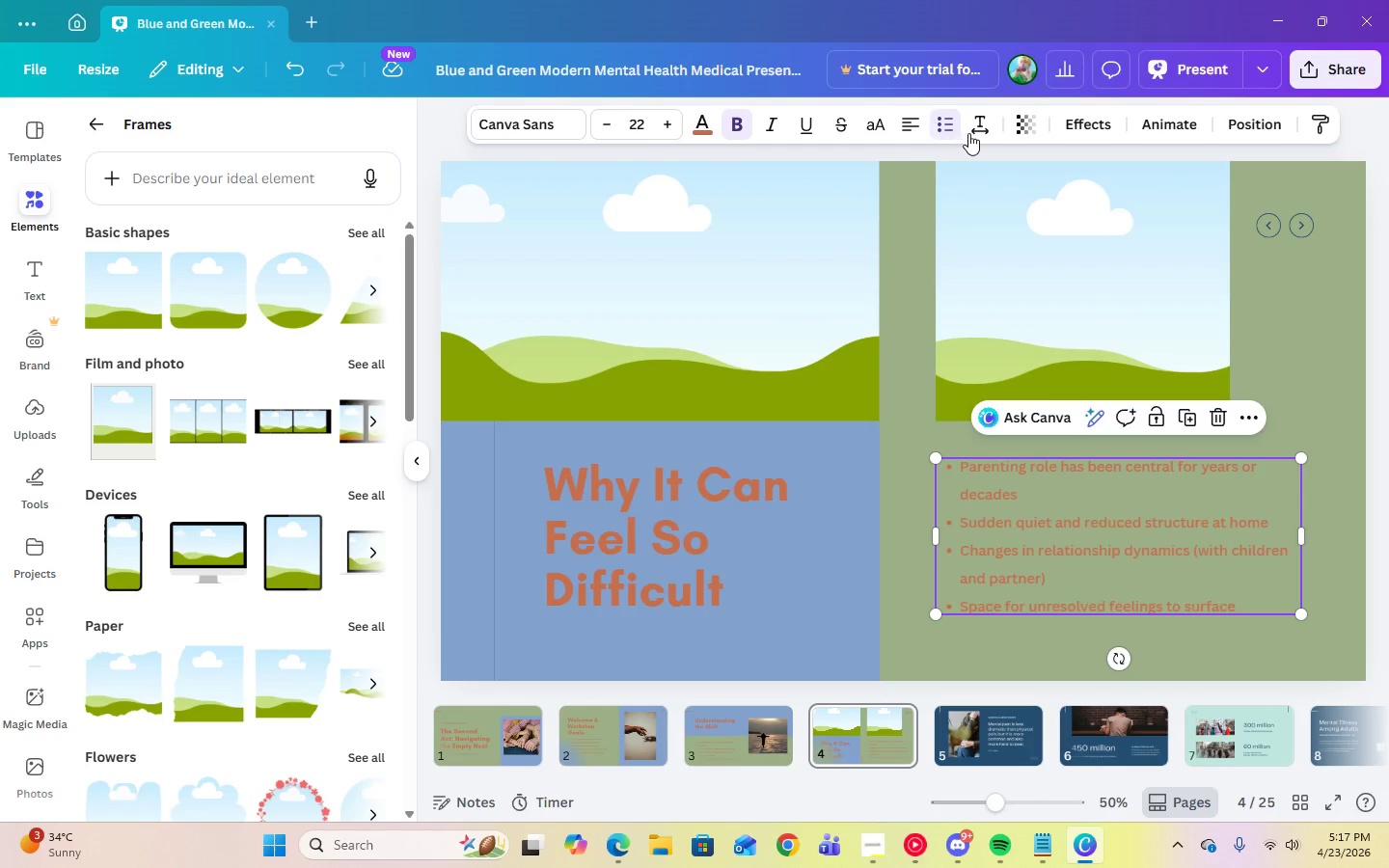 
left_click([973, 129])
 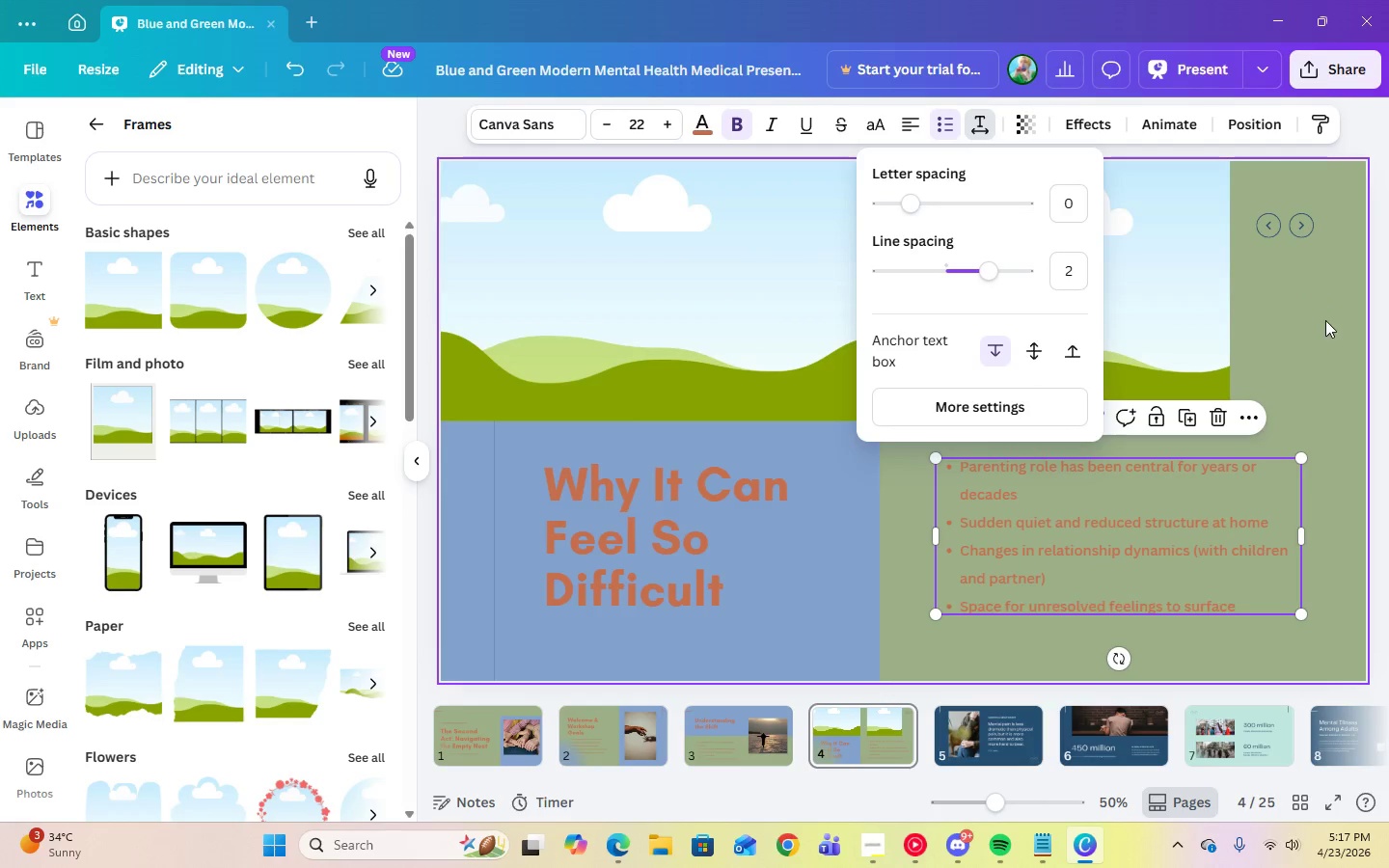 
left_click([1327, 323])
 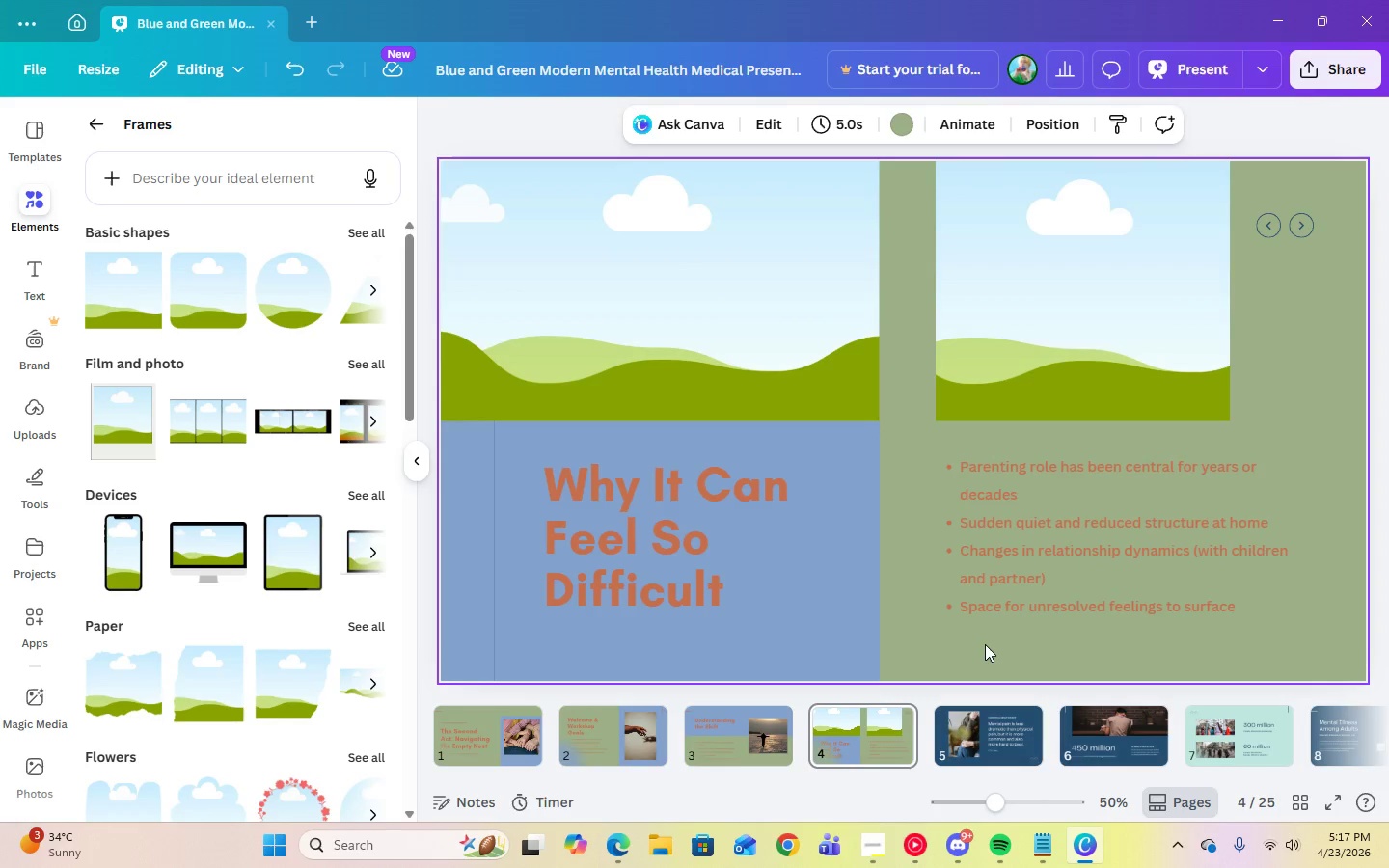 
wait(13.83)
 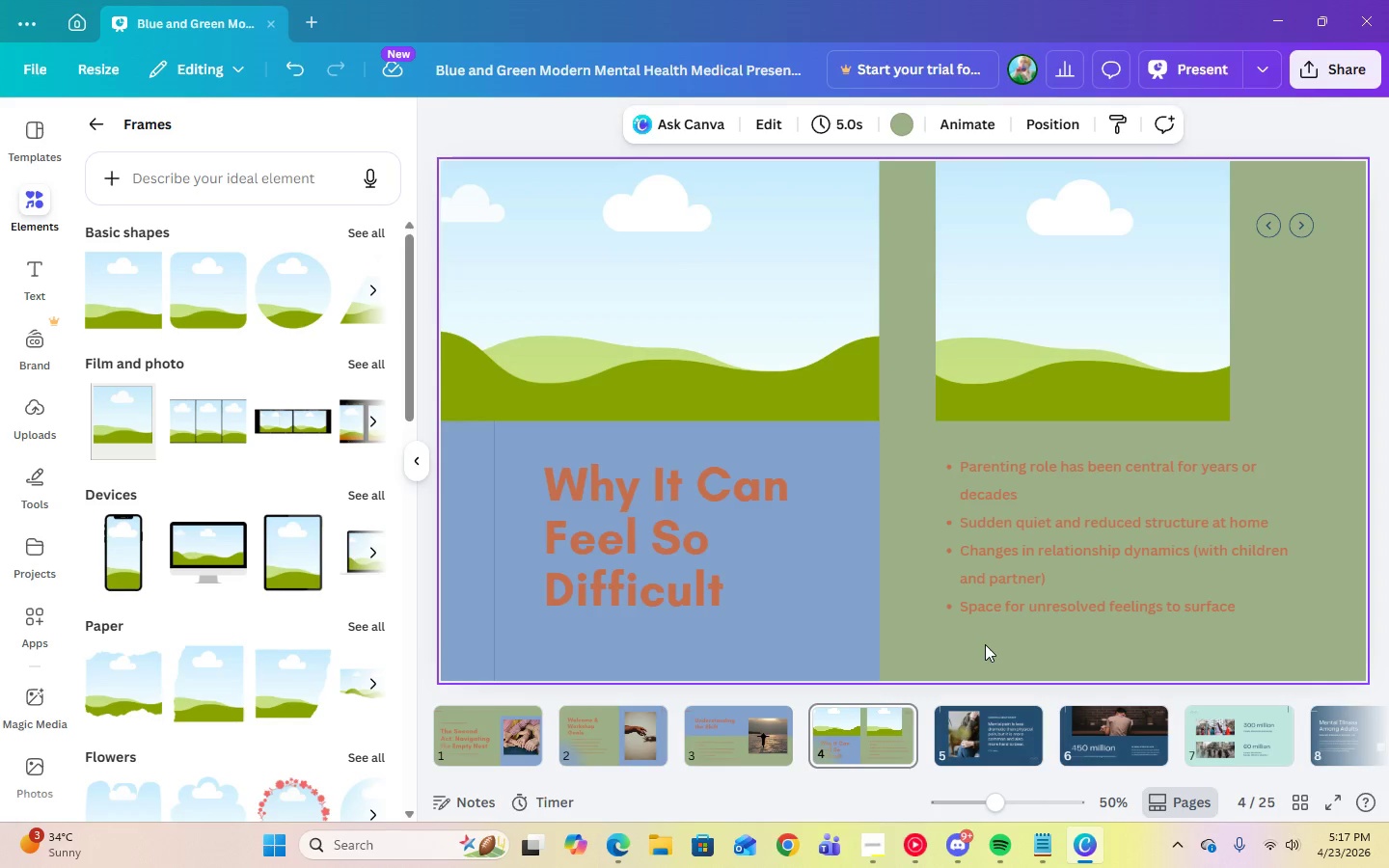 
left_click([1317, 324])
 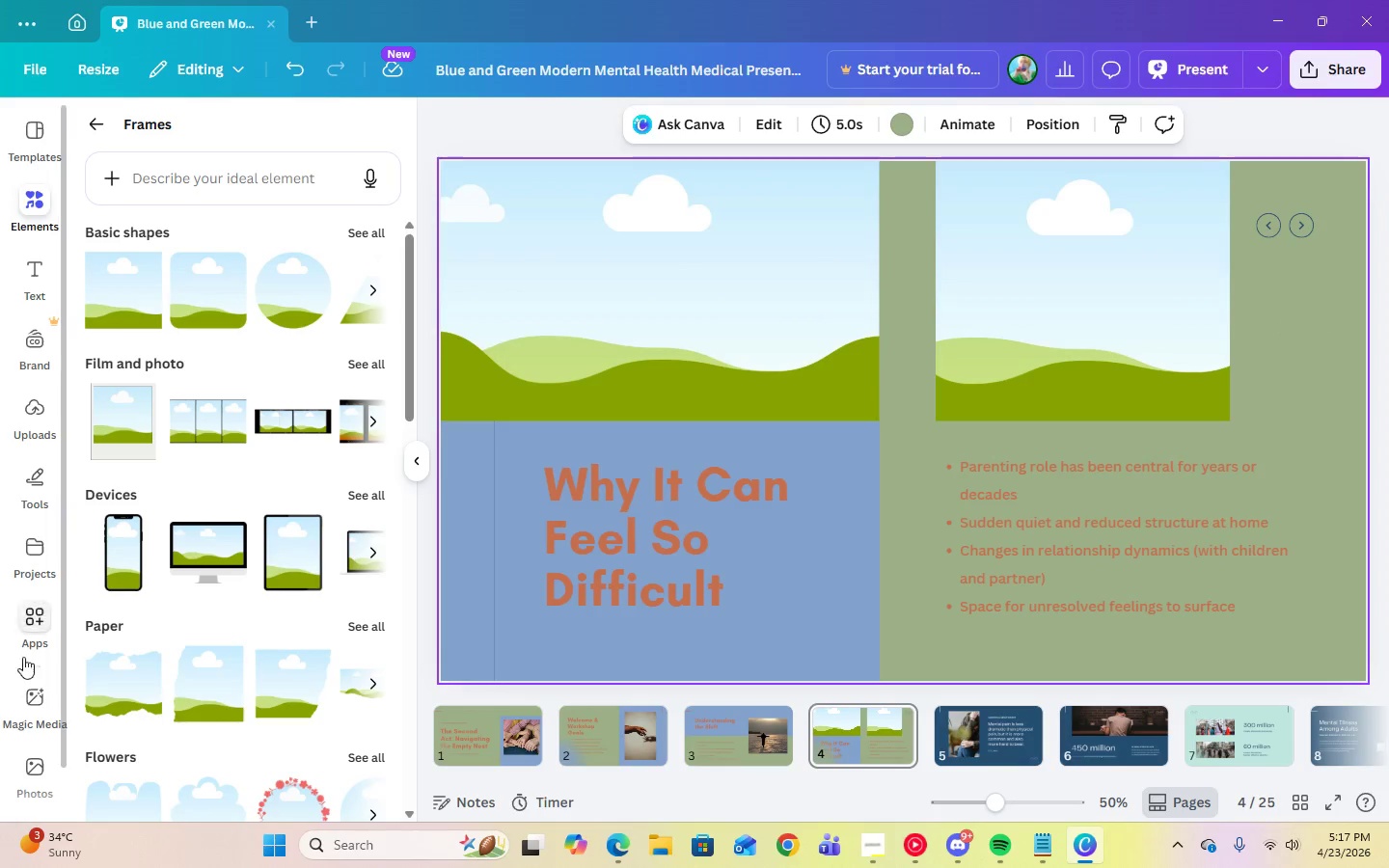 
left_click([23, 784])
 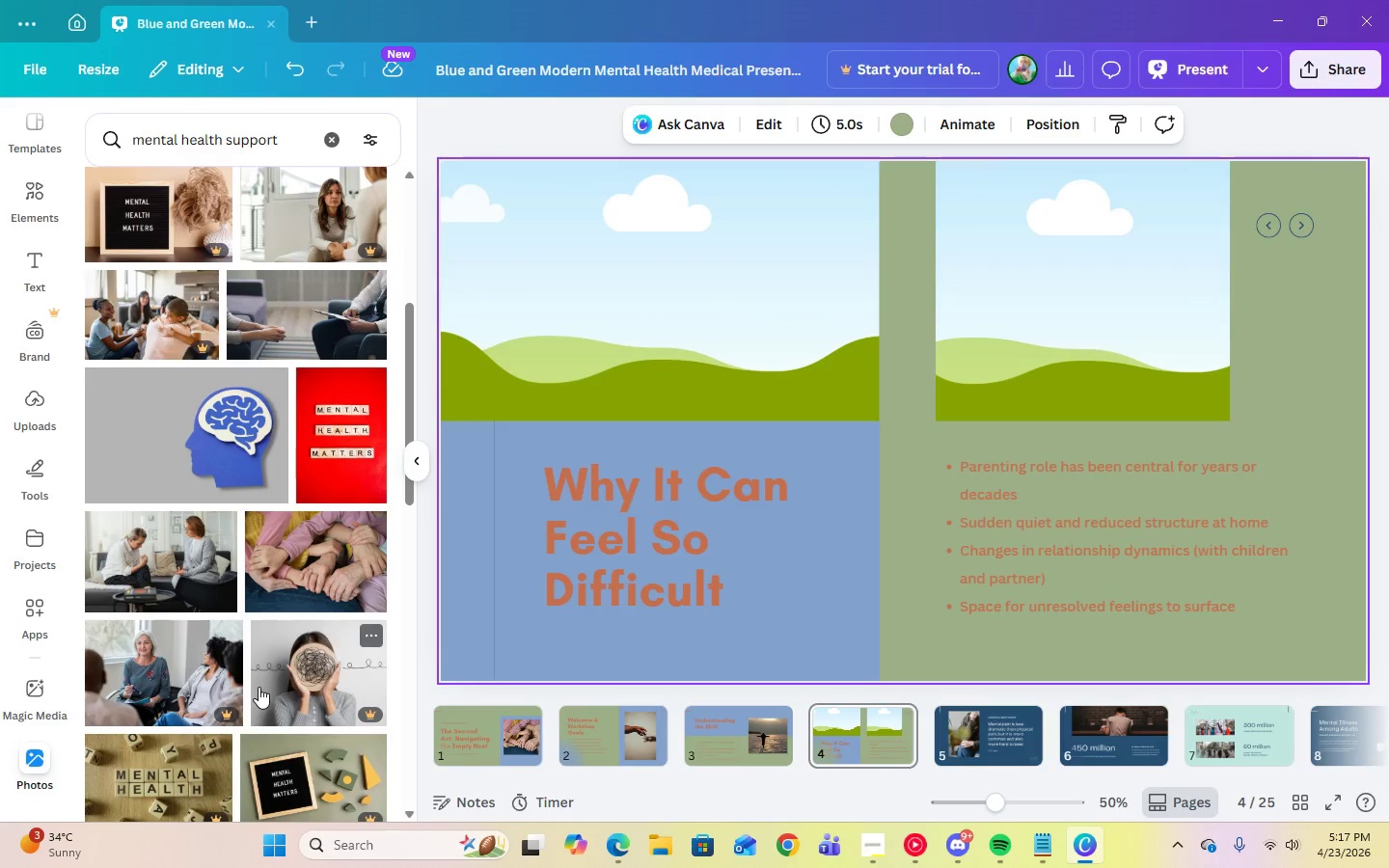 
scroll: coordinate [259, 687], scroll_direction: down, amount: 11.0
 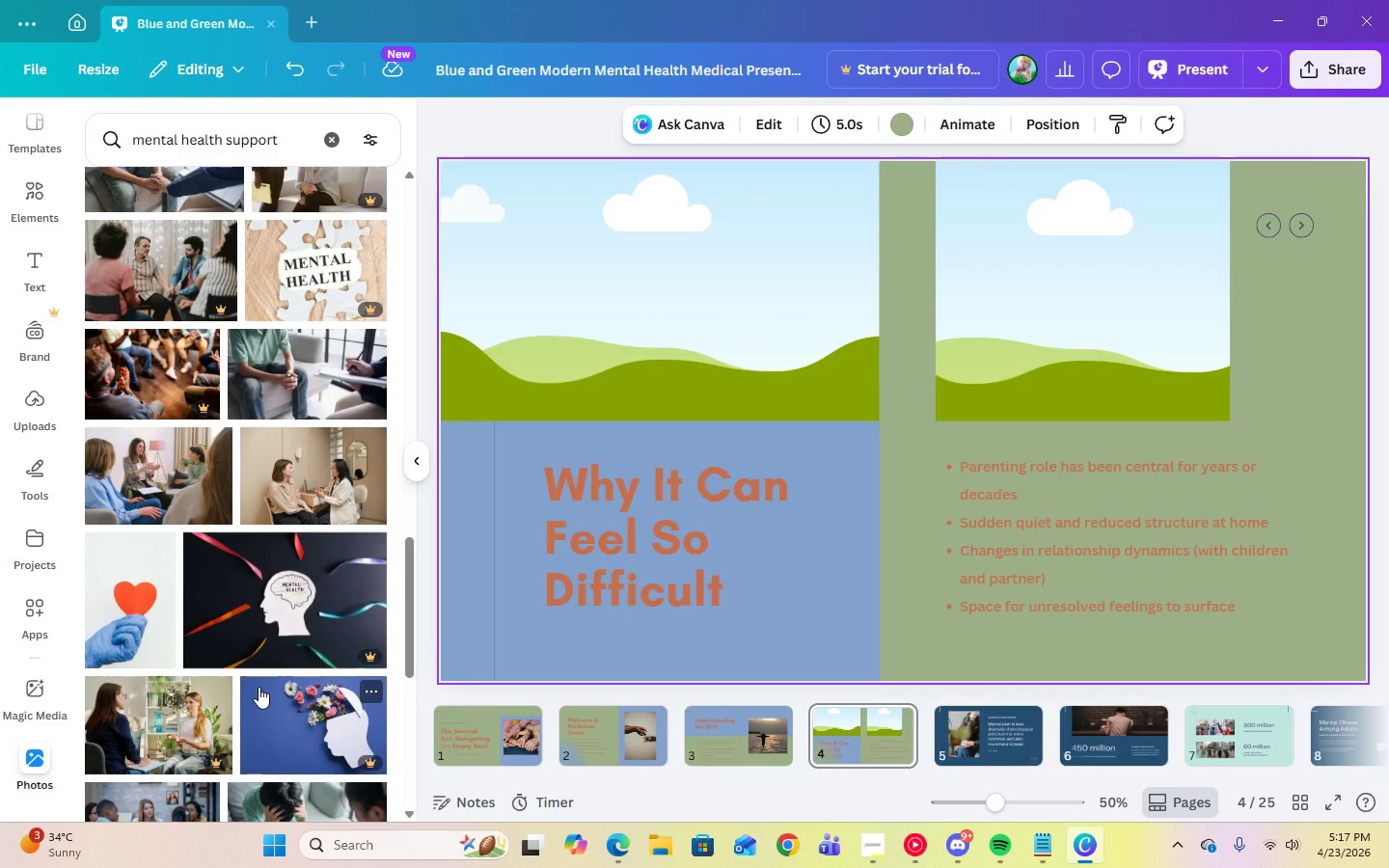 
scroll: coordinate [259, 686], scroll_direction: up, amount: 7.0
 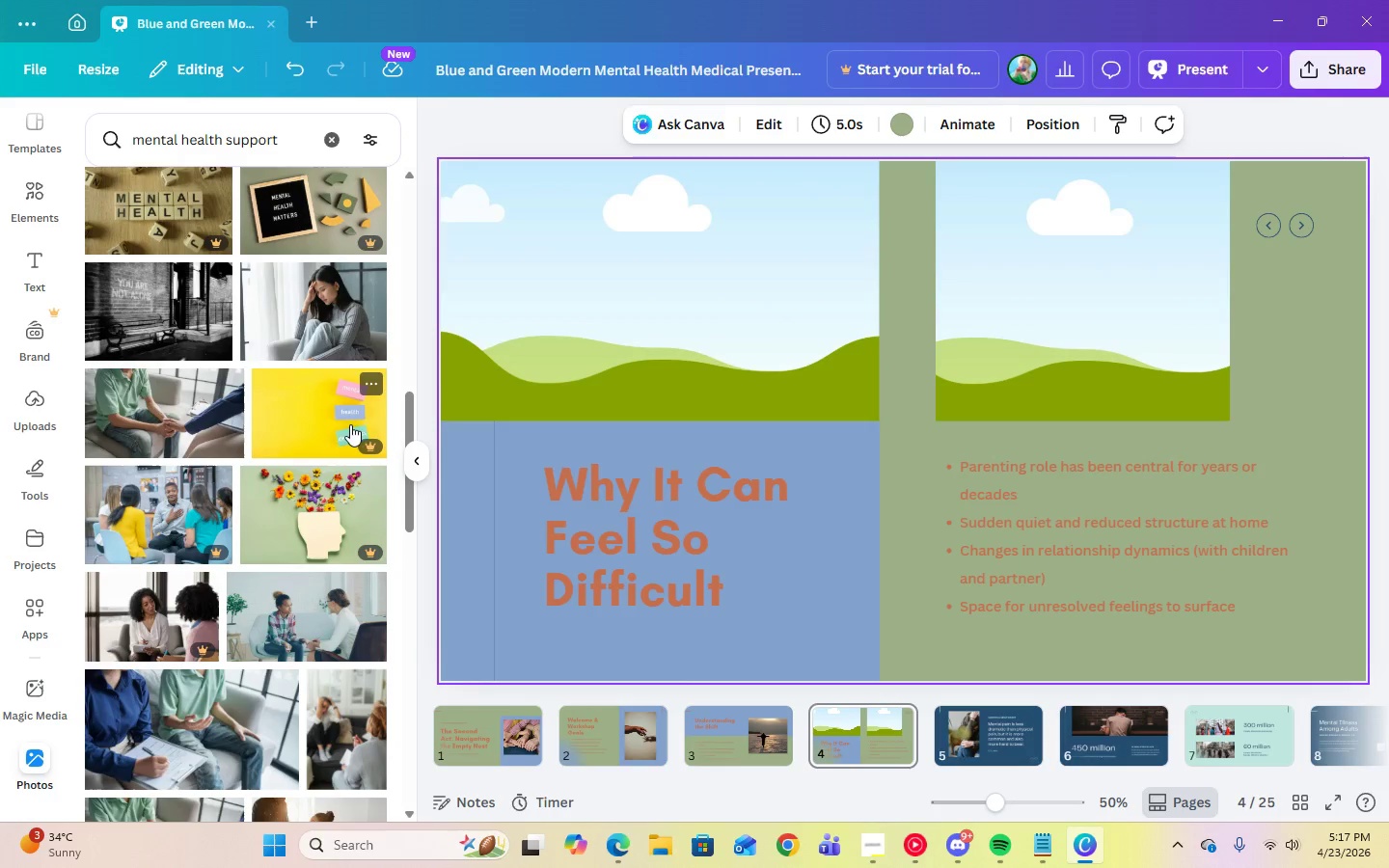 
scroll: coordinate [206, 493], scroll_direction: down, amount: 2.0
 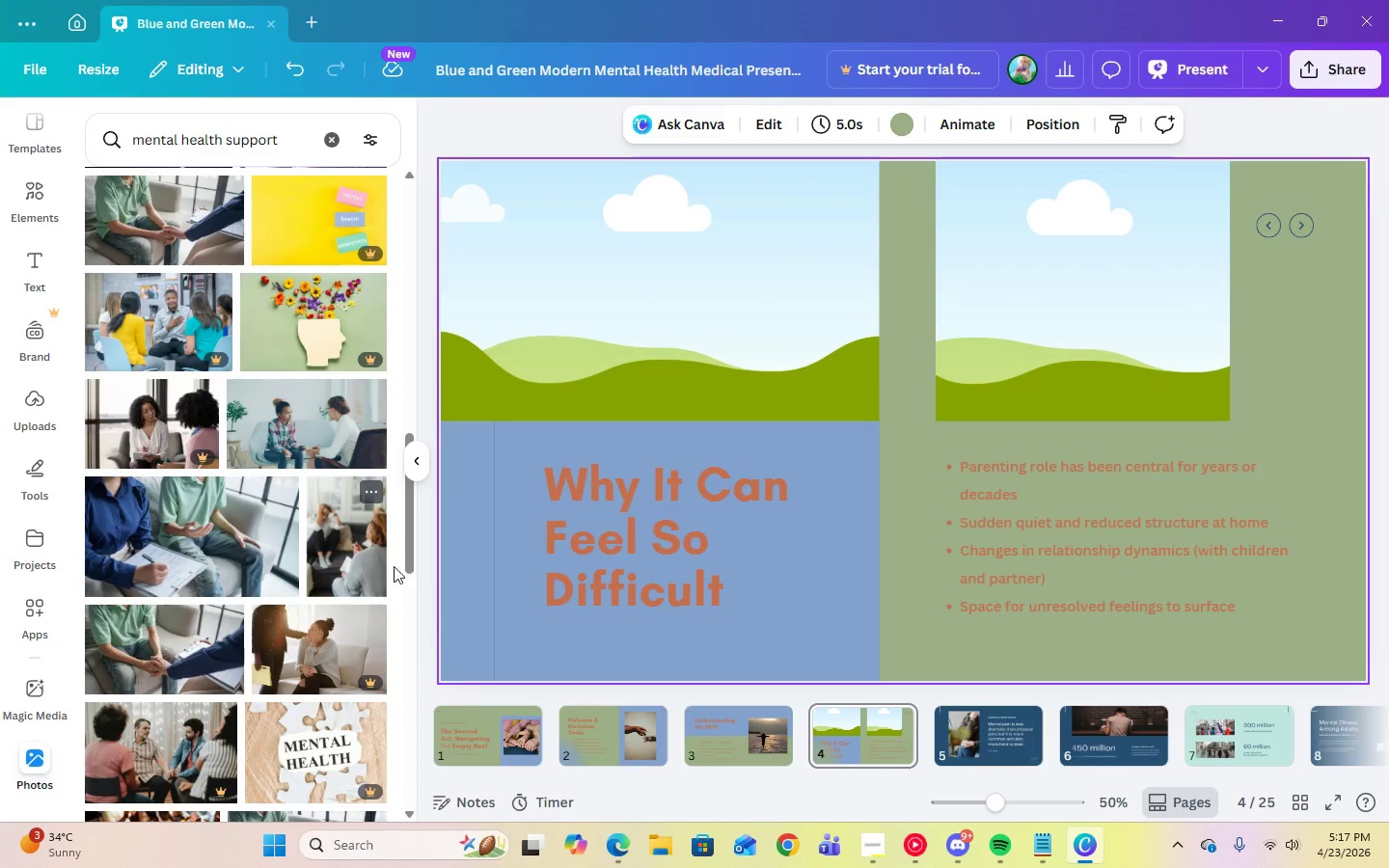 
left_click_drag(start_coordinate=[411, 544], to_coordinate=[421, 270])
 